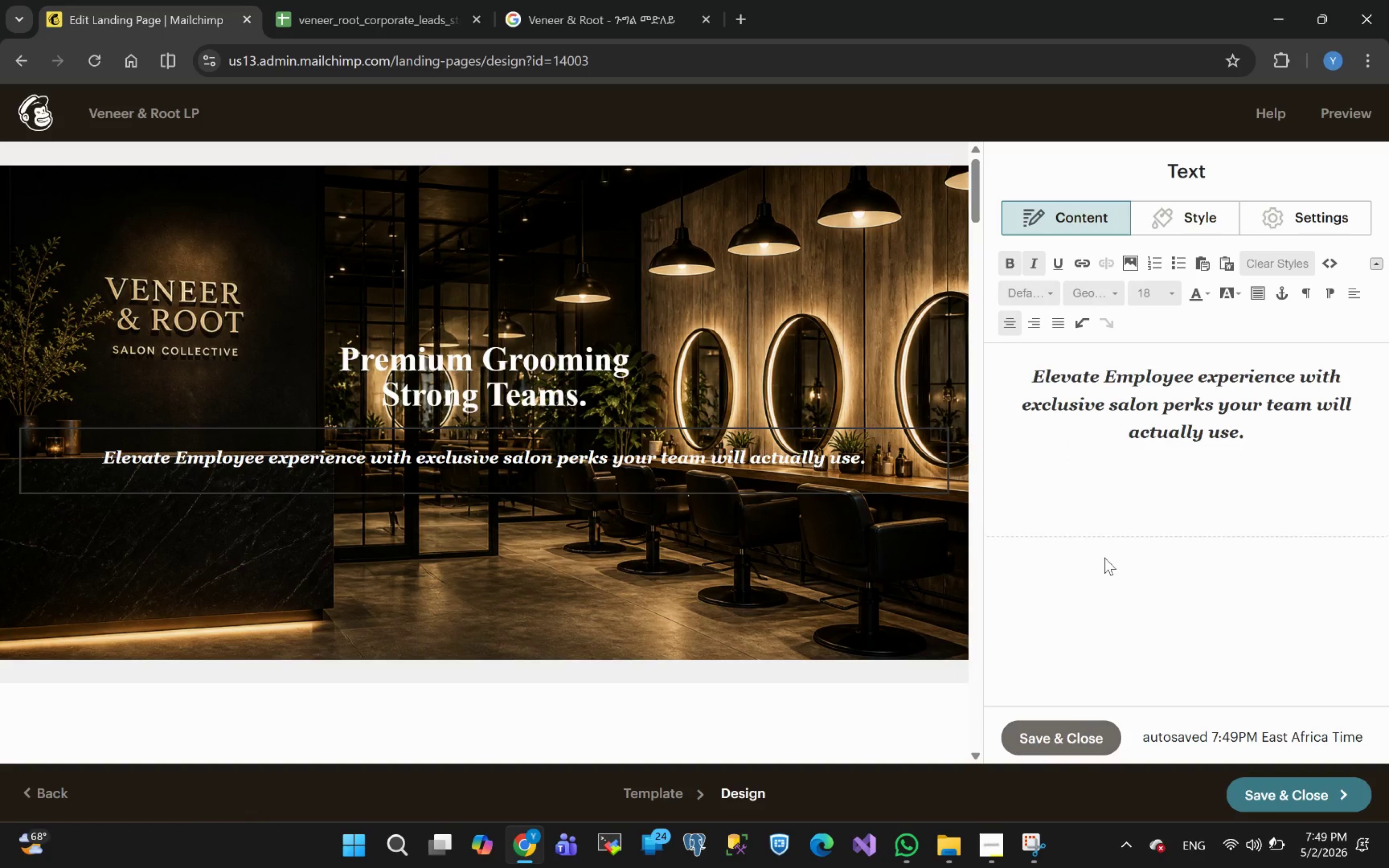 
wait(5.97)
 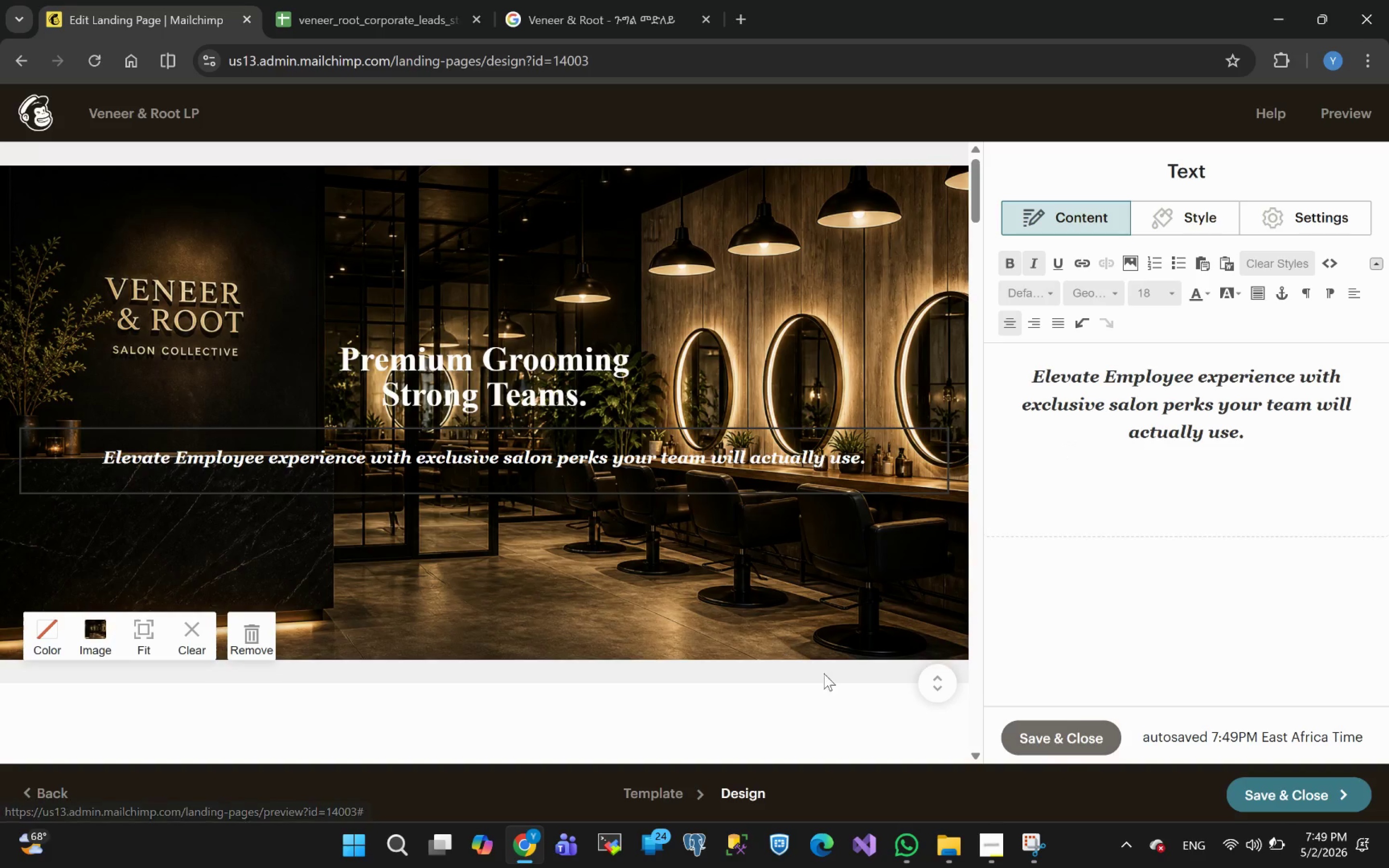 
left_click([1161, 492])
 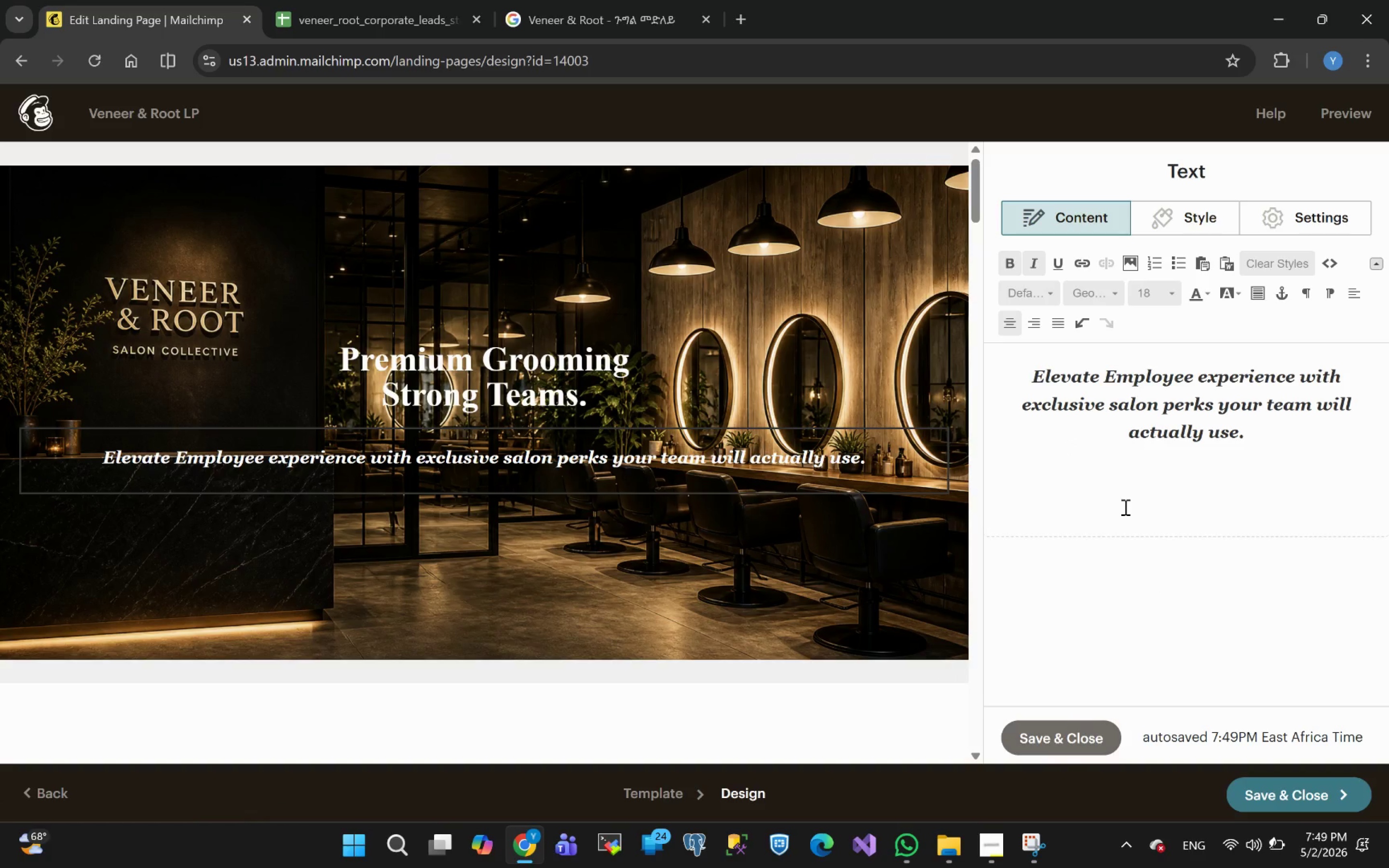 
left_click_drag(start_coordinate=[1220, 488], to_coordinate=[1229, 485])
 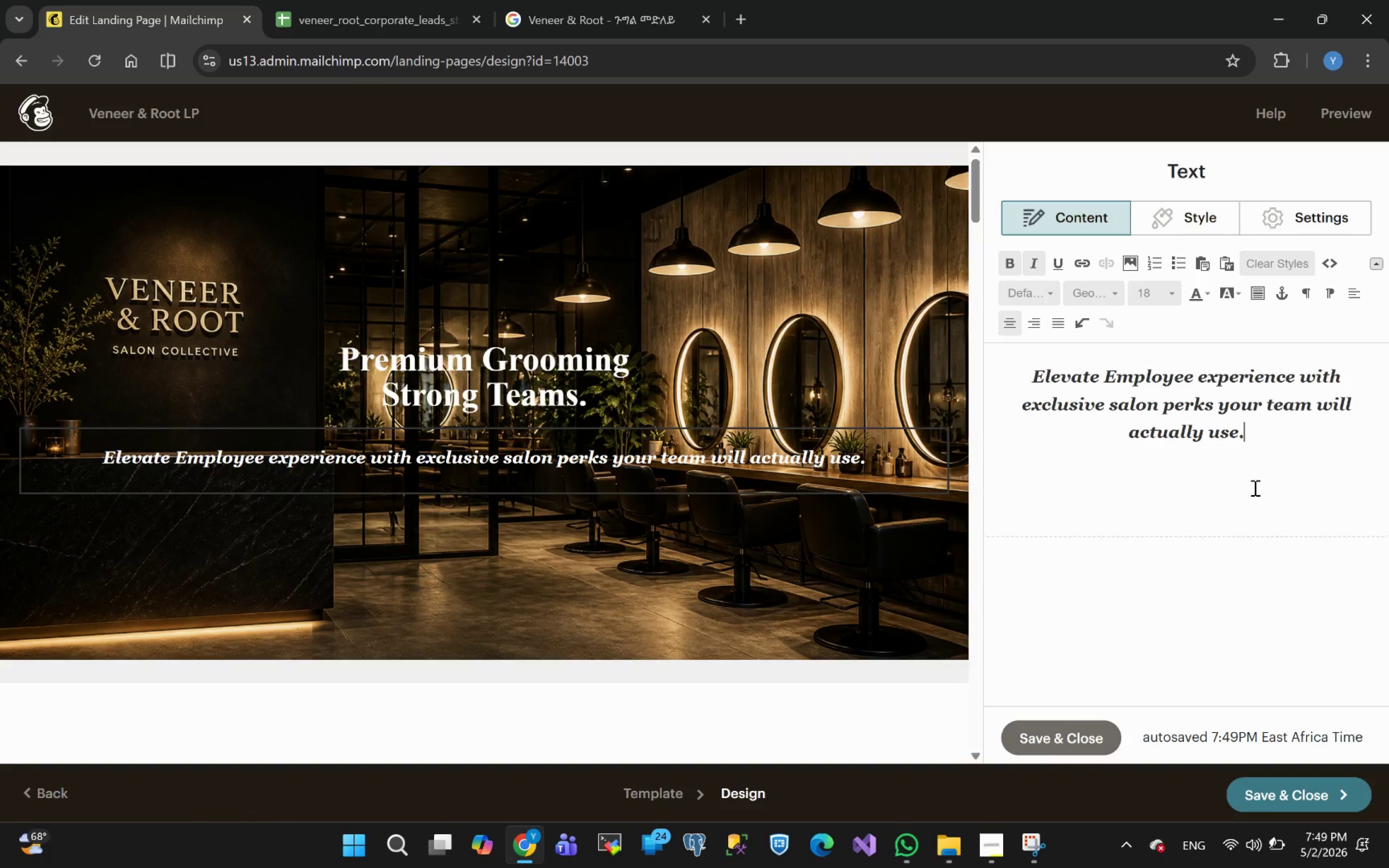 
double_click([1198, 500])
 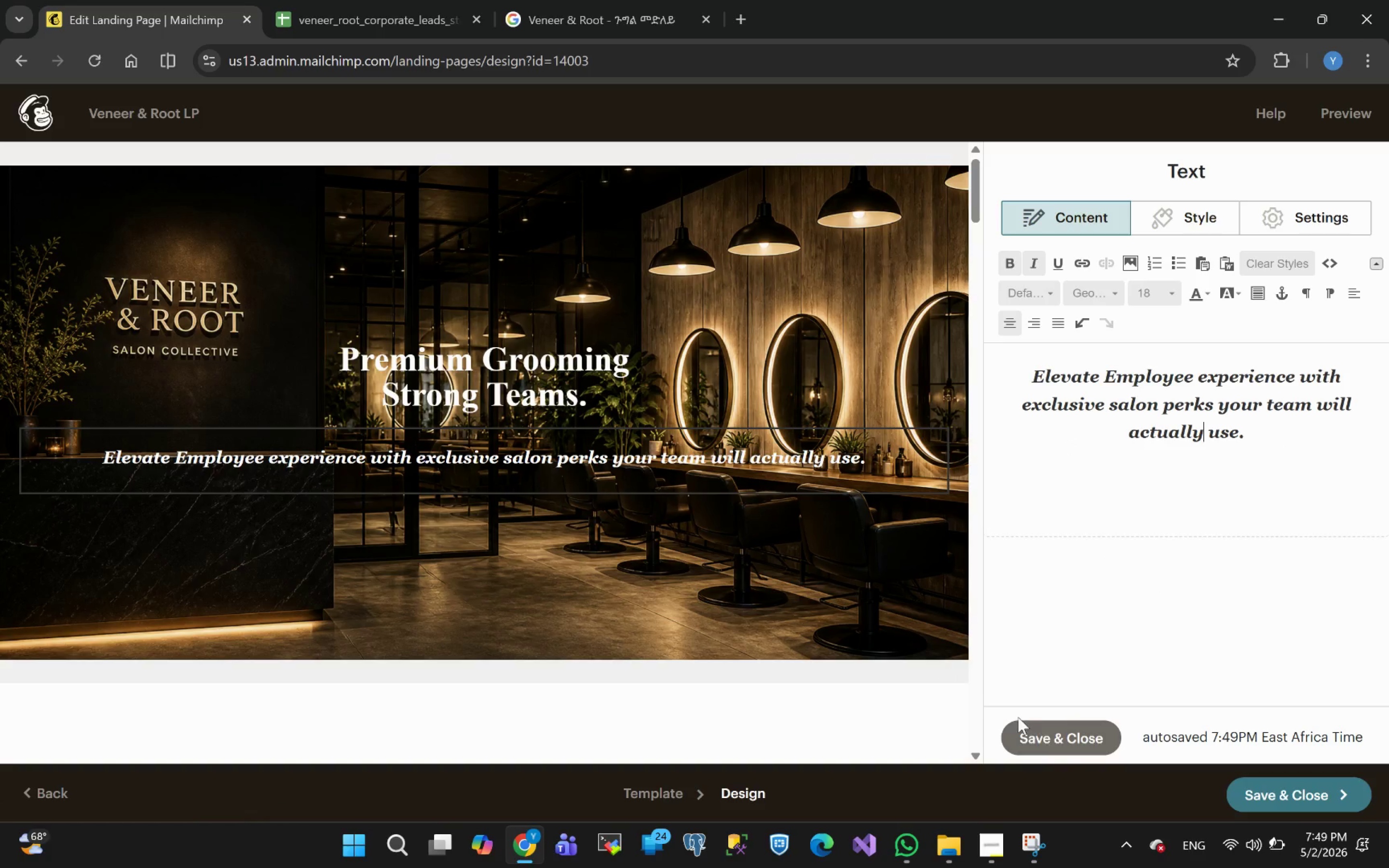 
left_click([1044, 742])
 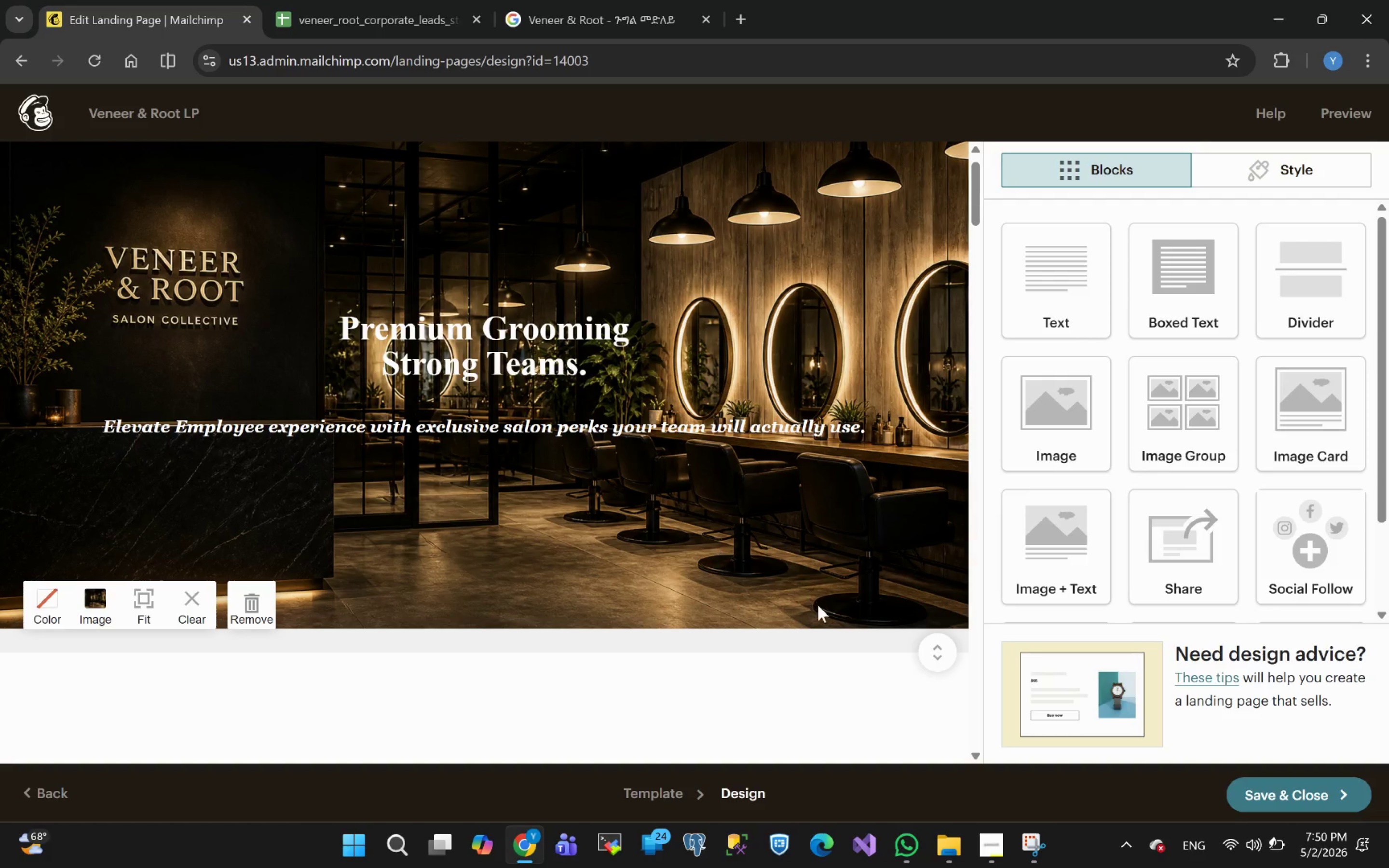 
wait(44.73)
 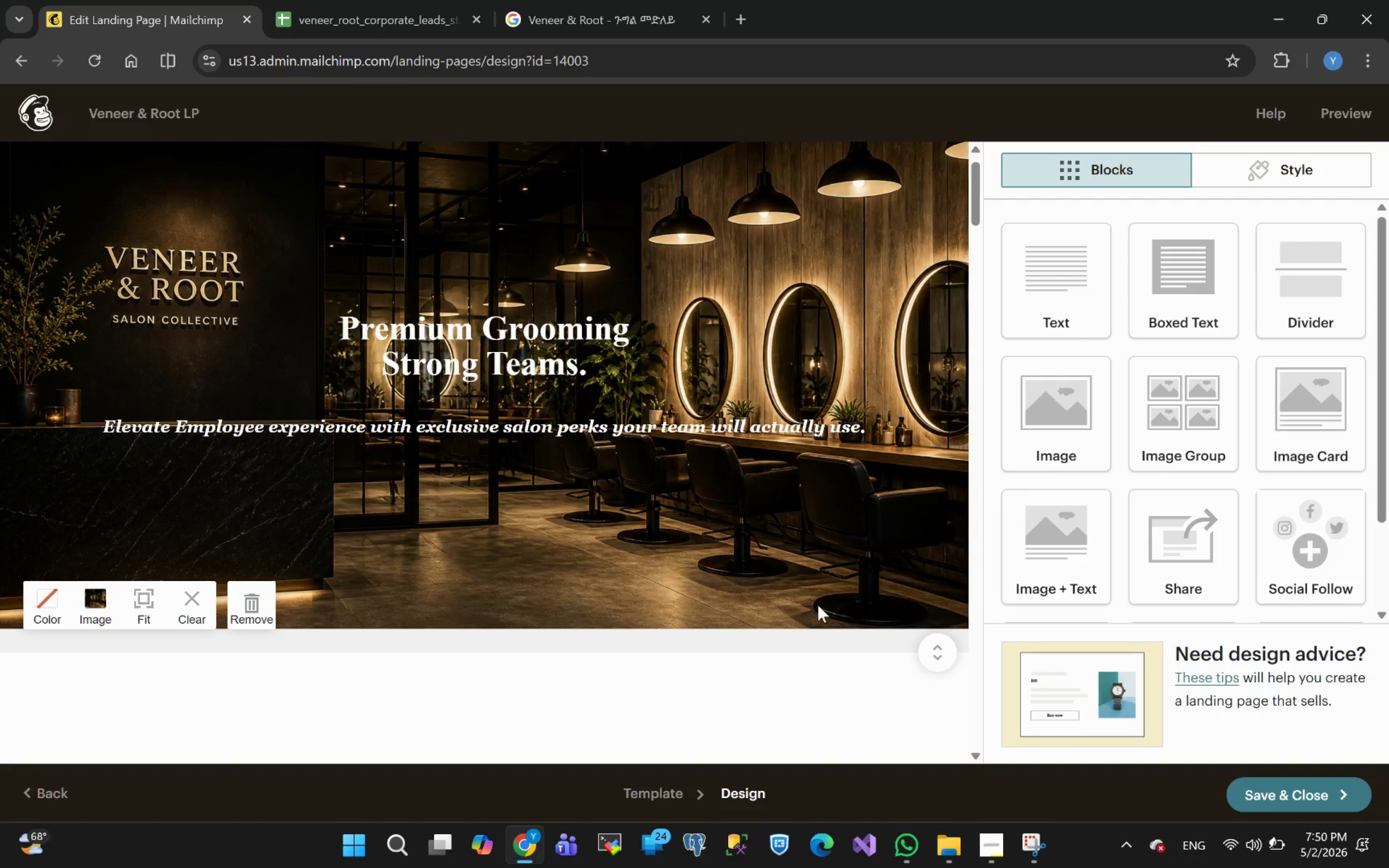 
left_click_drag(start_coordinate=[1325, 412], to_coordinate=[452, 484])
 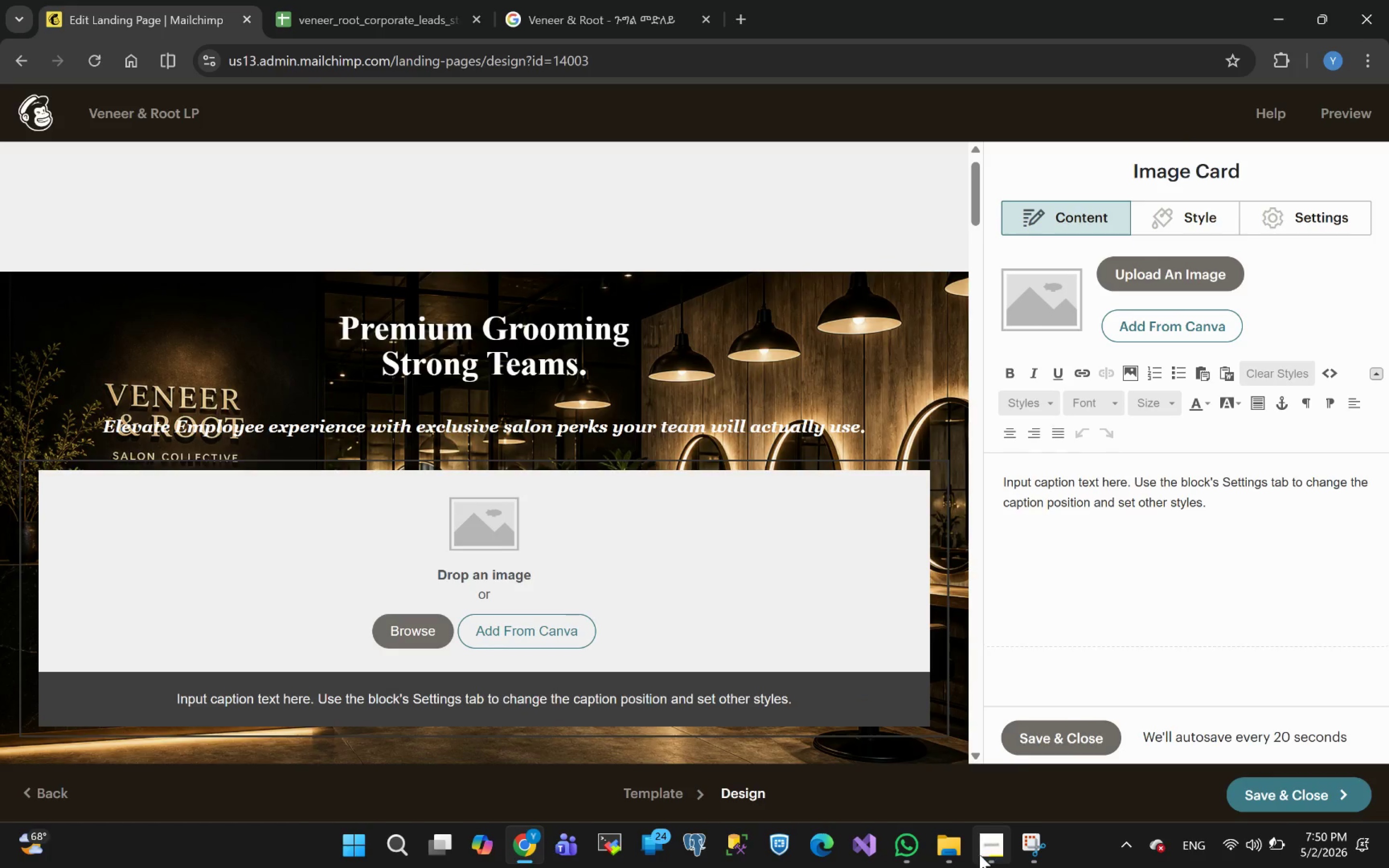 
wait(7.42)
 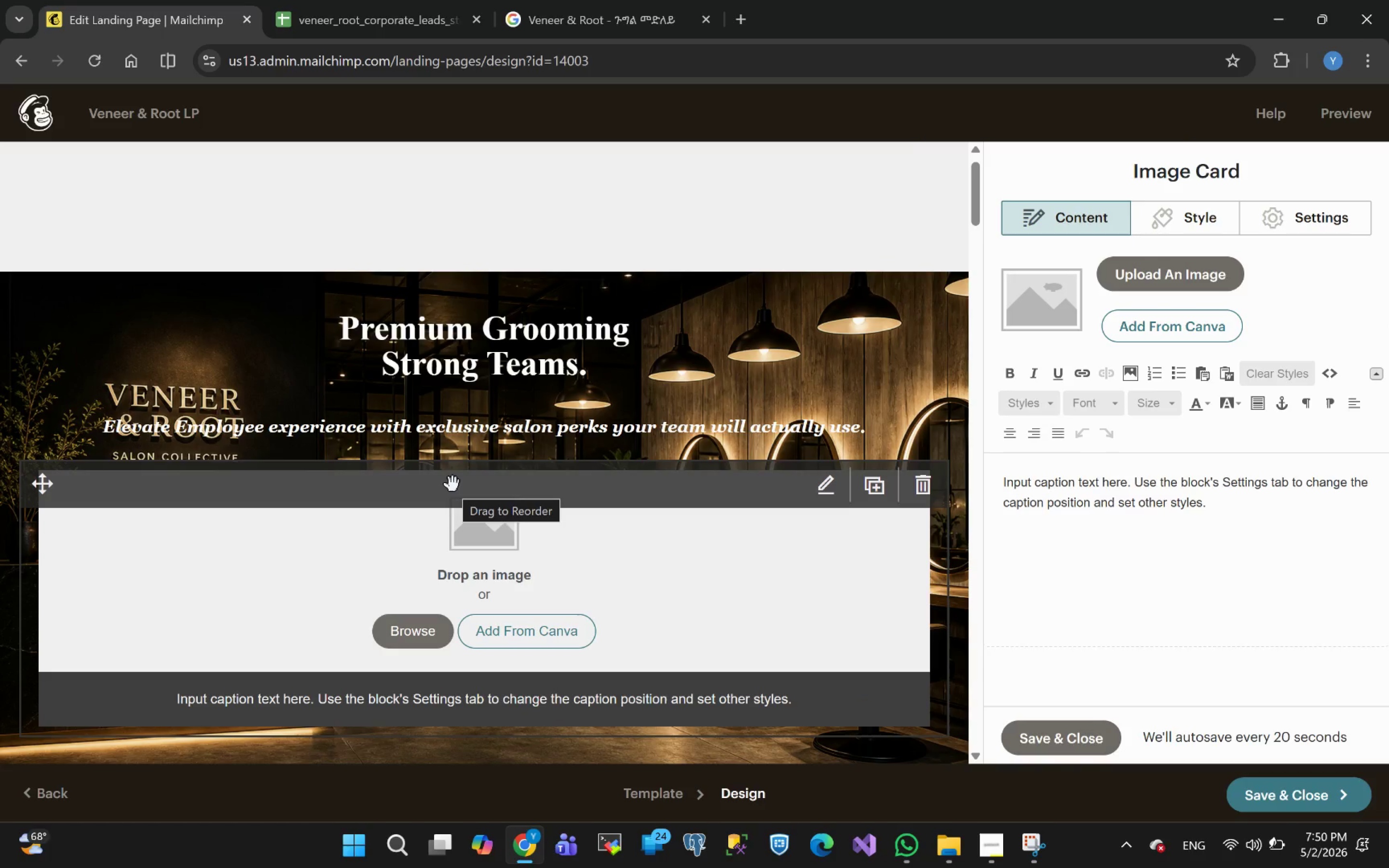 
left_click([946, 851])
 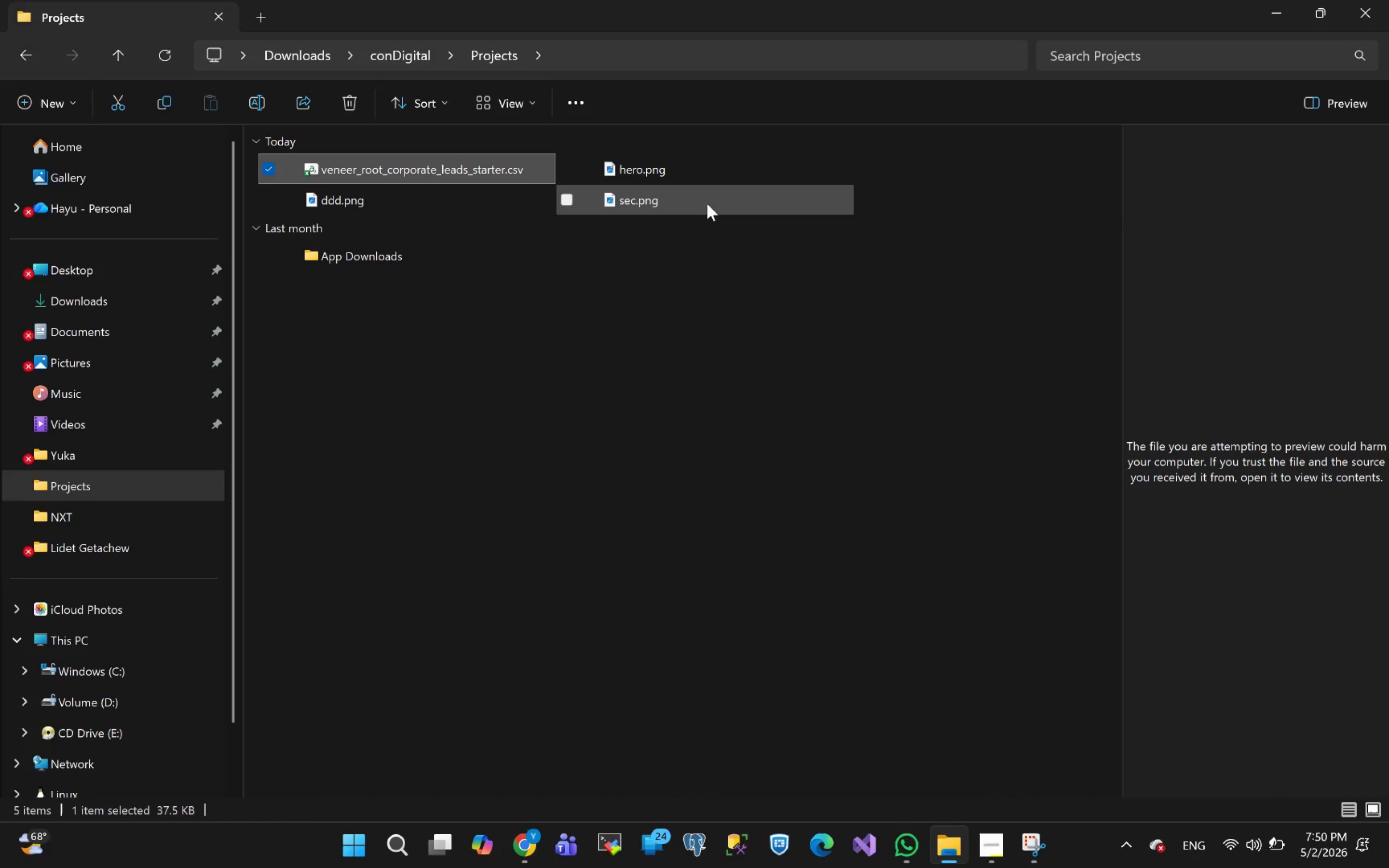 
left_click([352, 197])
 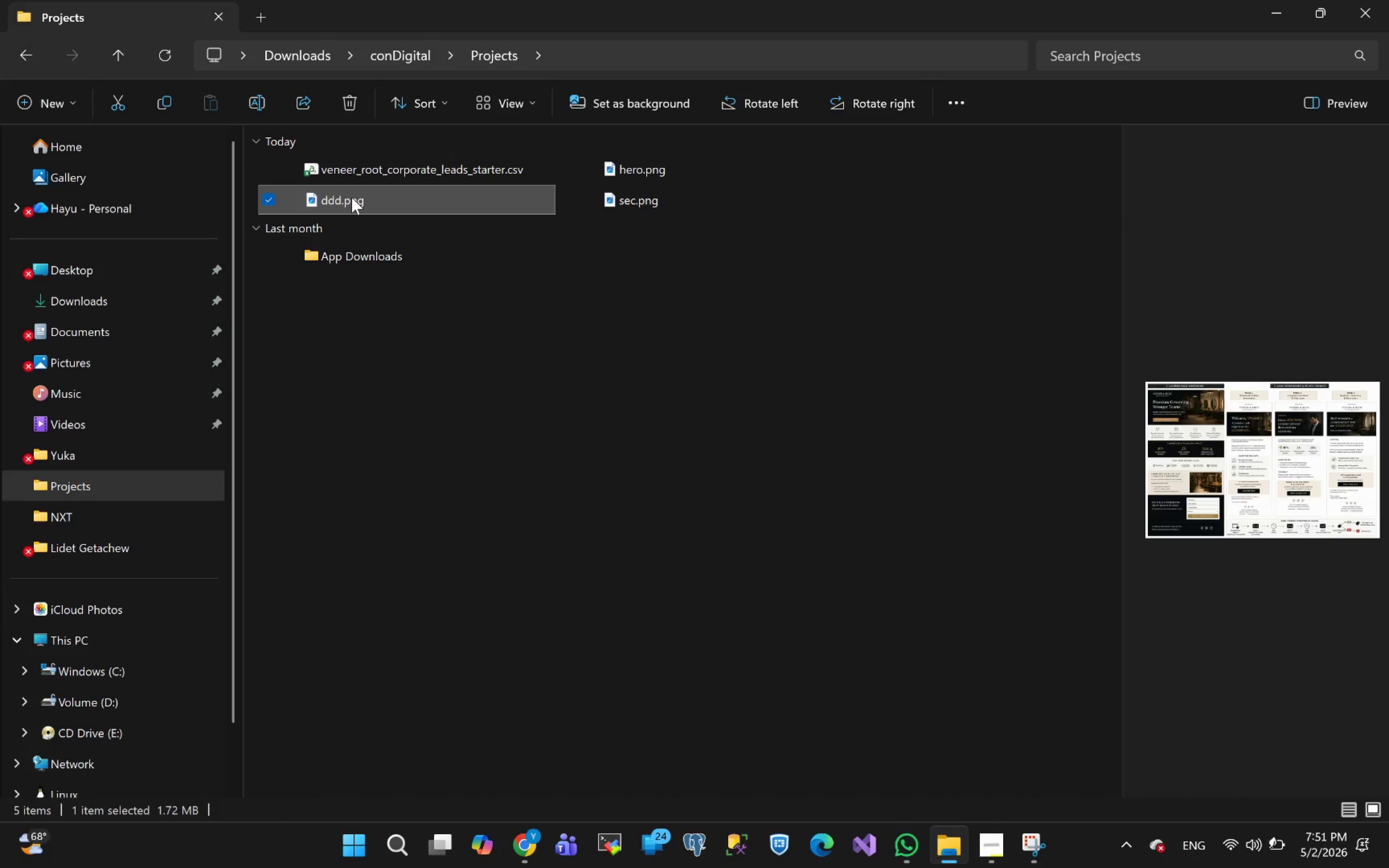 
double_click([352, 197])
 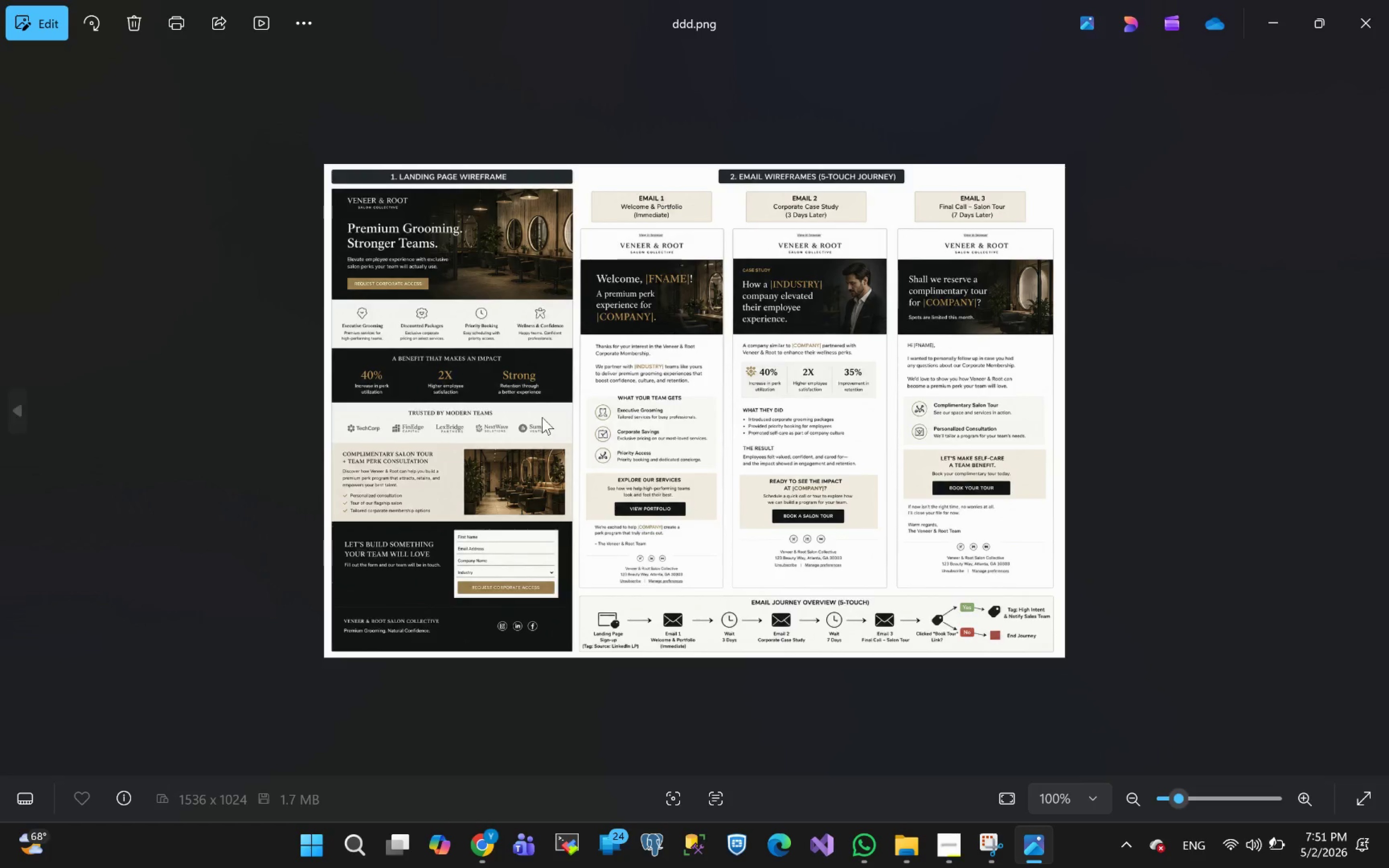 
hold_key(key=ControlLeft, duration=0.45)
scroll: coordinate [394, 445], scroll_direction: up, amount: 16.0
 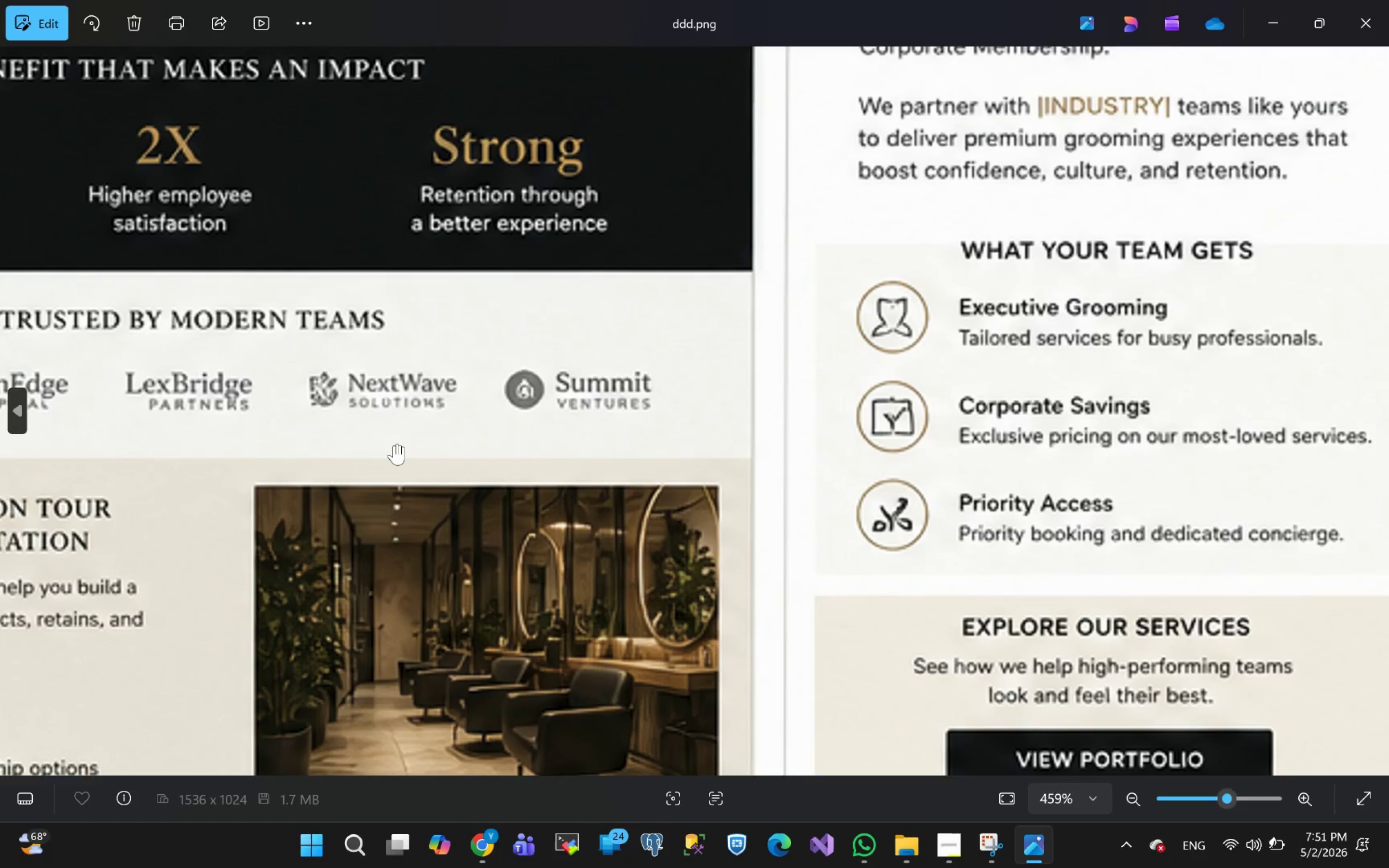 
hold_key(key=ControlLeft, duration=0.61)
scroll: coordinate [394, 445], scroll_direction: down, amount: 4.0
 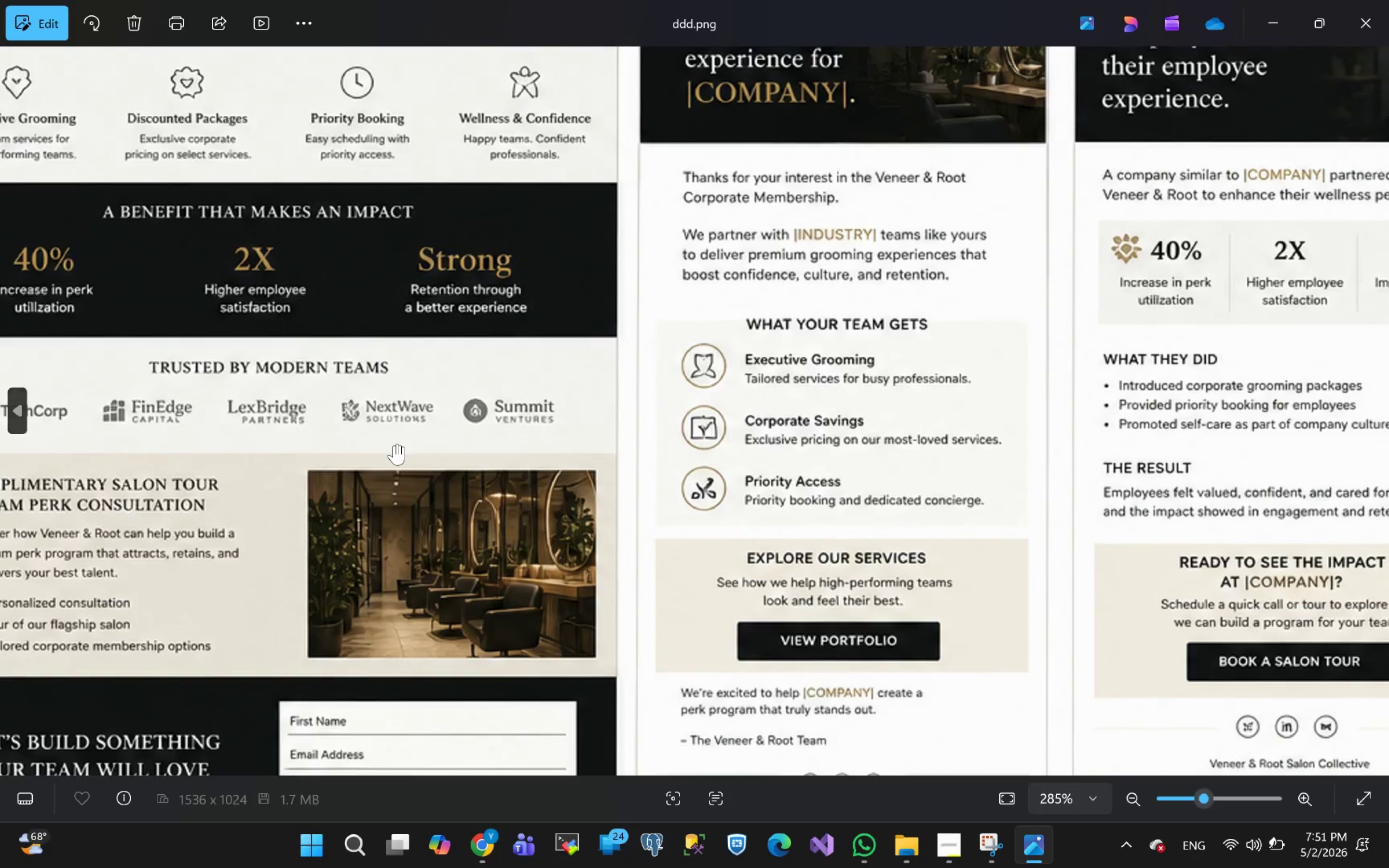 
hold_key(key=ControlLeft, duration=0.34)
scroll: coordinate [394, 445], scroll_direction: up, amount: 4.0
 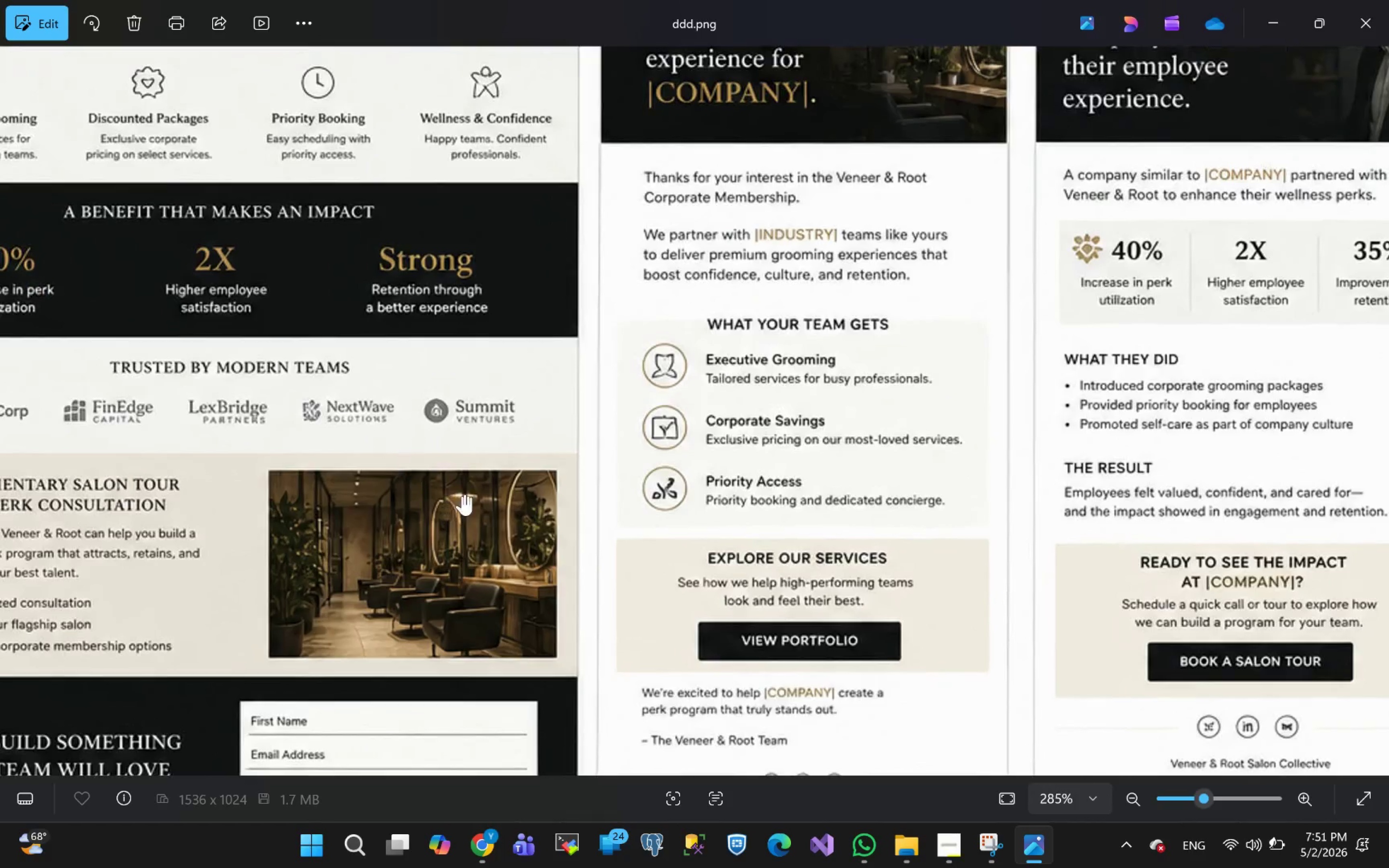 
left_click_drag(start_coordinate=[490, 442], to_coordinate=[740, 446])
 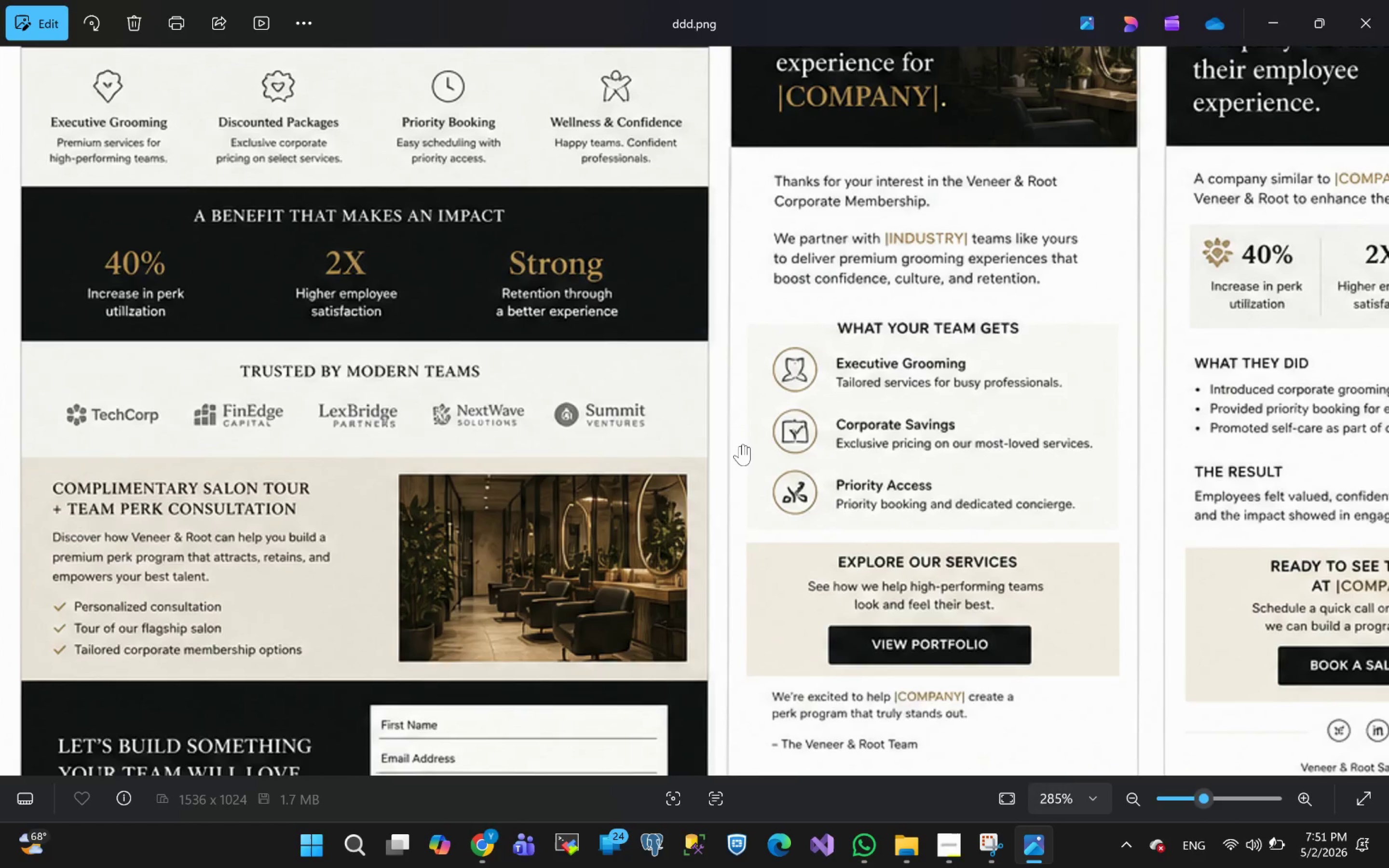 
hold_key(key=ControlLeft, duration=1.61)
scroll: coordinate [740, 446], scroll_direction: none, amount: 0.0
 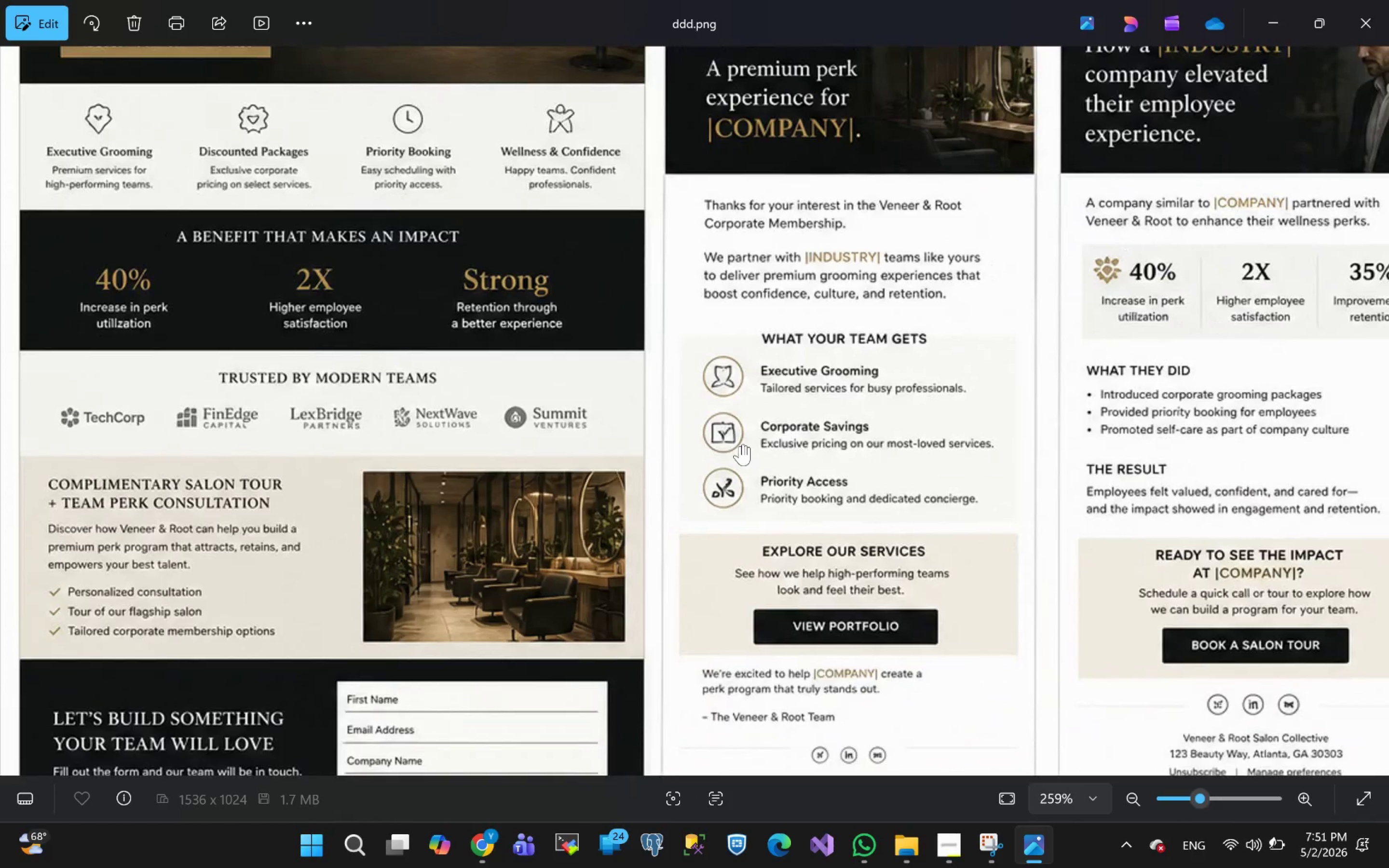 
wait(8.97)
 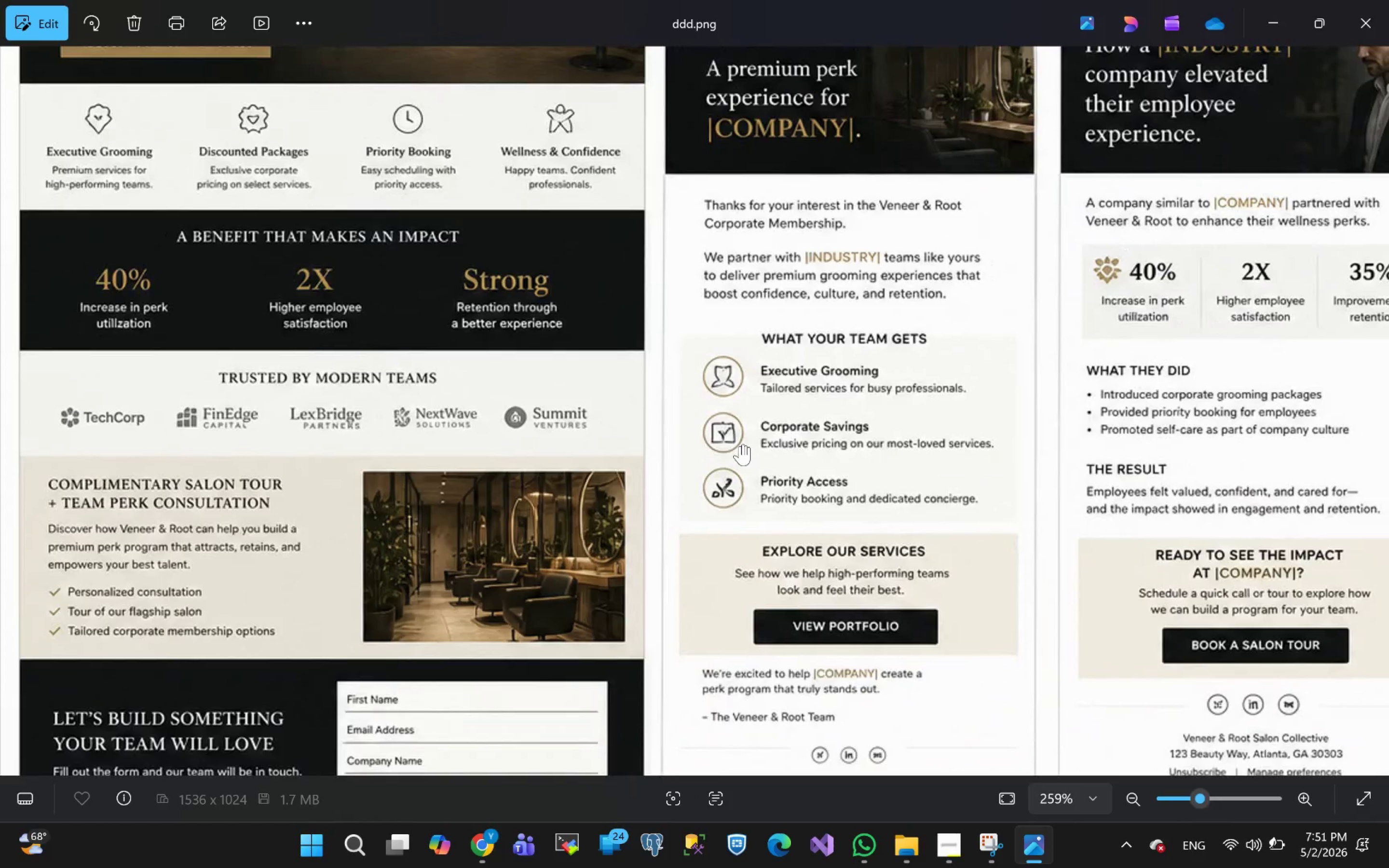 
left_click([988, 845])
 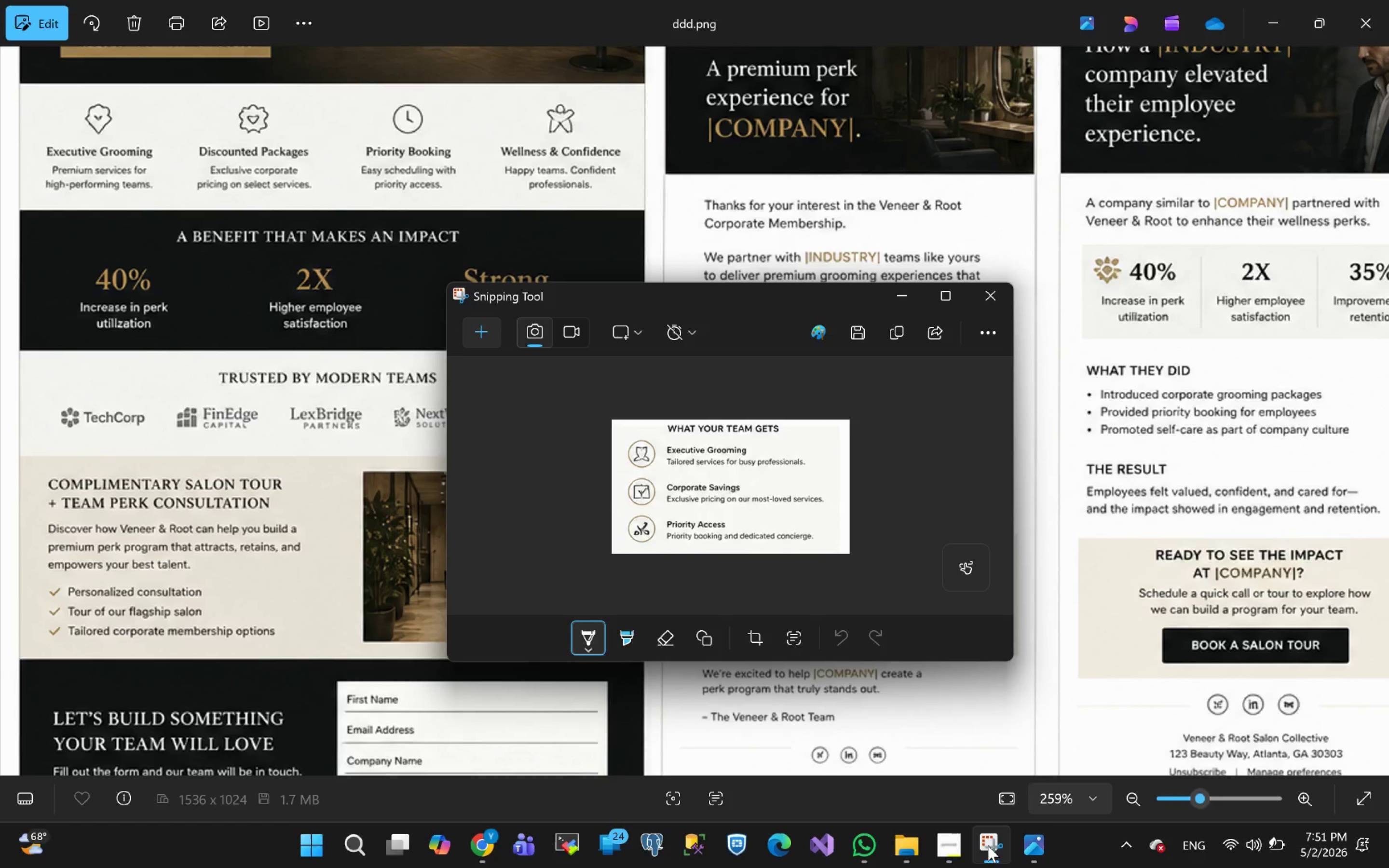 
wait(10.09)
 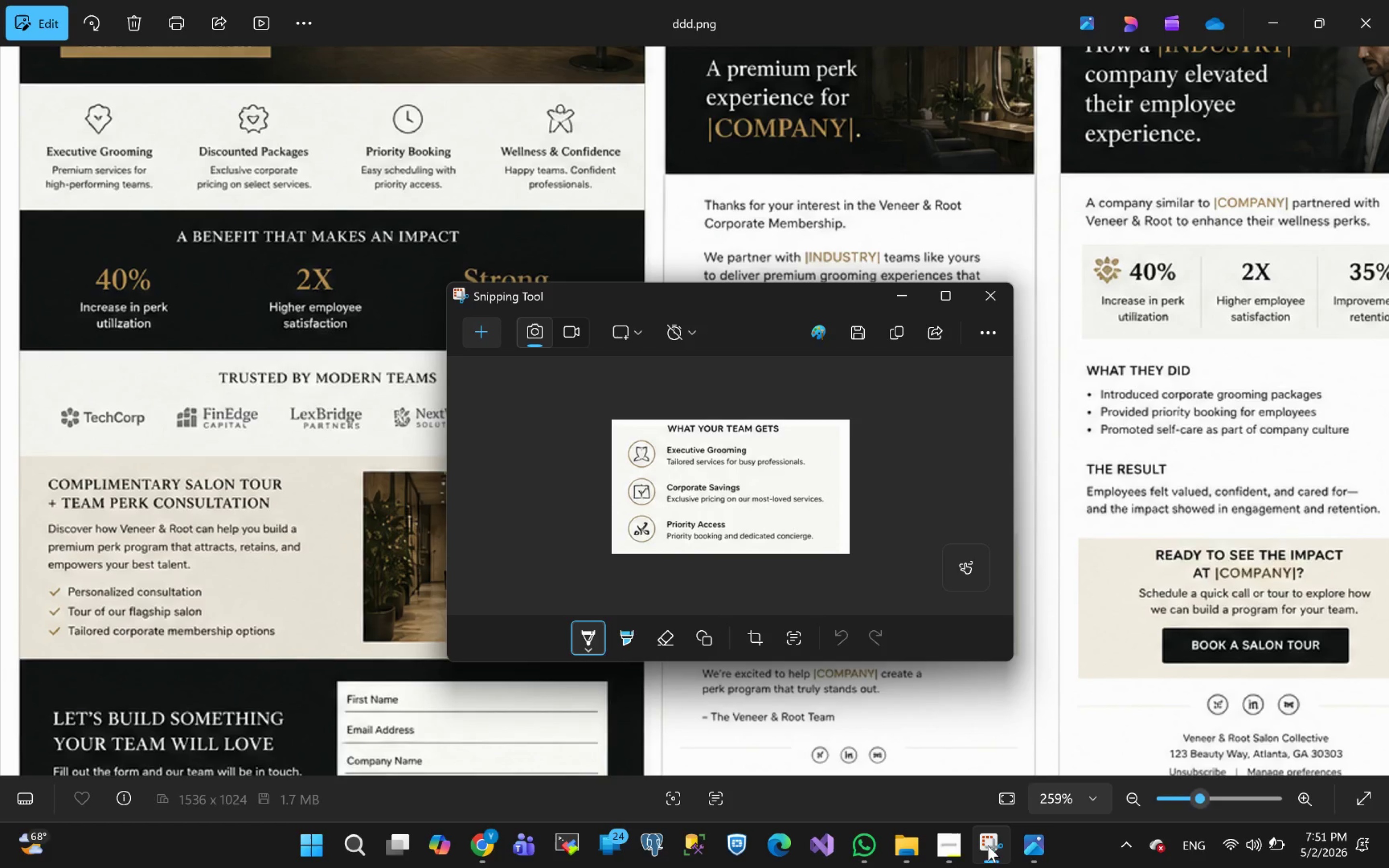 
left_click([478, 335])
 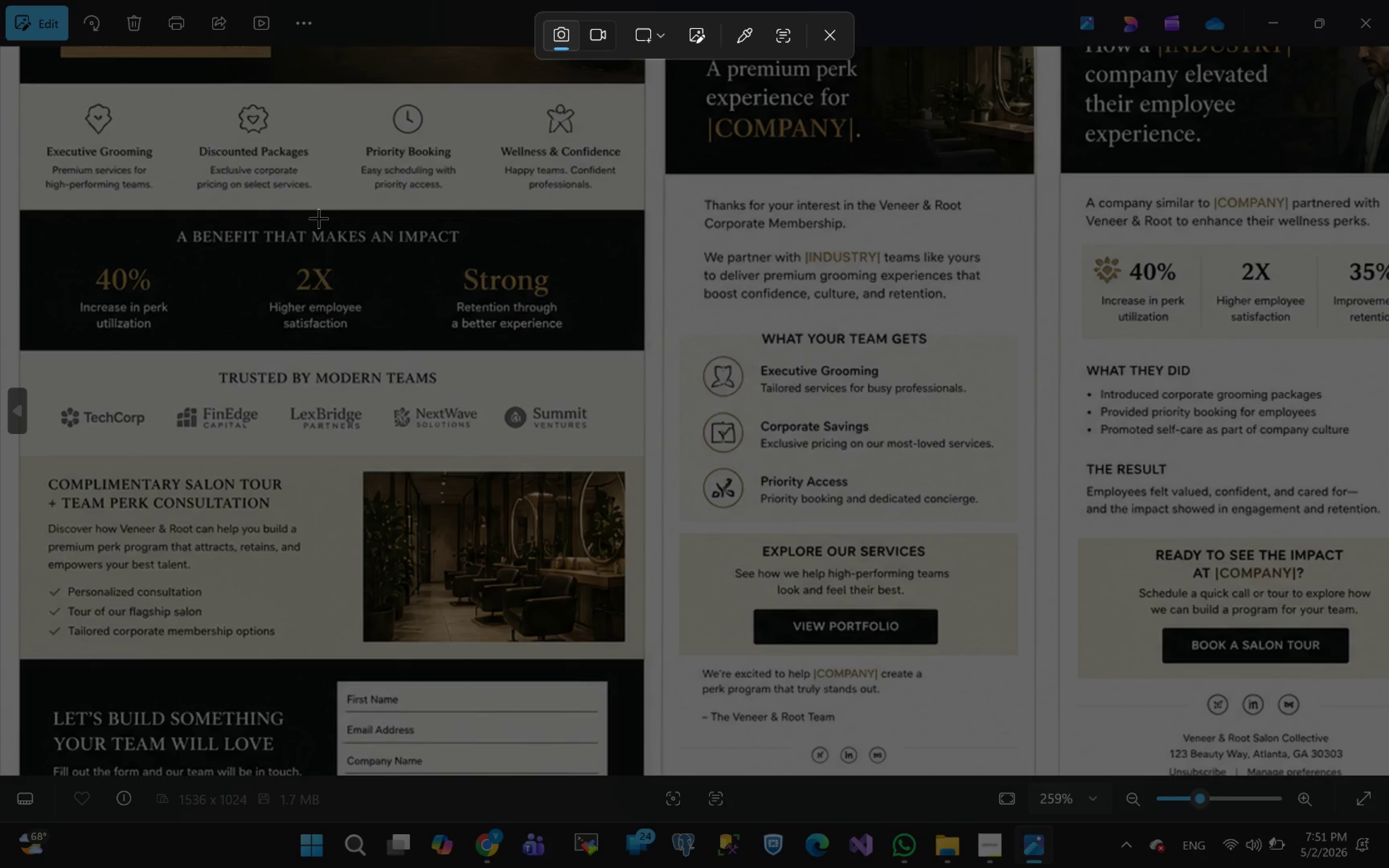 
left_click([826, 41])
 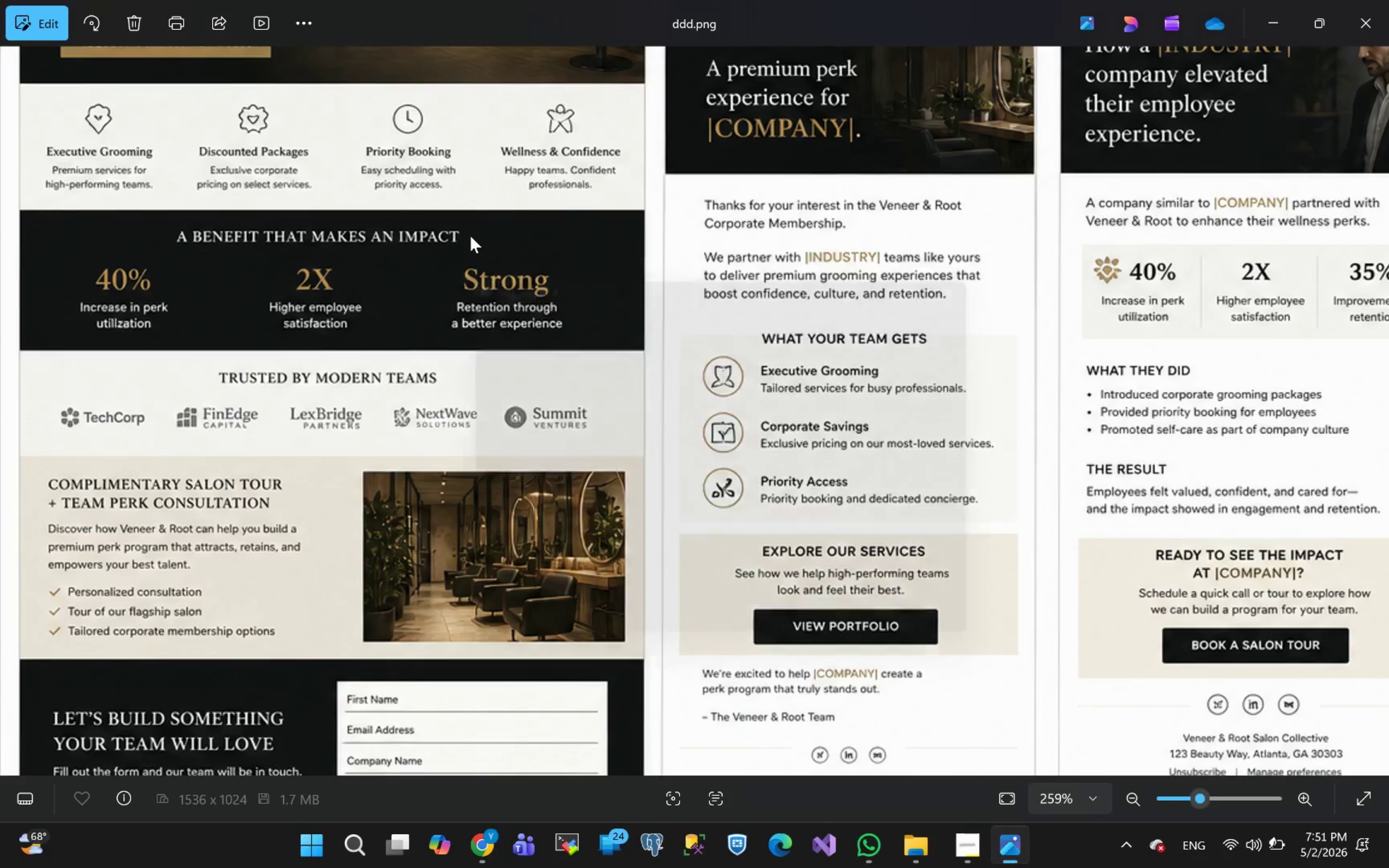 
scroll: coordinate [470, 236], scroll_direction: none, amount: 0.0
 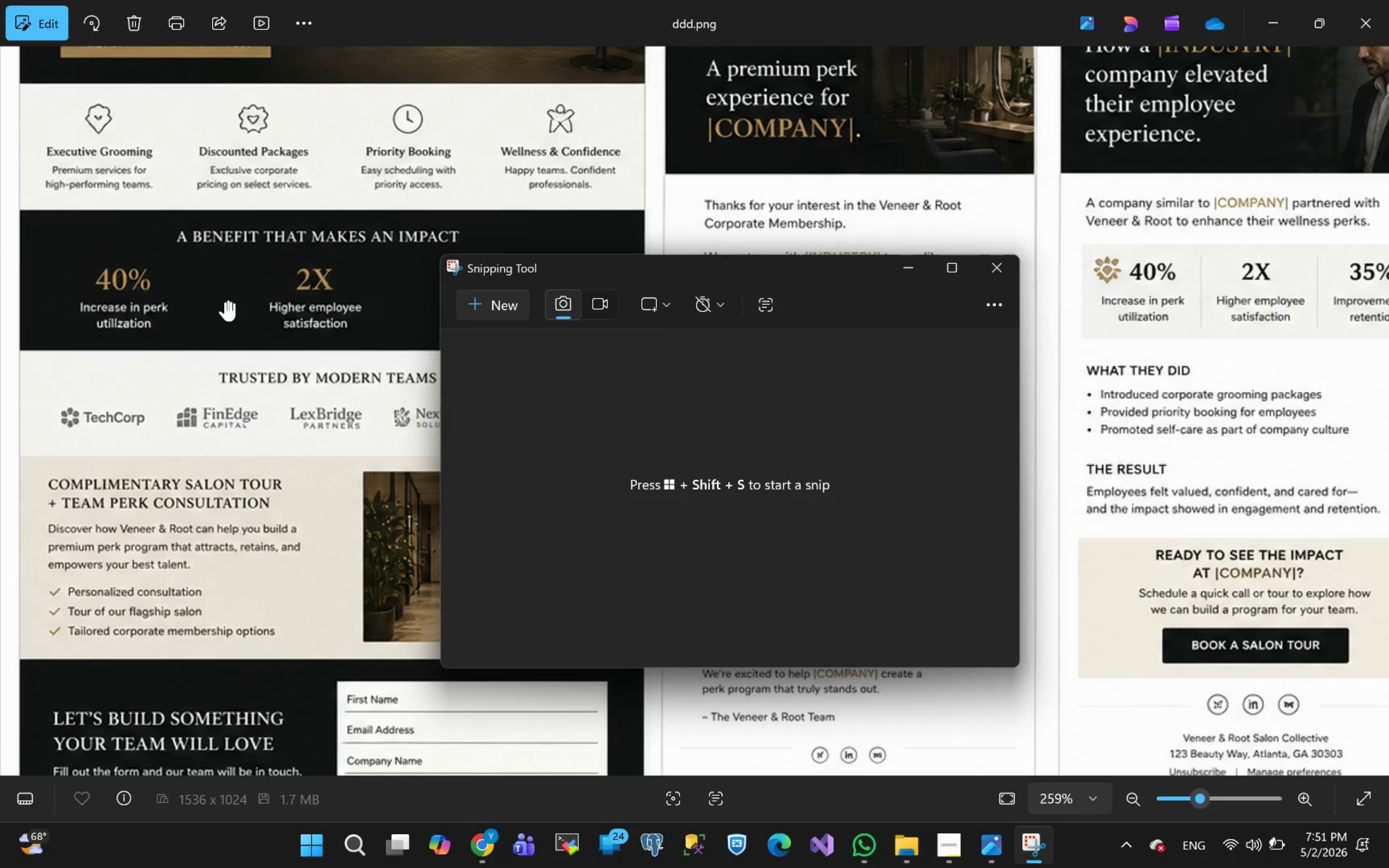 
left_click([148, 351])
 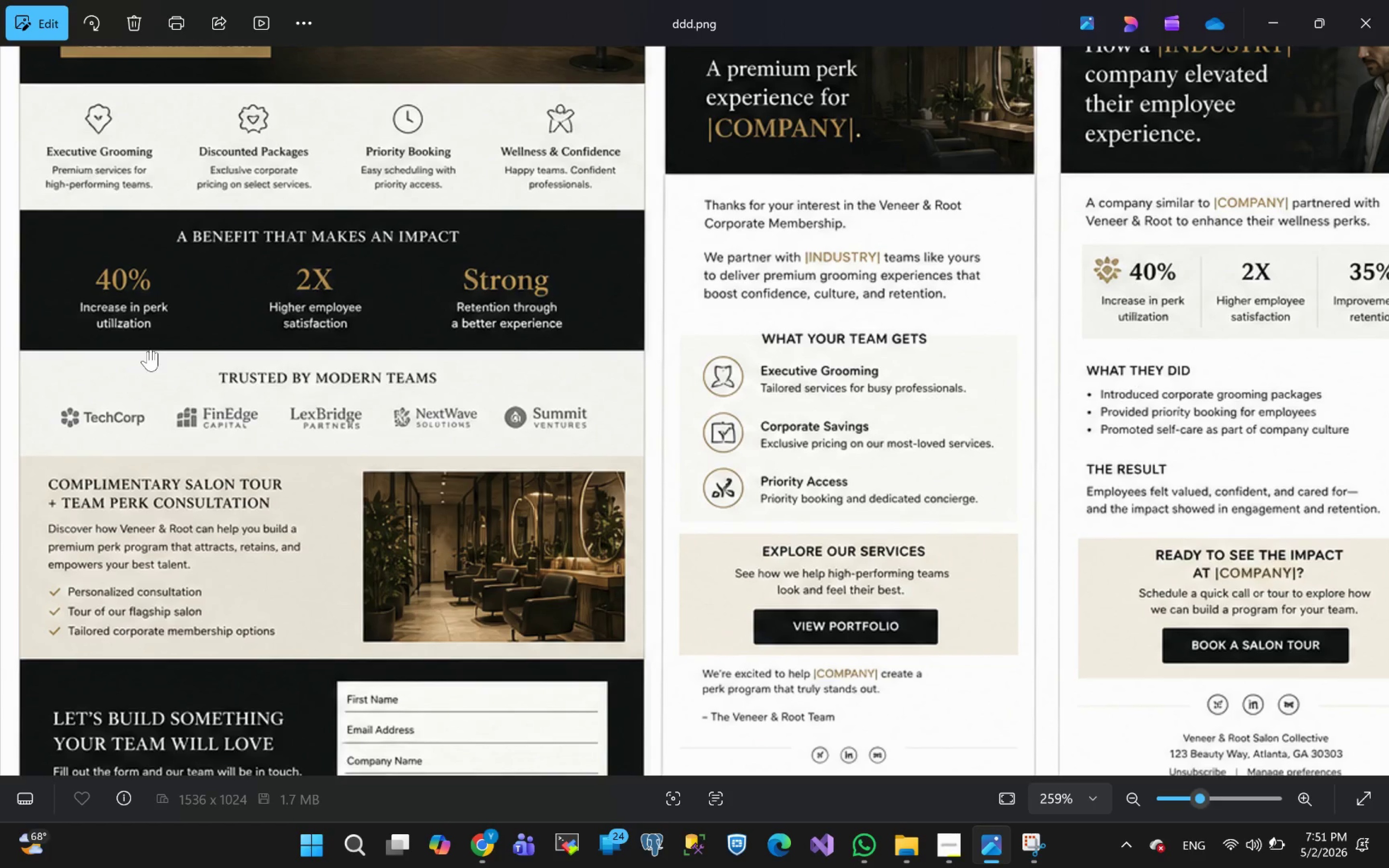 
scroll: coordinate [148, 351], scroll_direction: up, amount: 1.0
 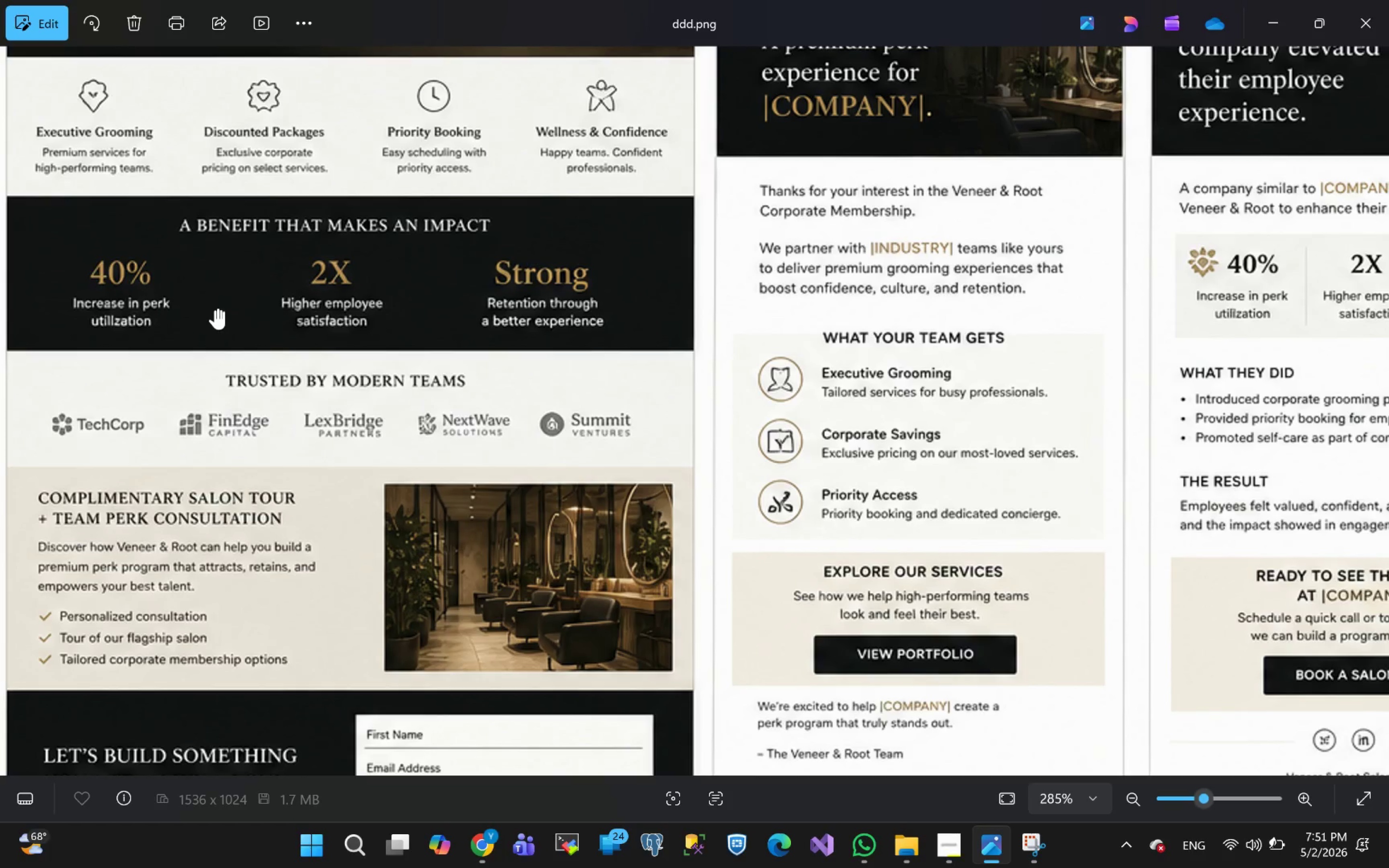 
left_click_drag(start_coordinate=[215, 310], to_coordinate=[359, 433])
 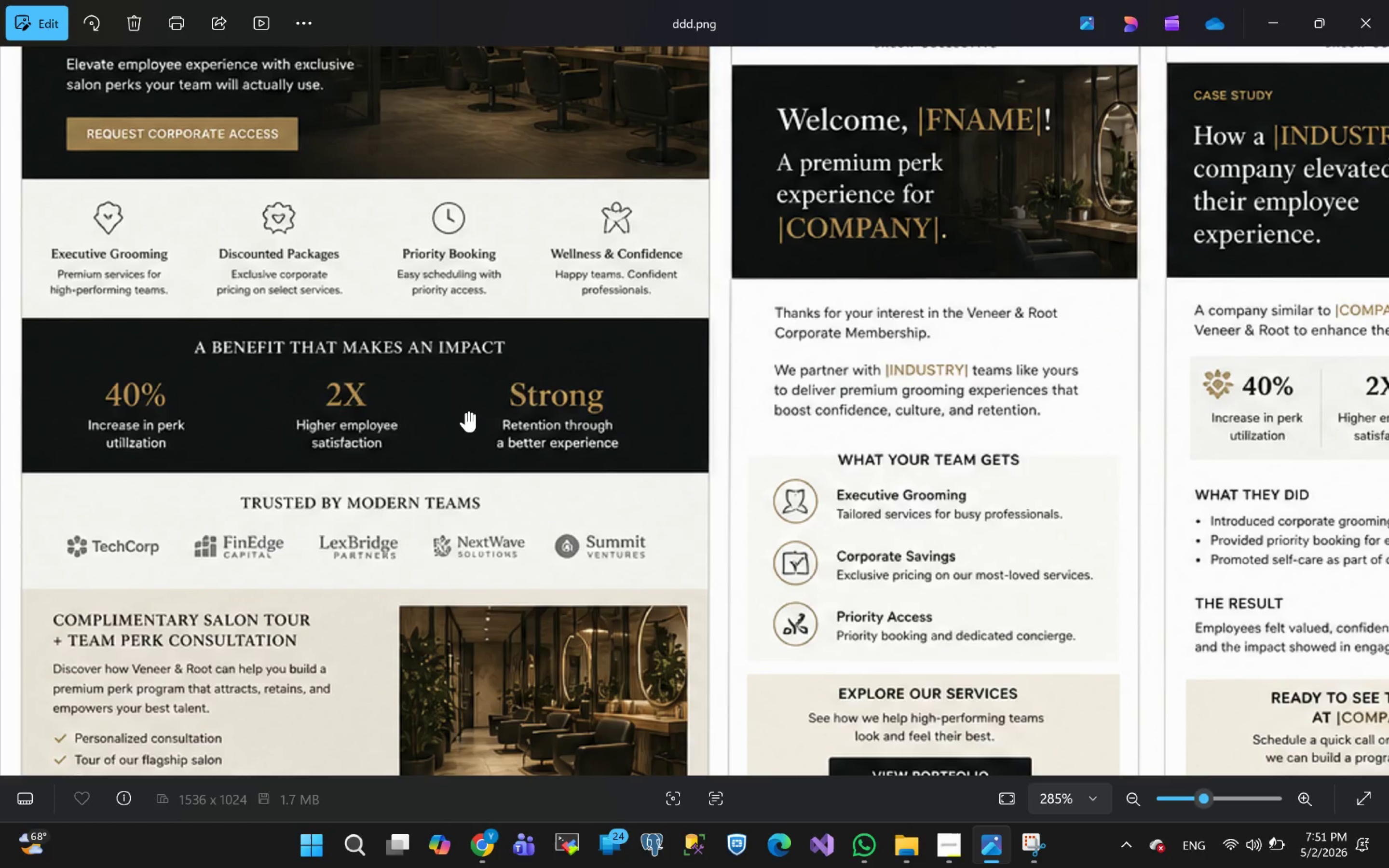 
hold_key(key=ControlLeft, duration=2.98)
scroll: coordinate [466, 412], scroll_direction: down, amount: 1.0
 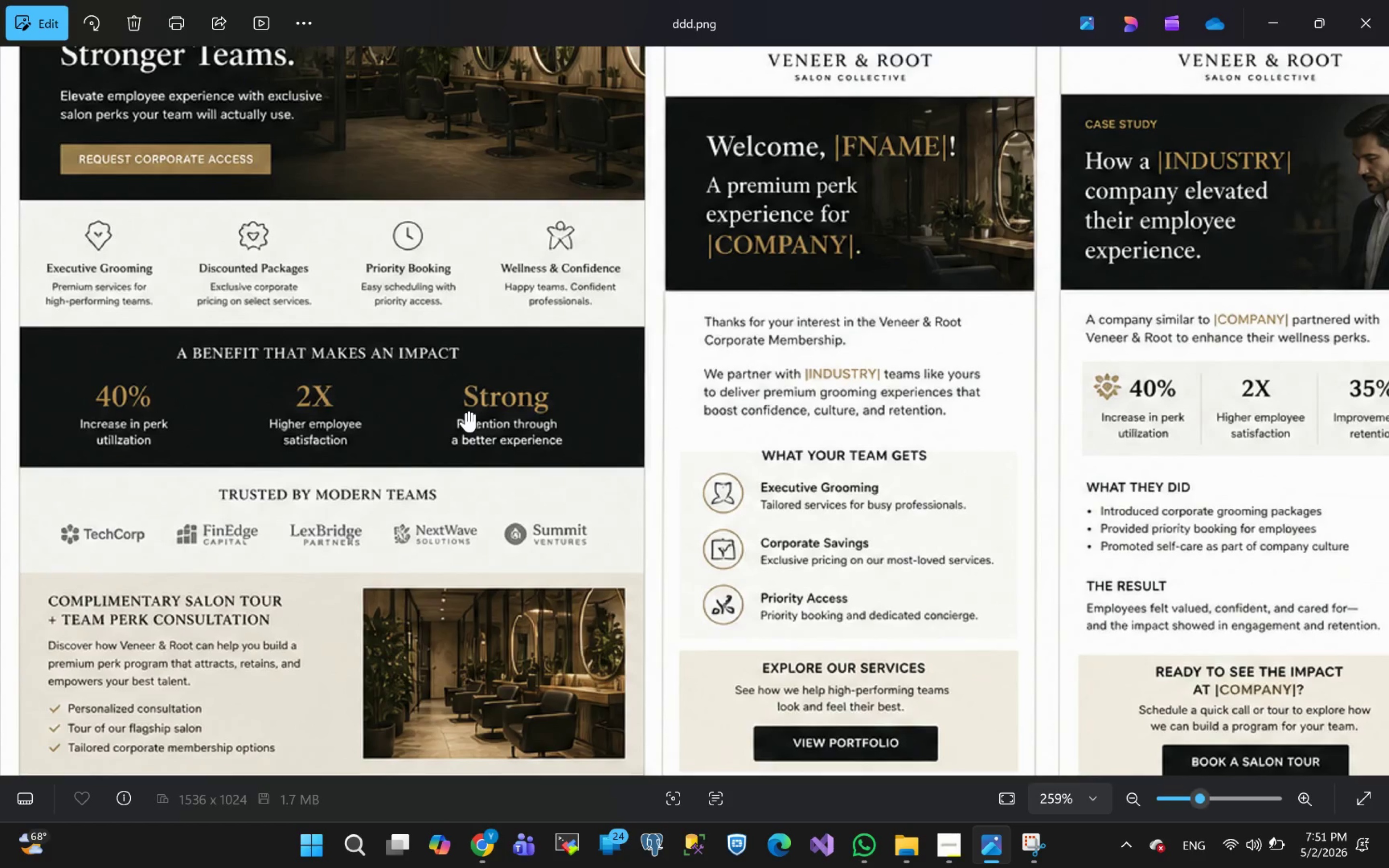 
scroll: coordinate [466, 412], scroll_direction: none, amount: 0.0
 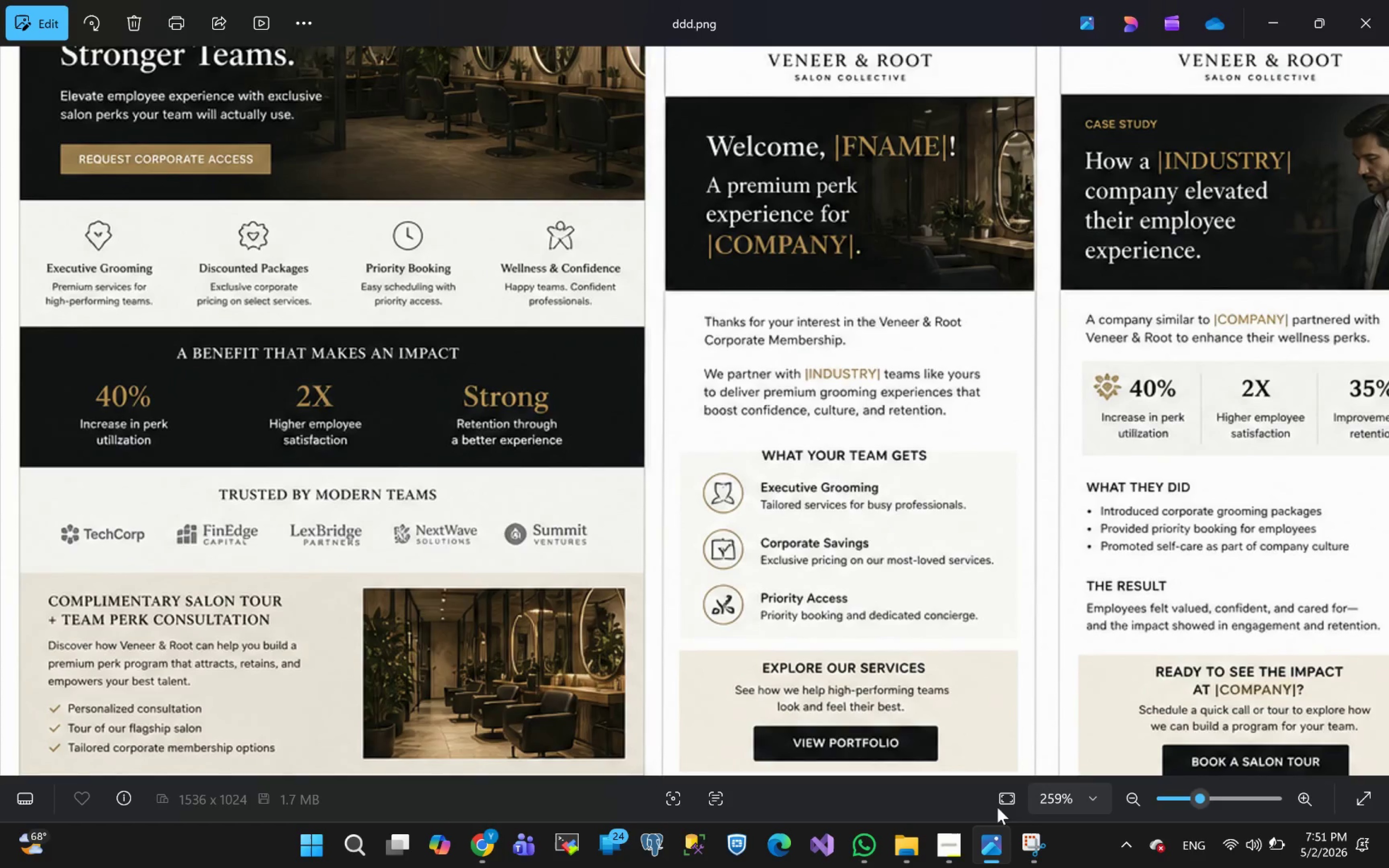 
left_click([1039, 854])
 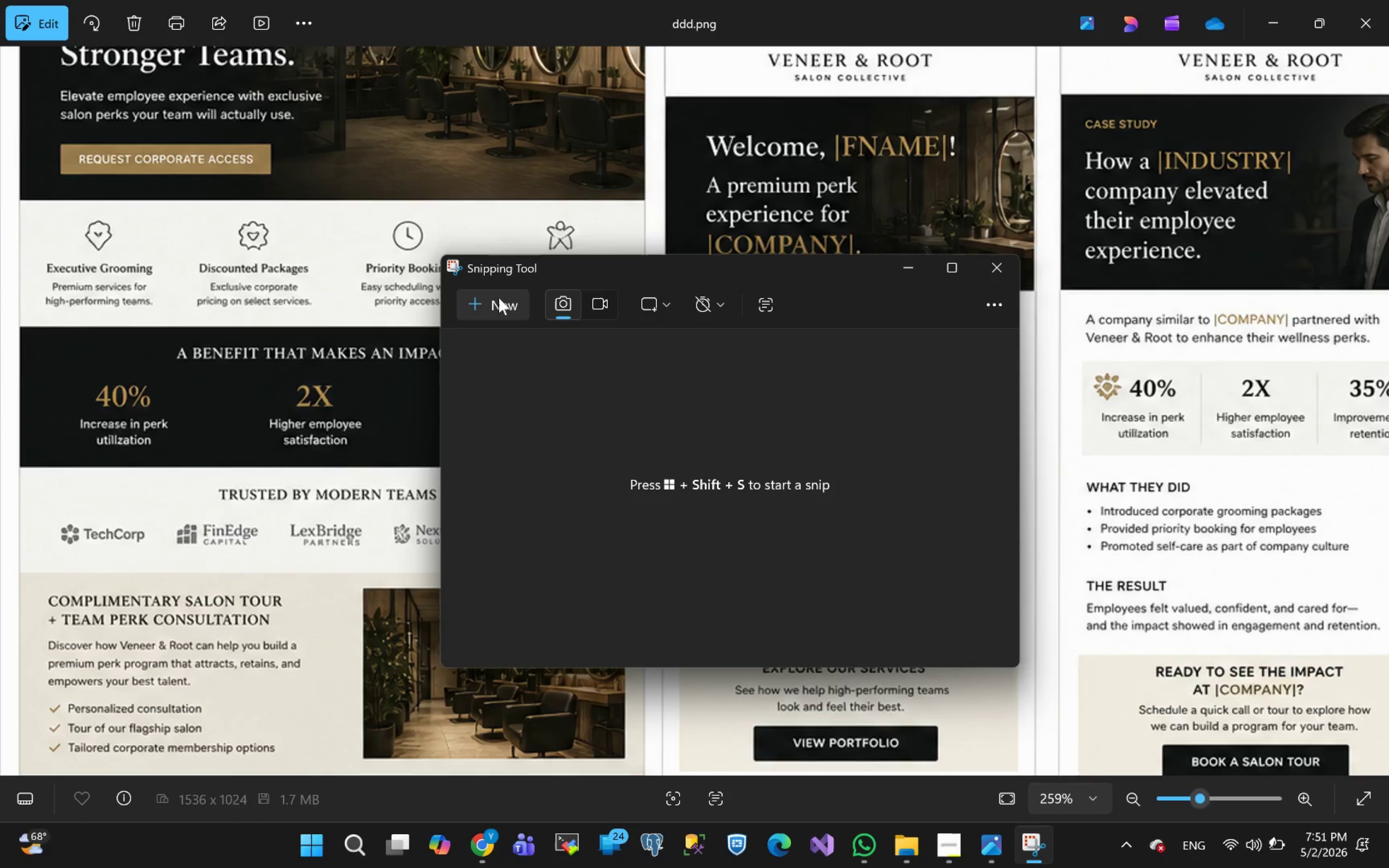 
left_click([500, 304])
 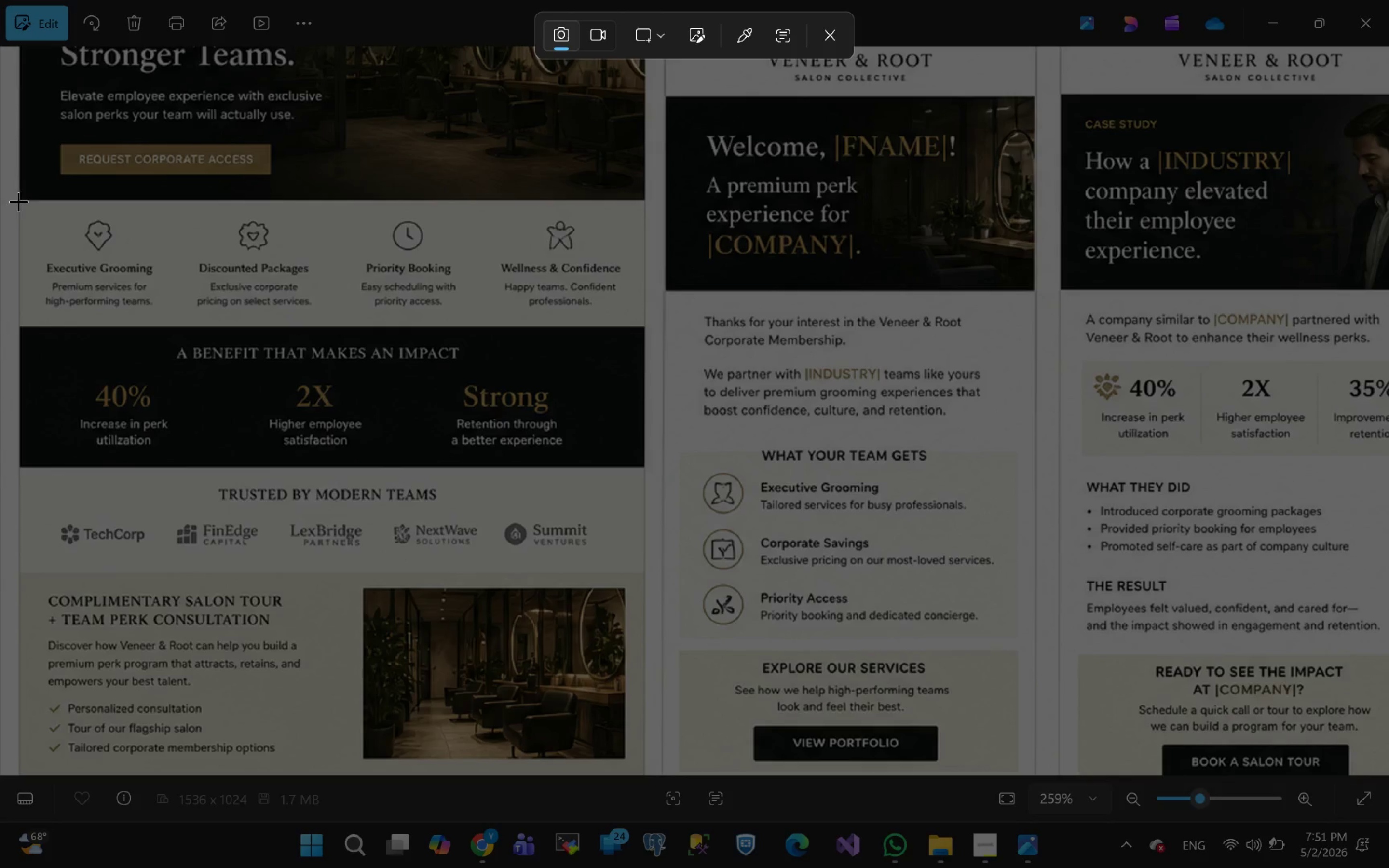 
left_click_drag(start_coordinate=[18, 198], to_coordinate=[647, 325])
 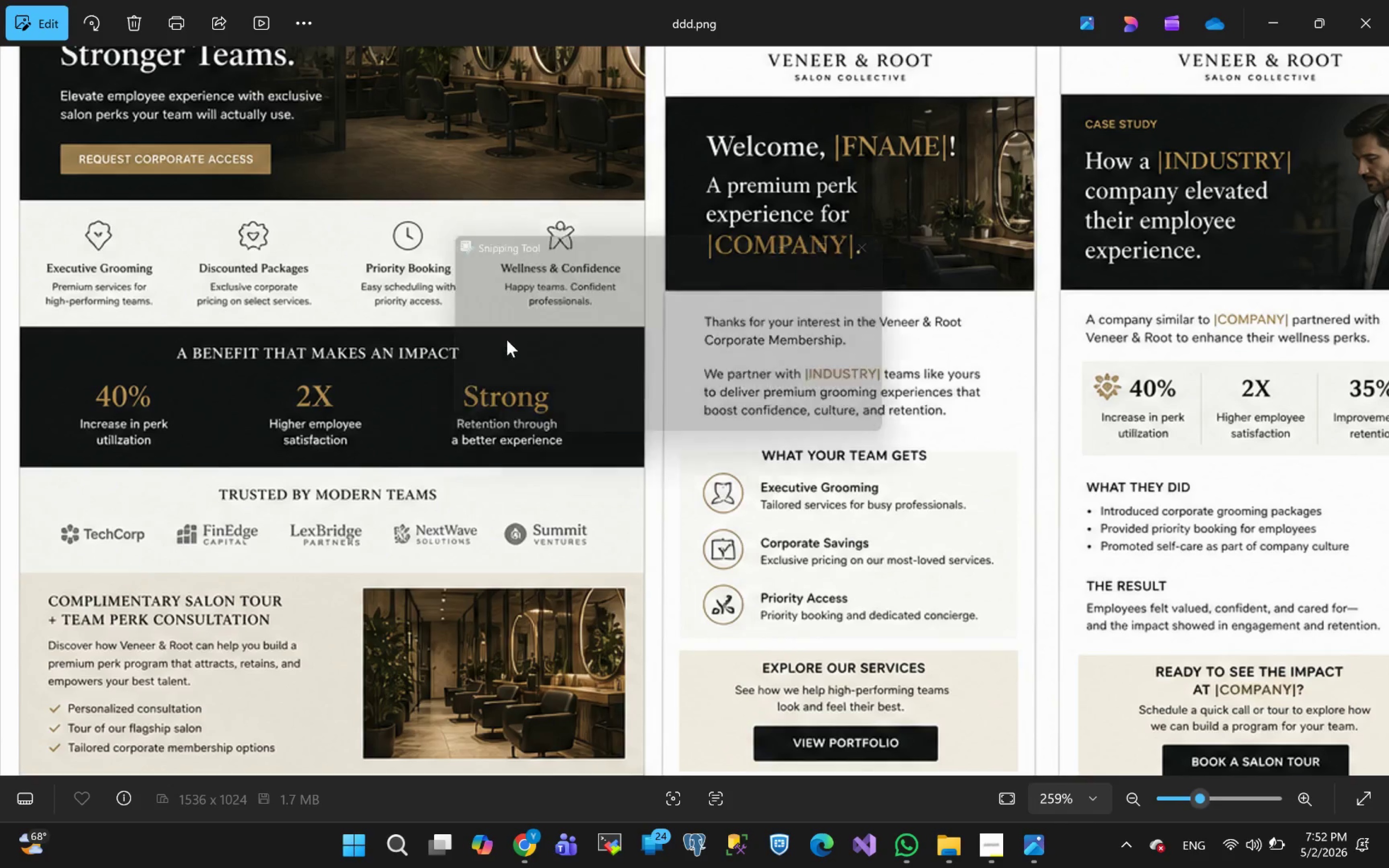 
mouse_move([536, 343])
 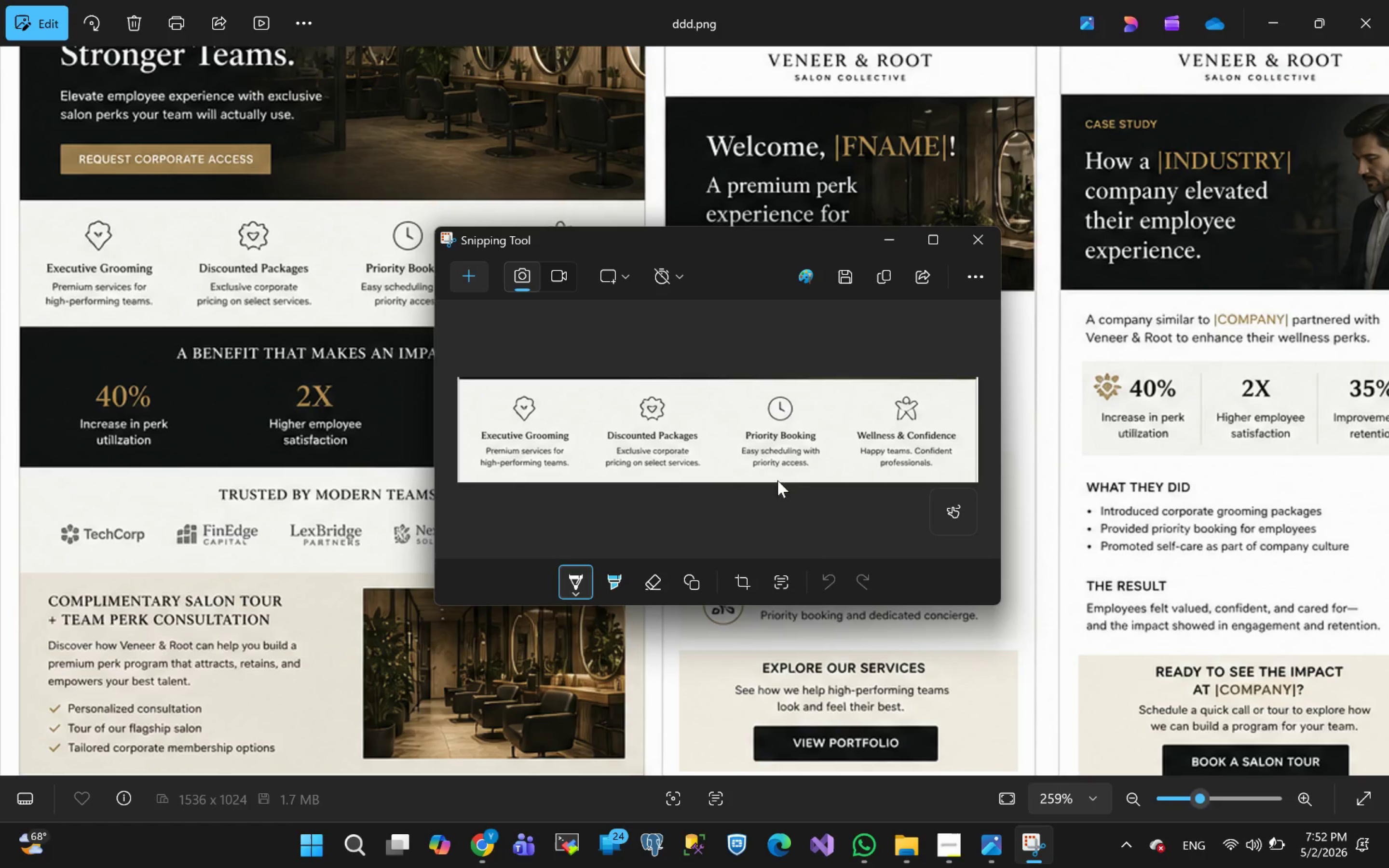 
wait(5.42)
 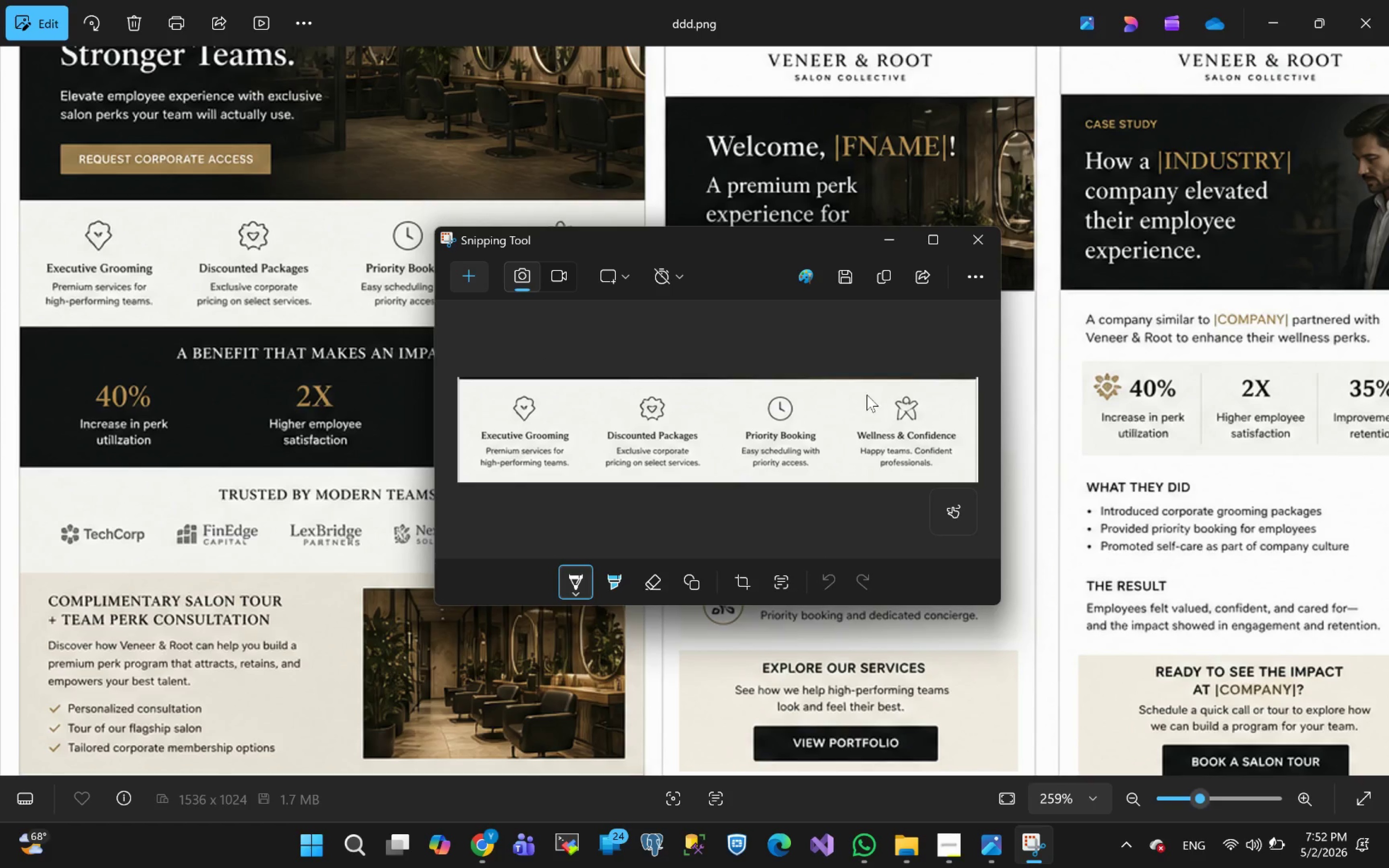 
left_click([850, 280])
 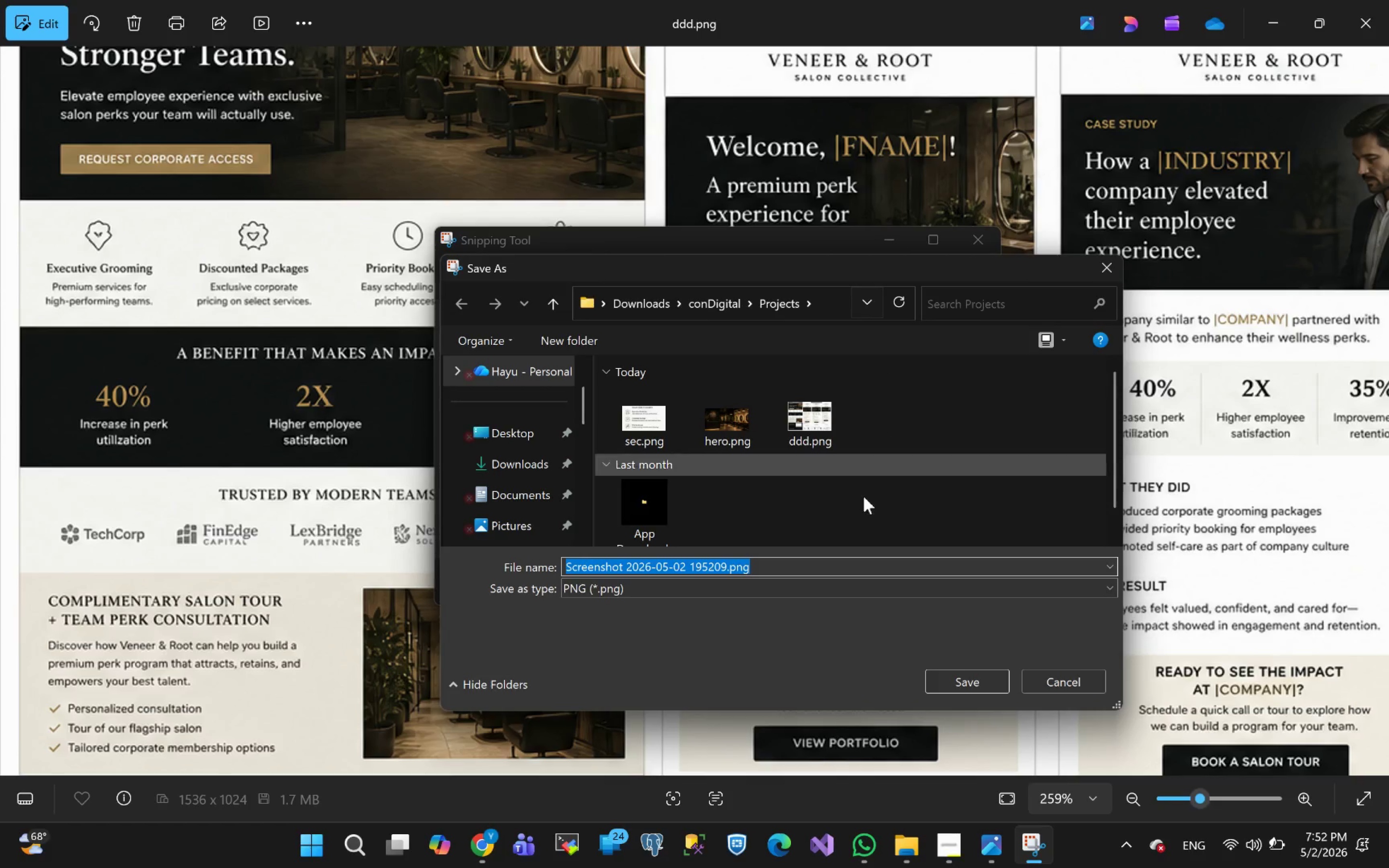 
type(sec2)
 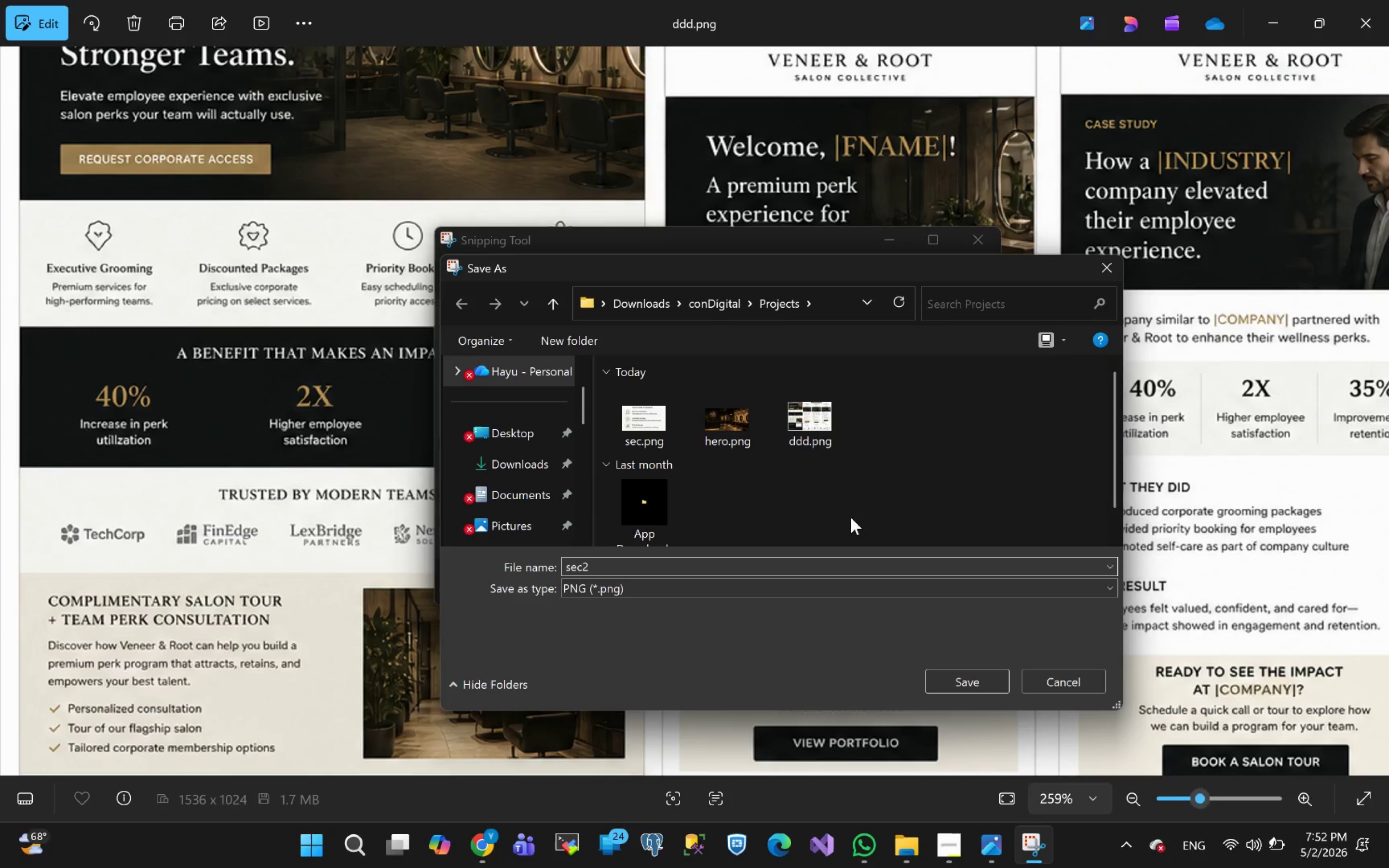 
key(Enter)
 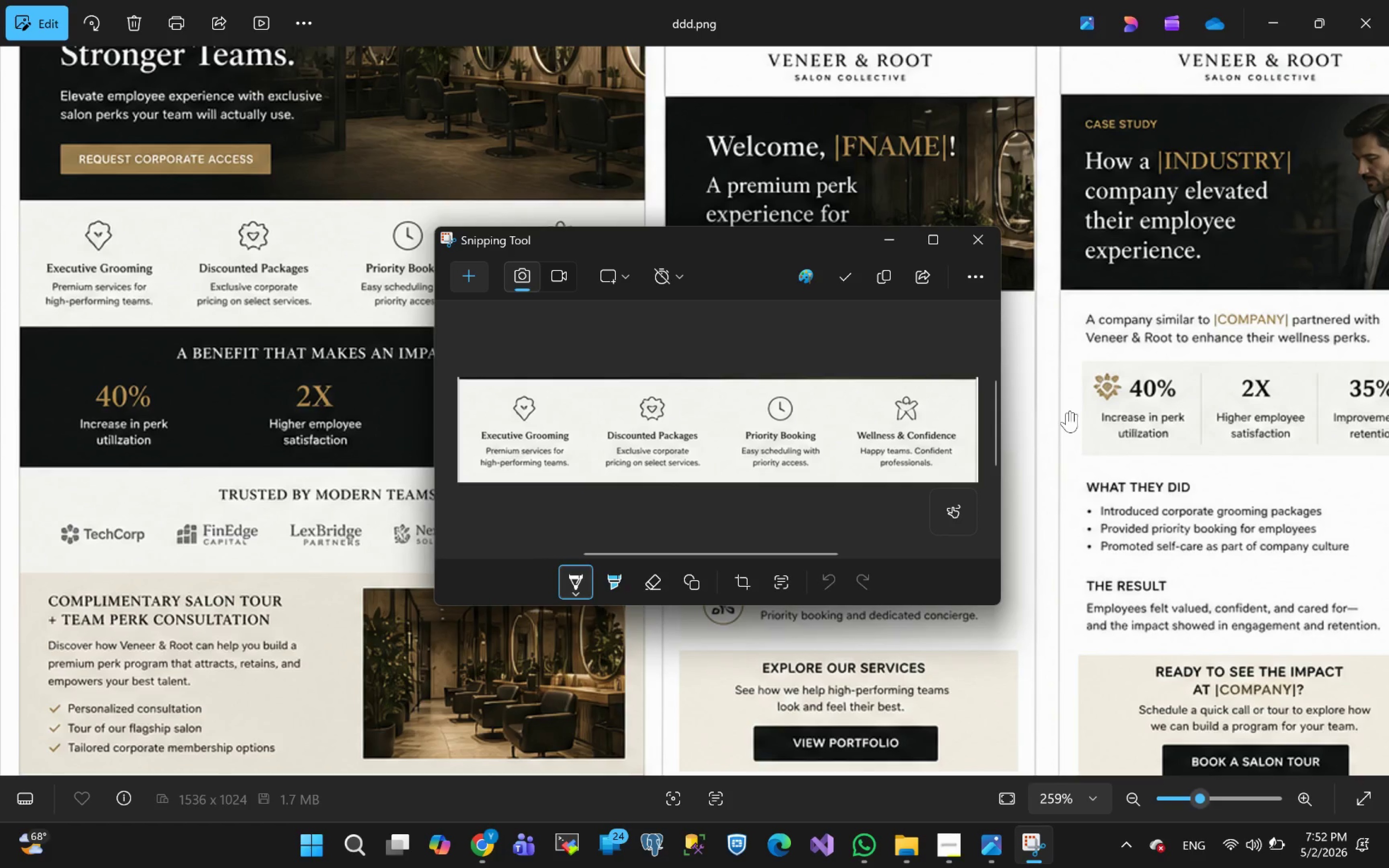 
key(Alt+Tab)
 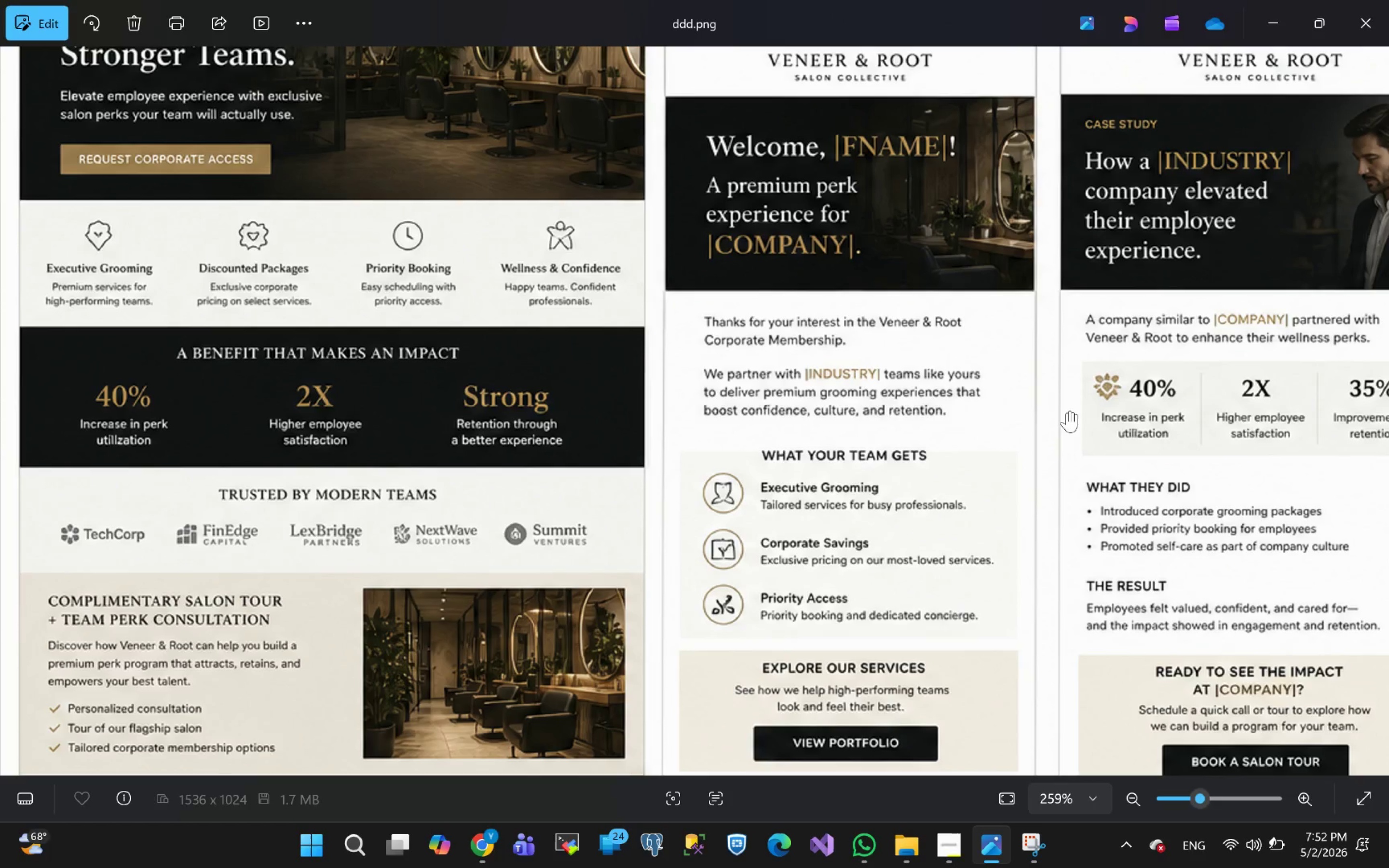 
key(Alt+Tab)
 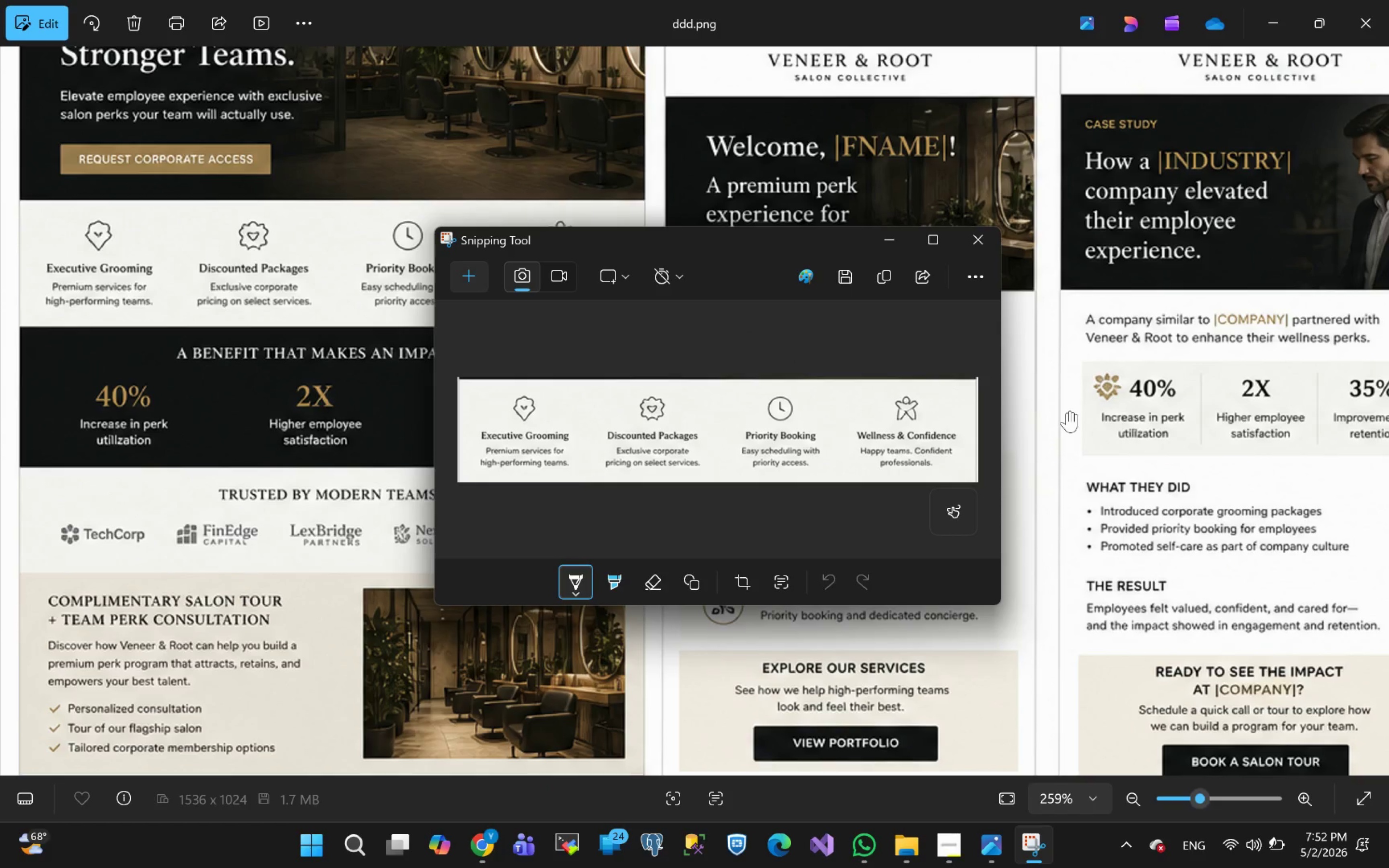 
key(Alt+Tab)
 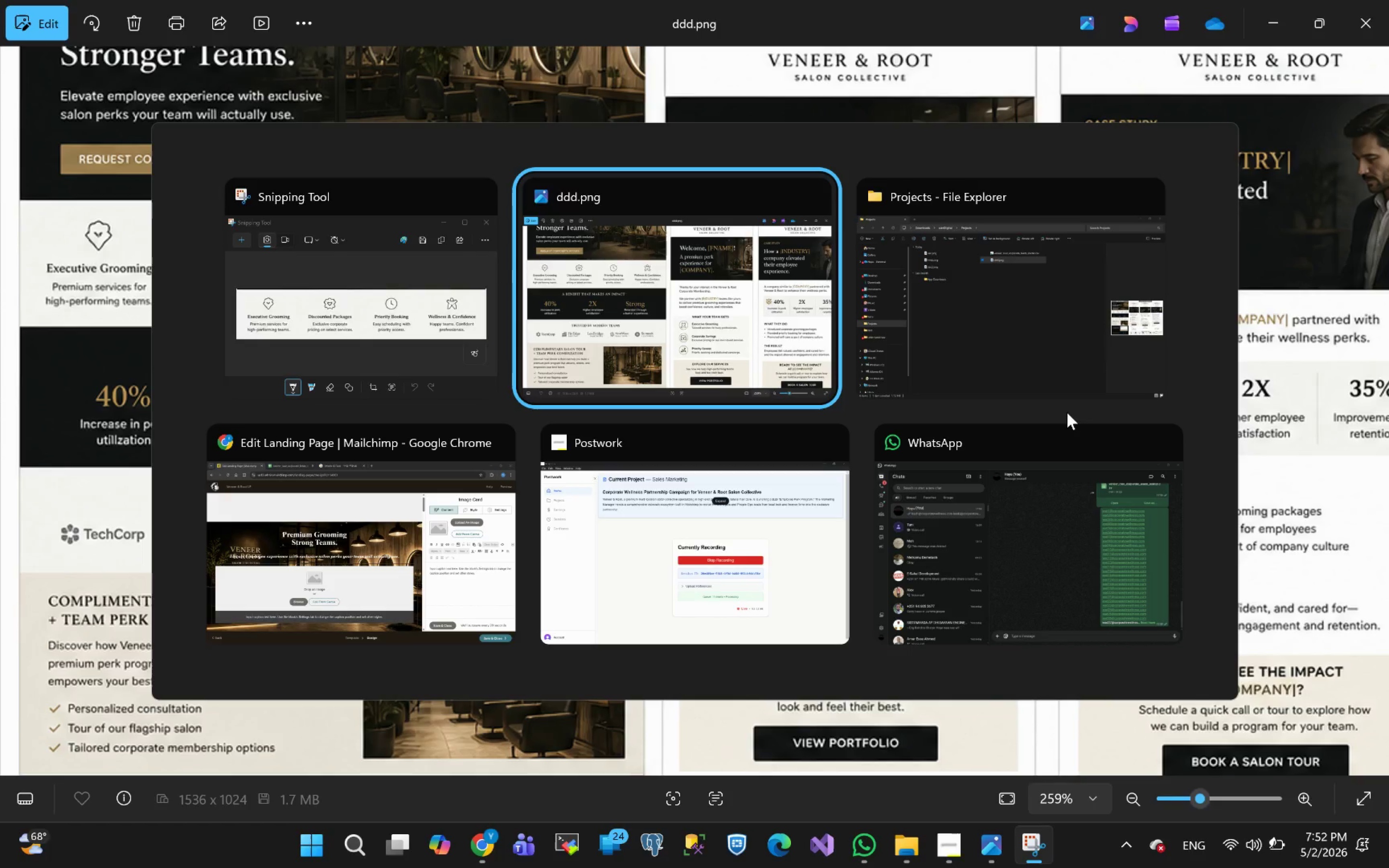 
key(Alt+Tab)
 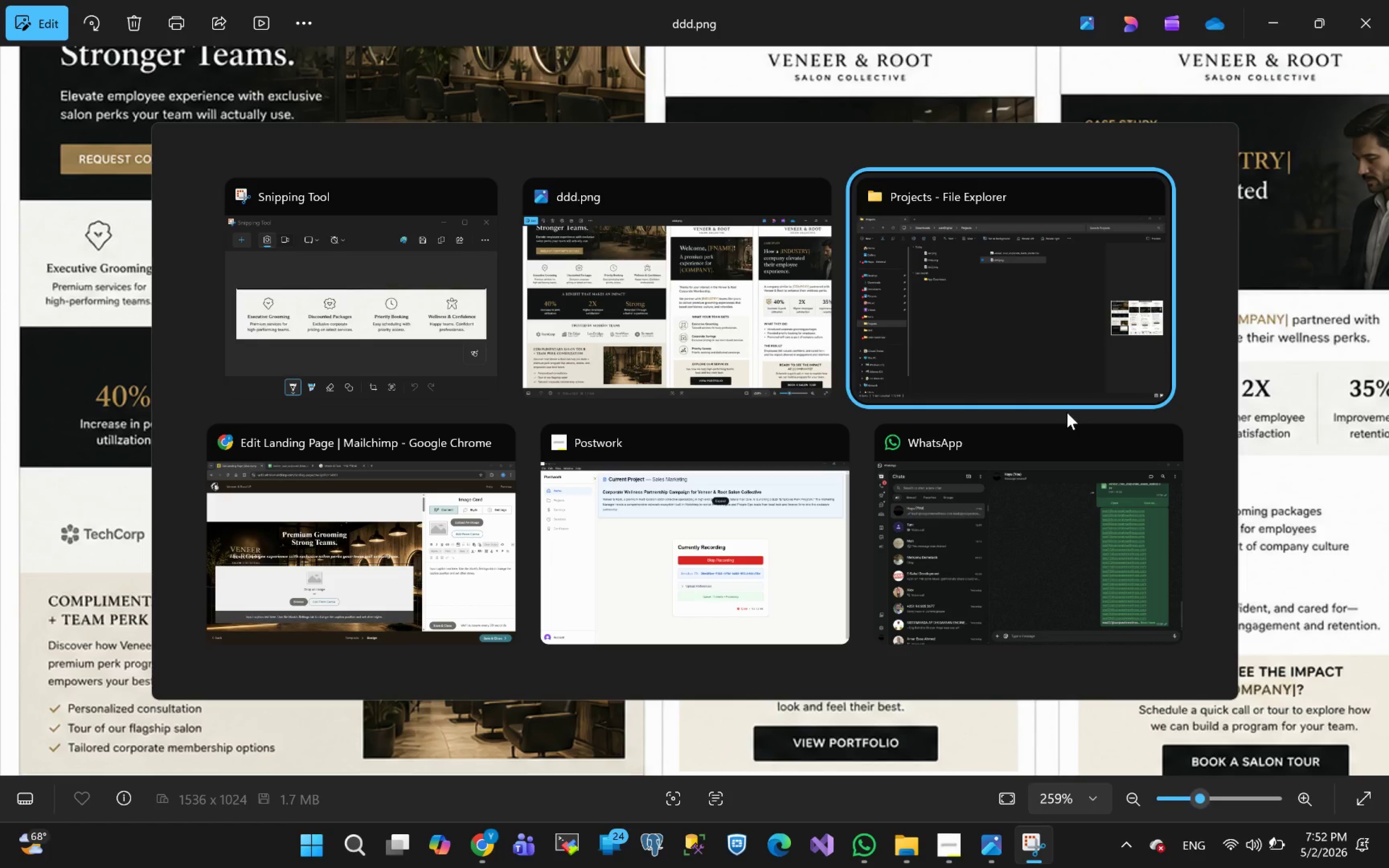 
key(Alt+Tab)
 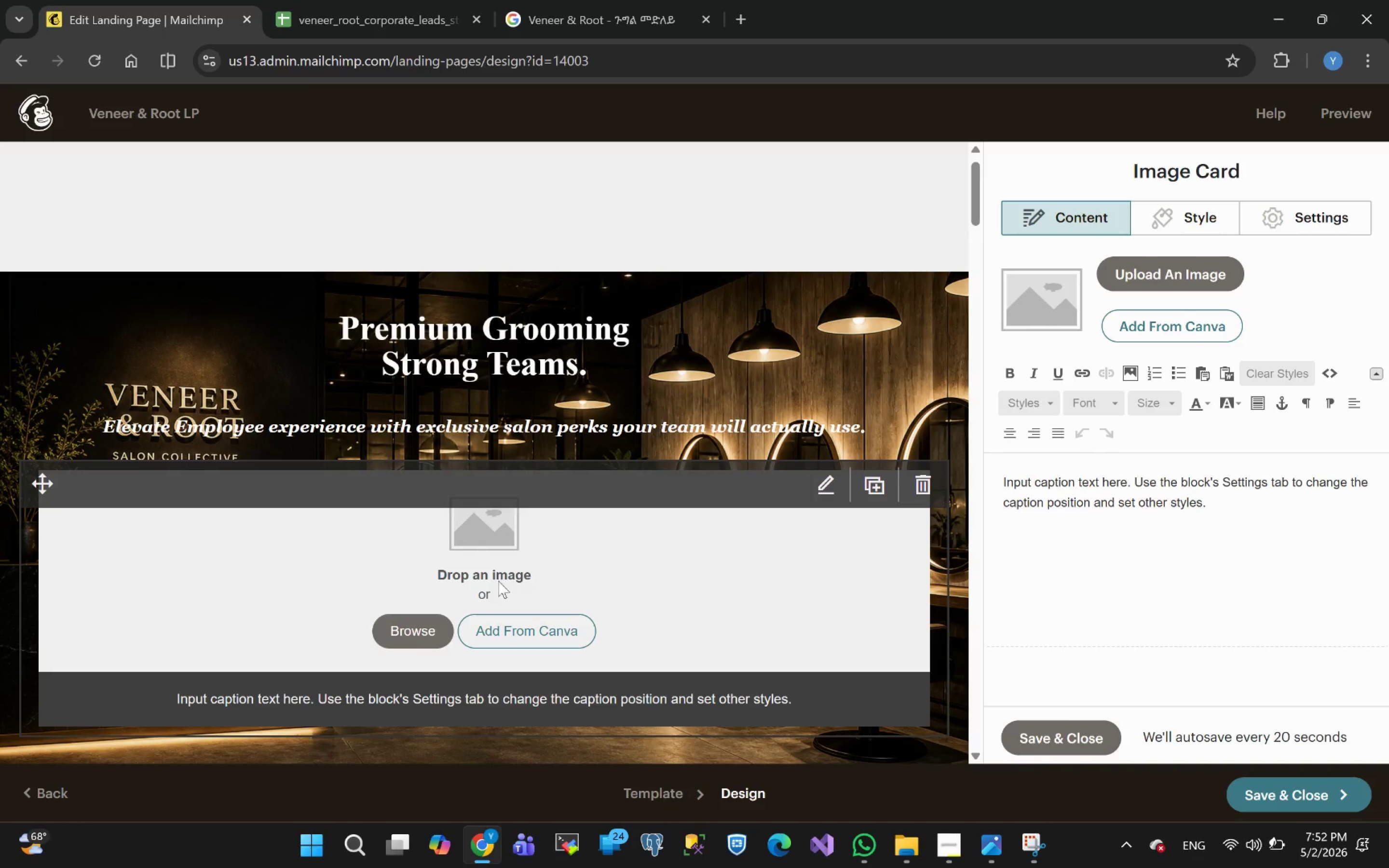 
left_click([417, 629])
 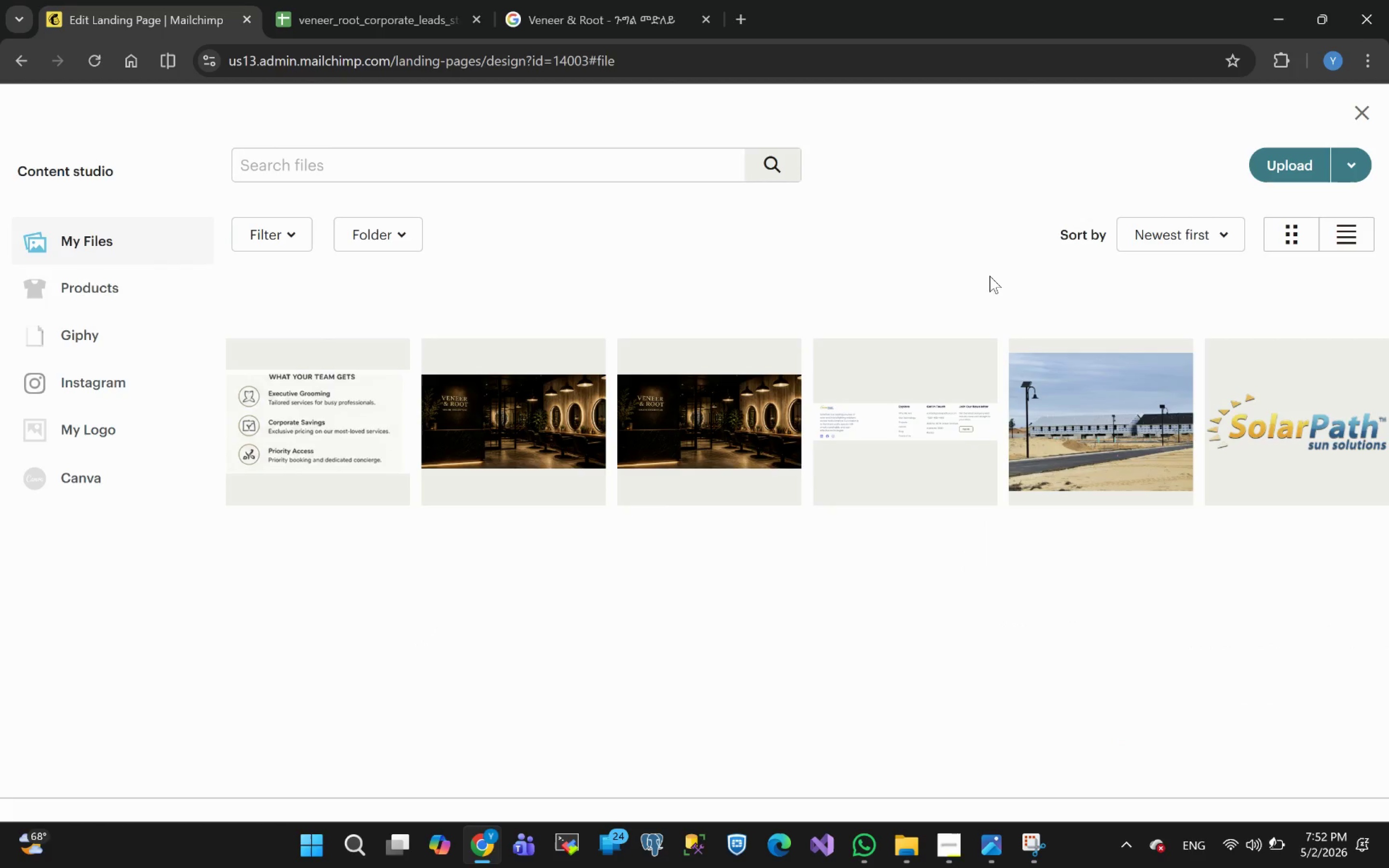 
left_click([1278, 169])
 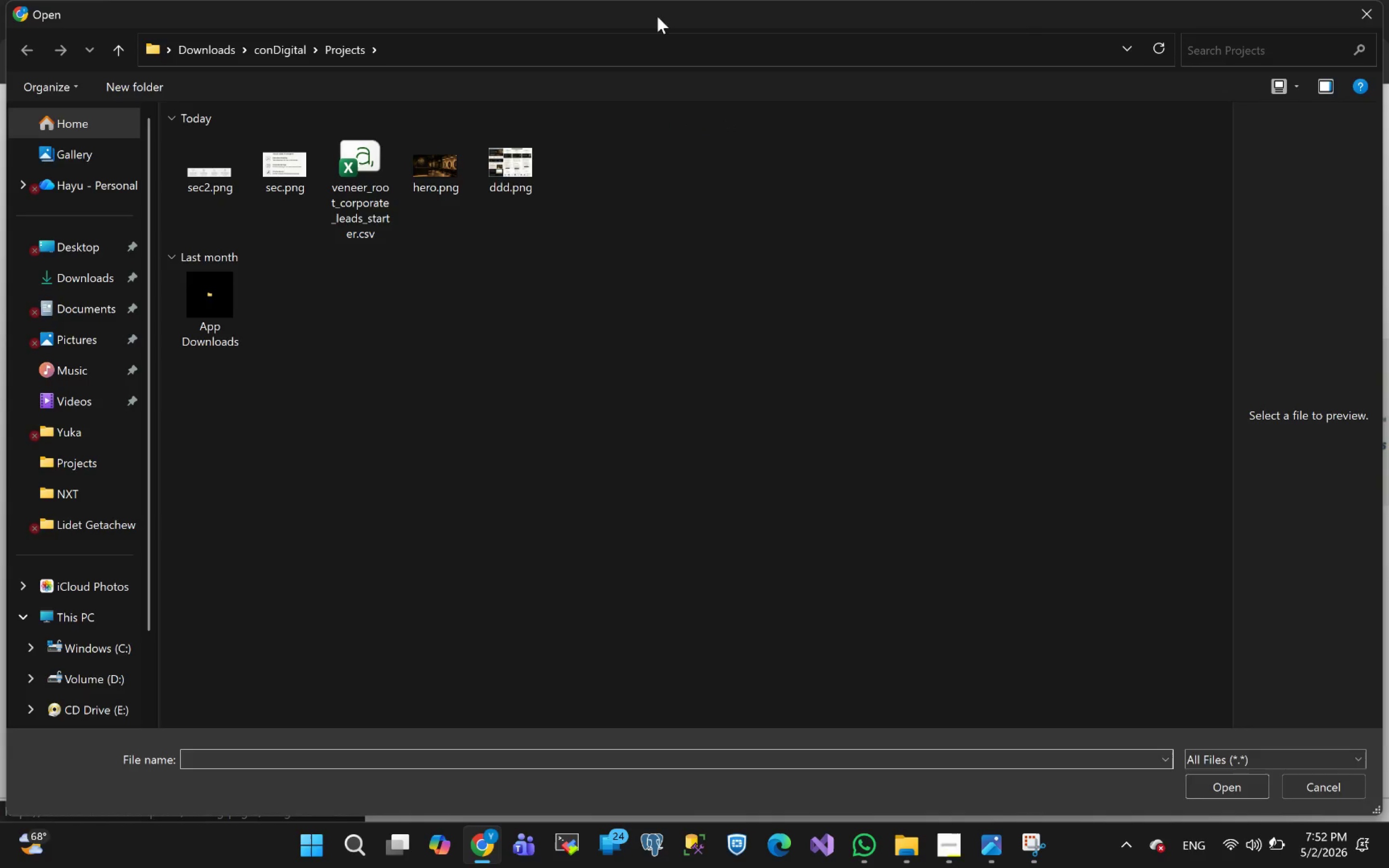 
left_click([212, 178])
 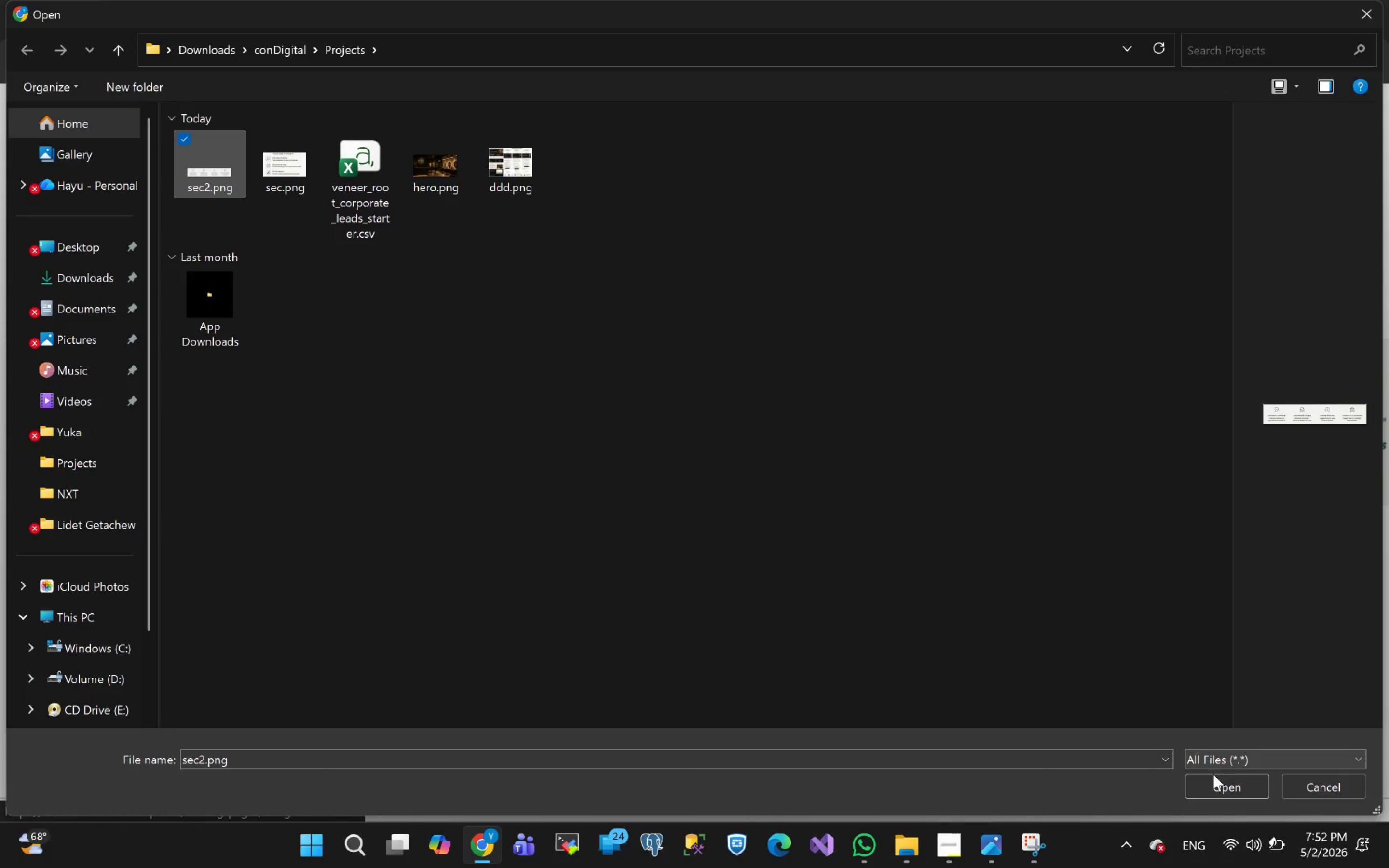 
left_click([1214, 780])
 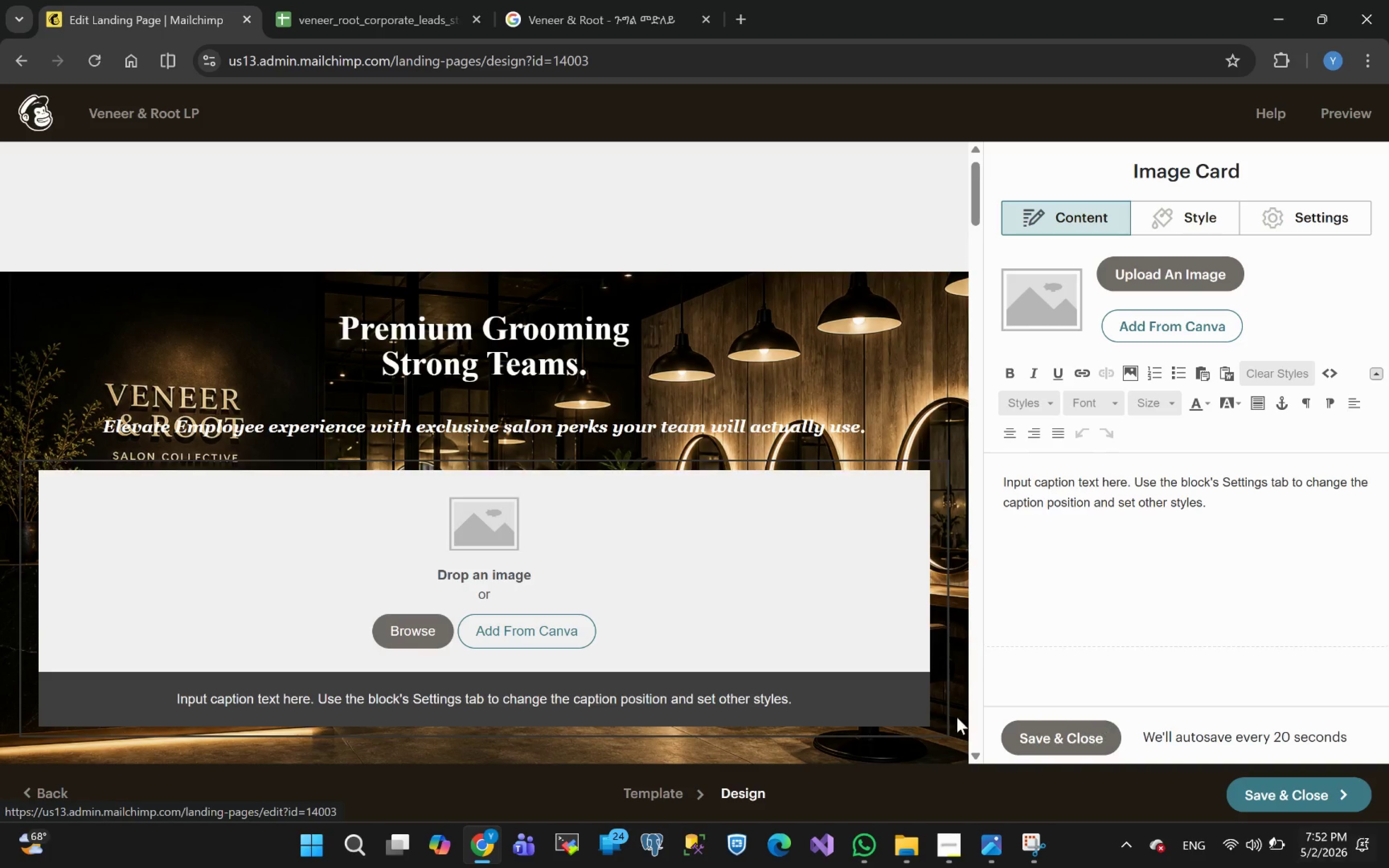 
wait(10.83)
 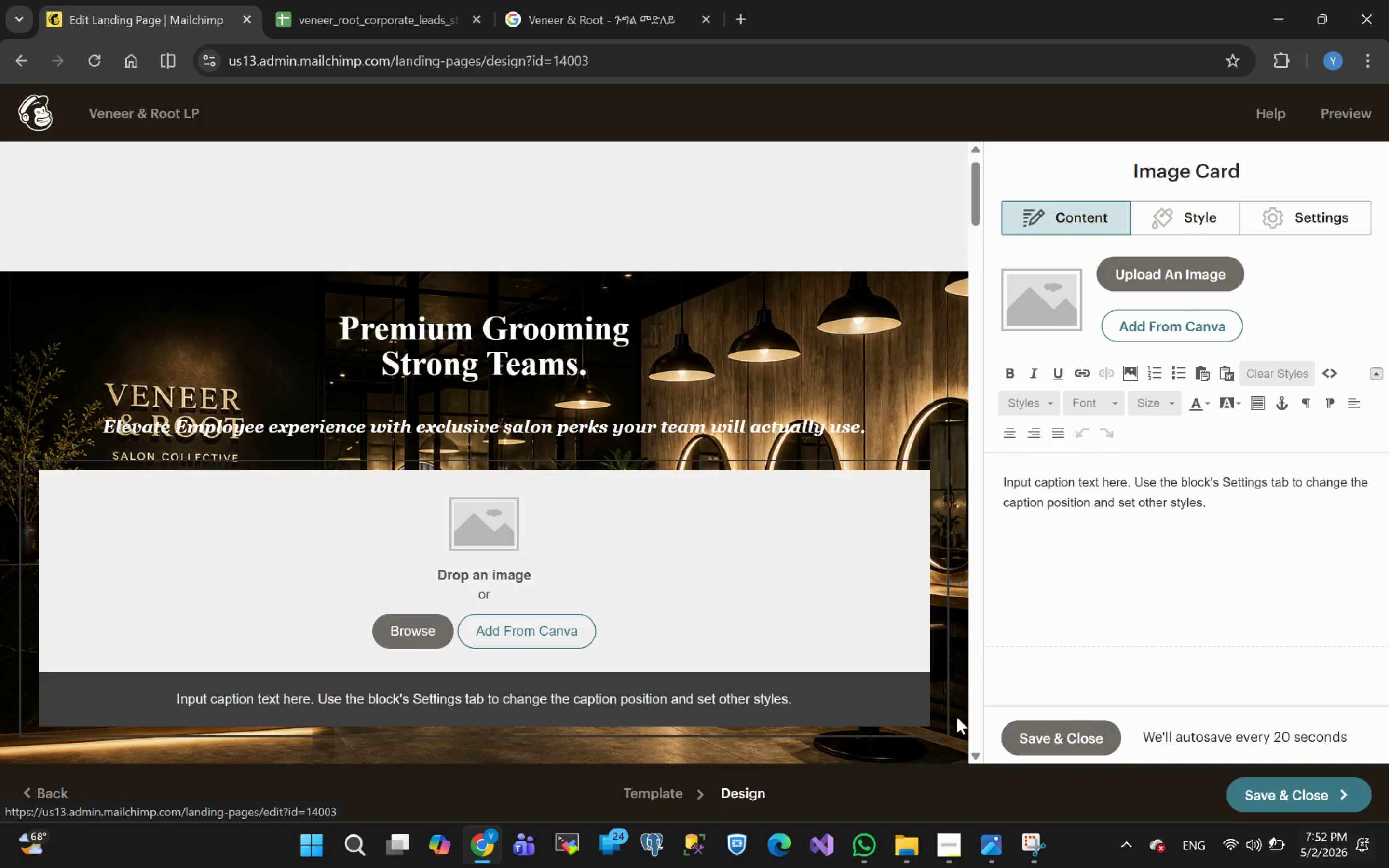 
left_click([828, 477])
 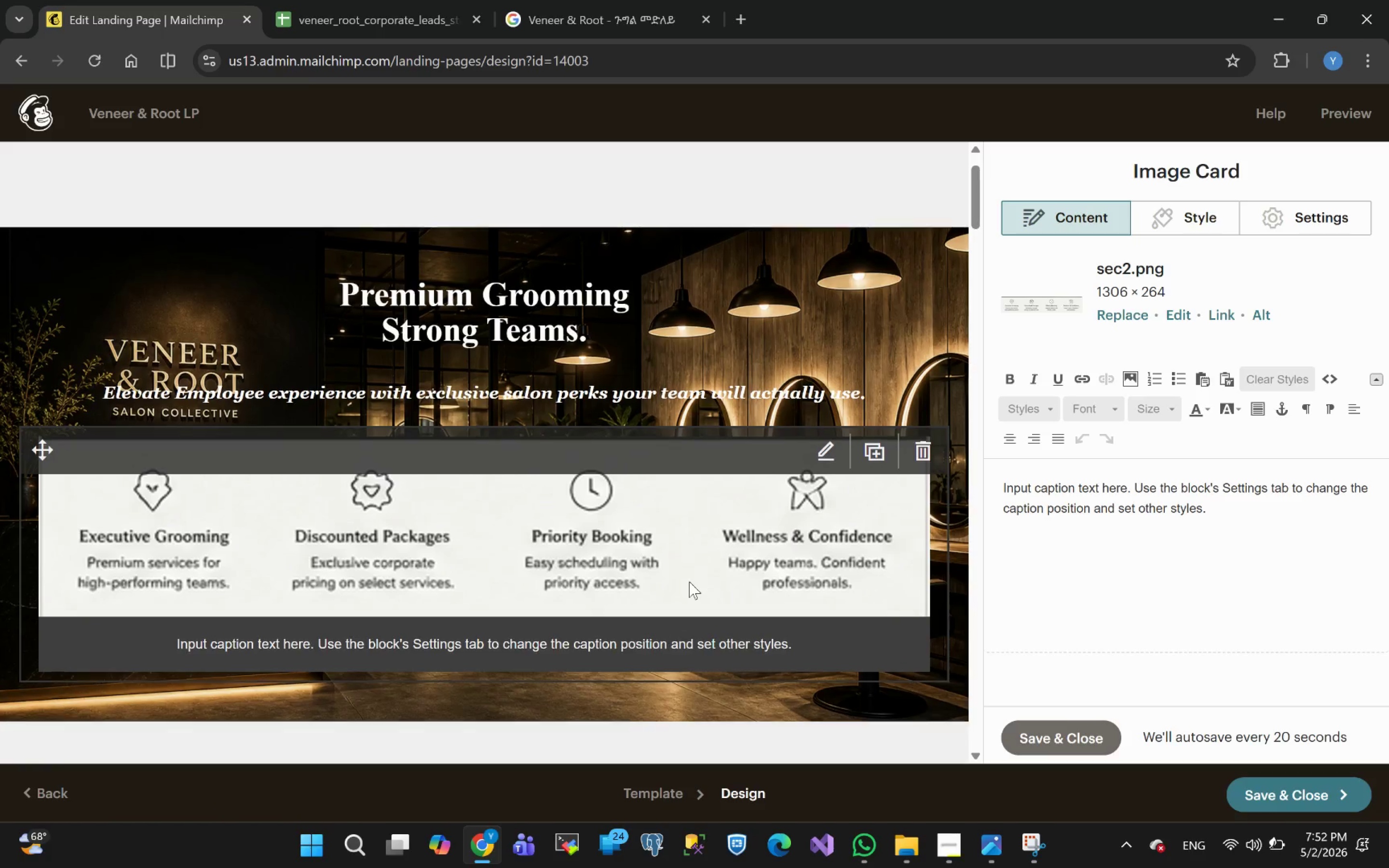 
wait(8.05)
 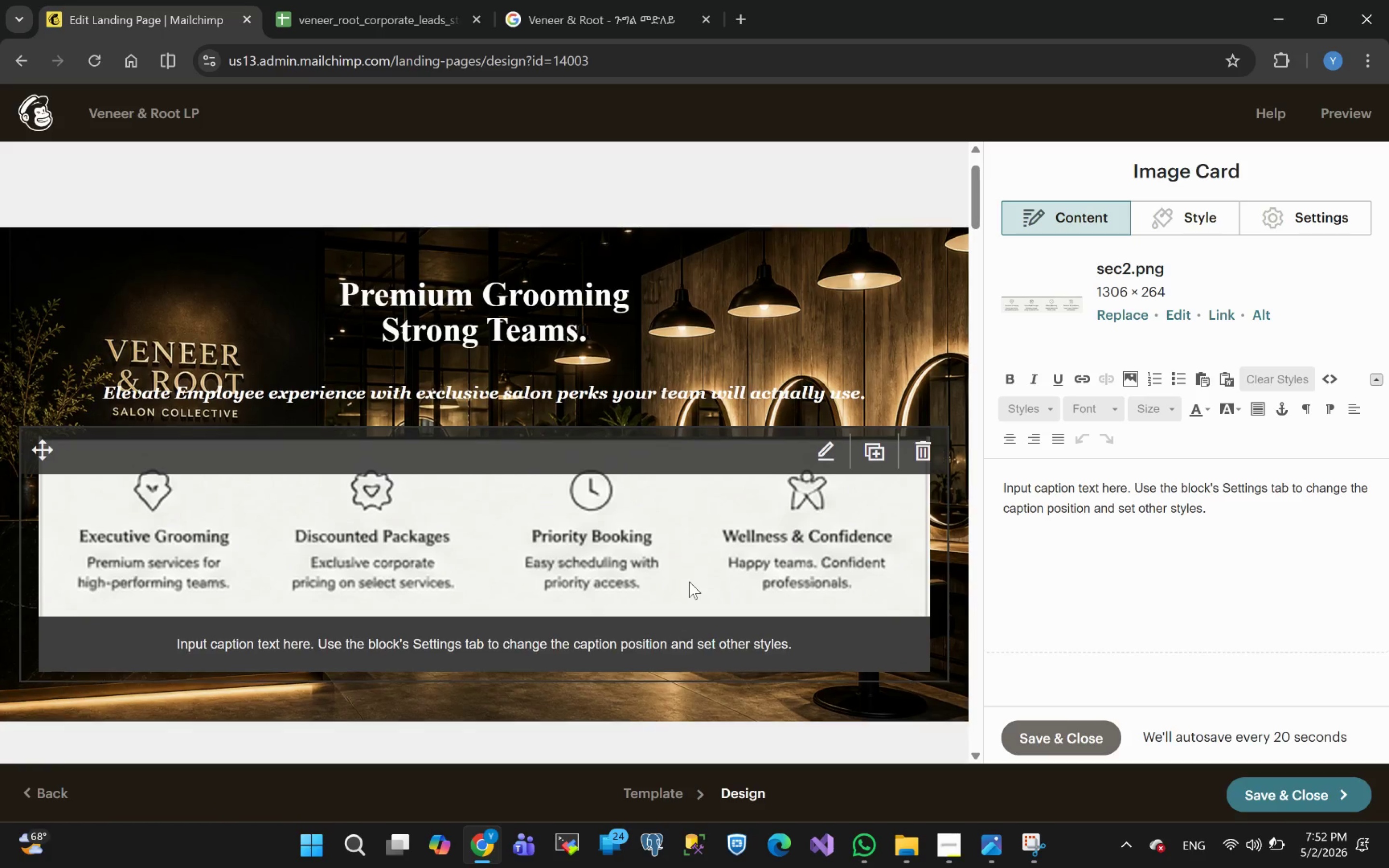 
left_click([827, 447])
 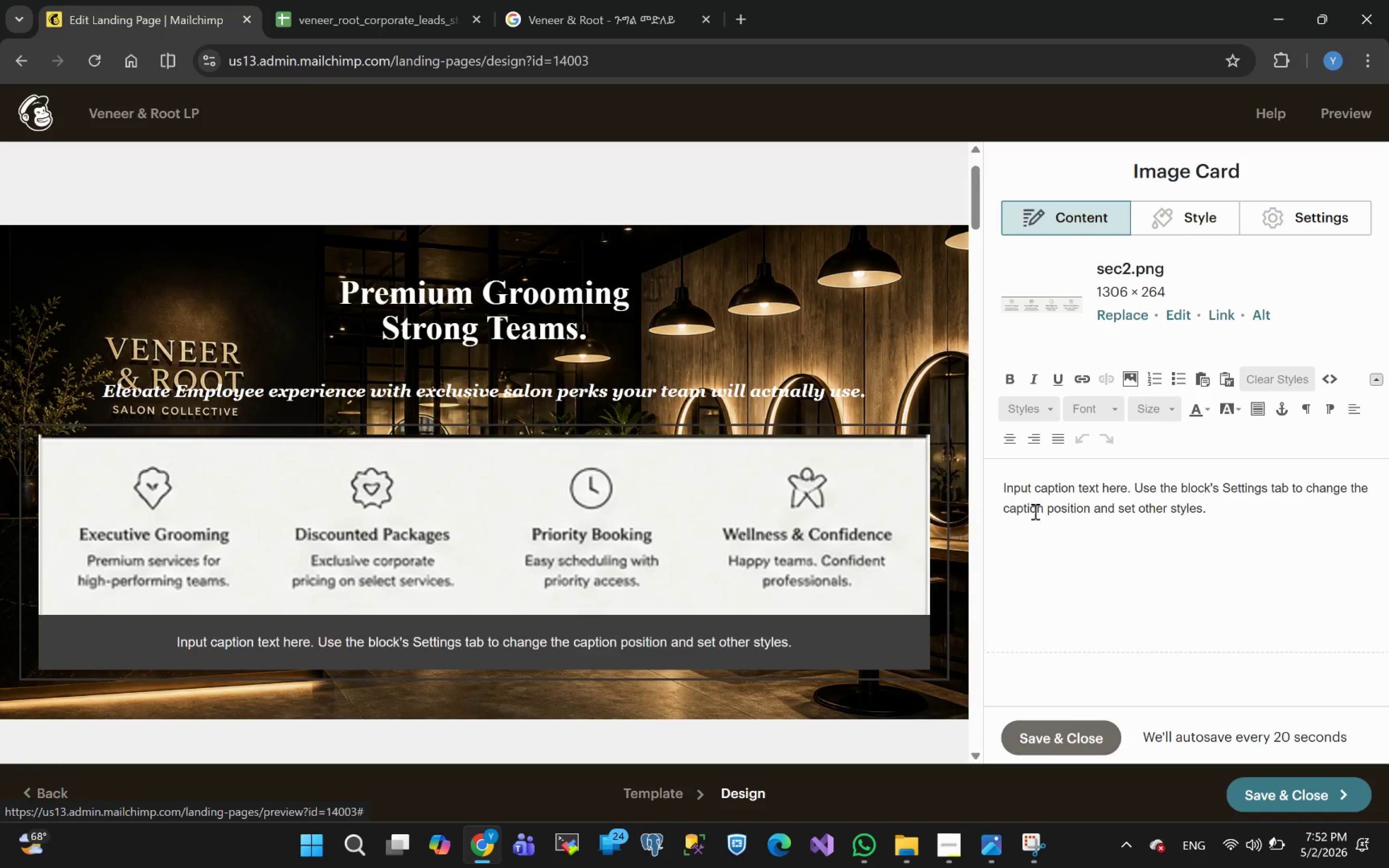 
wait(10.12)
 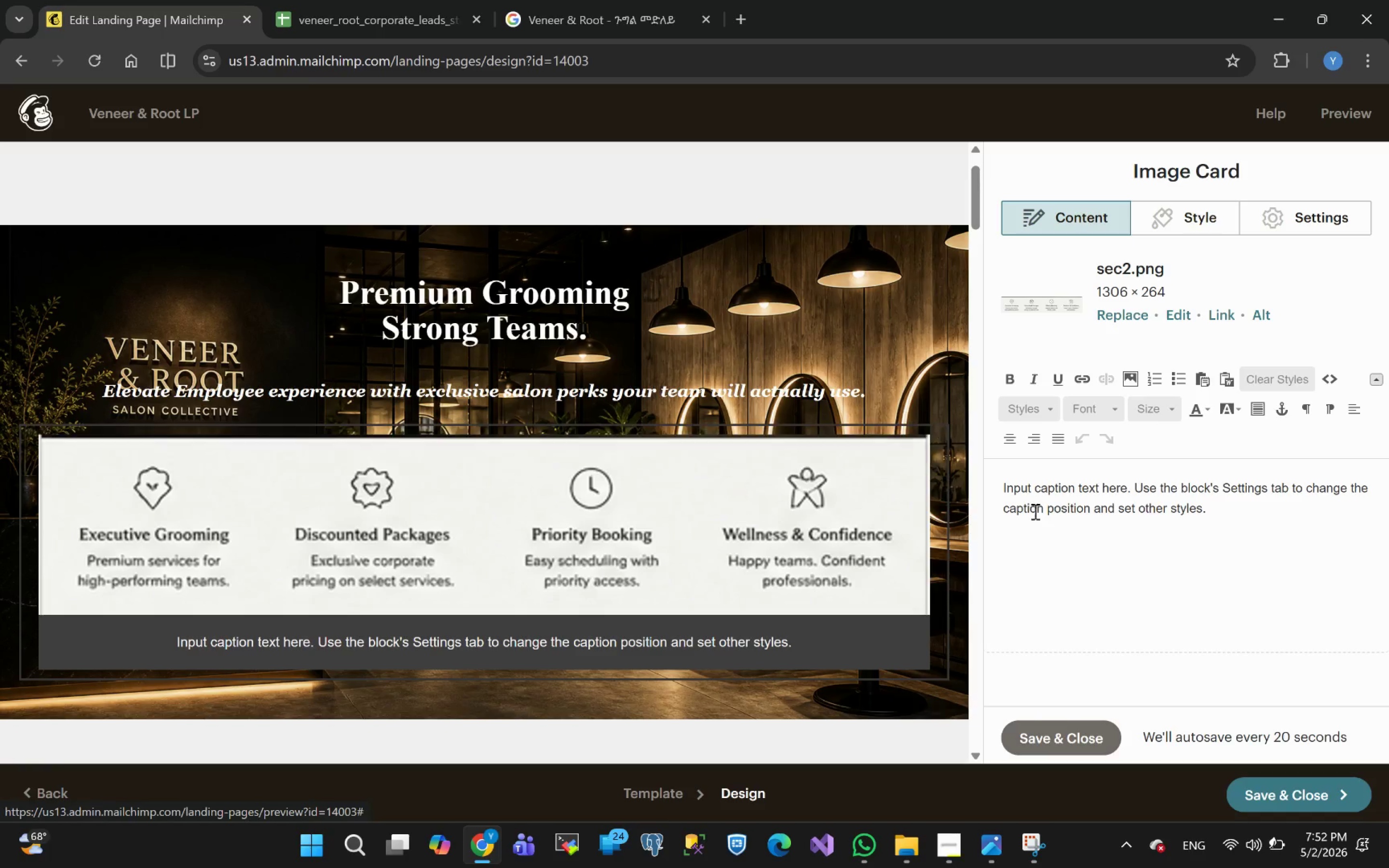 
left_click([1177, 319])
 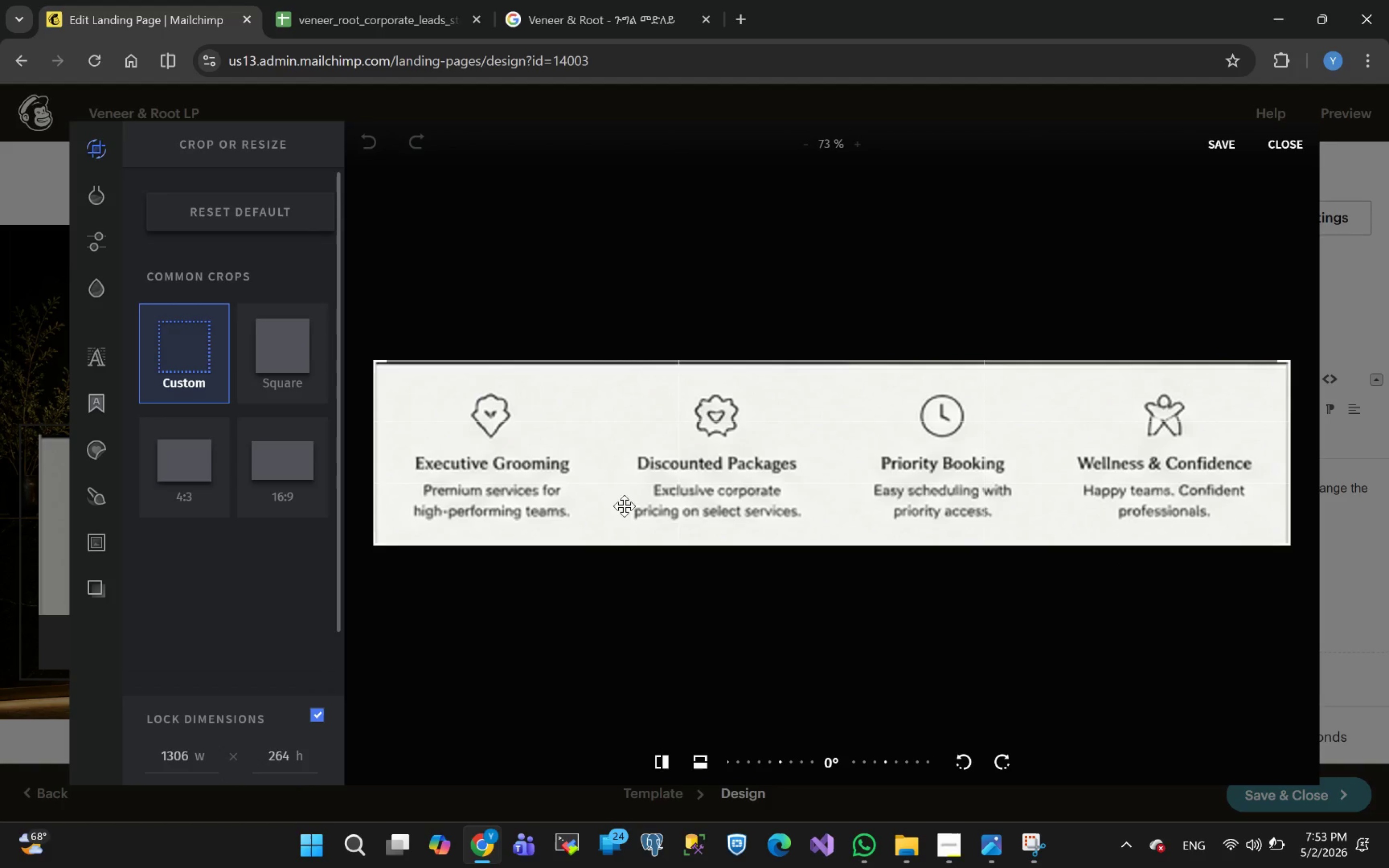 
wait(8.17)
 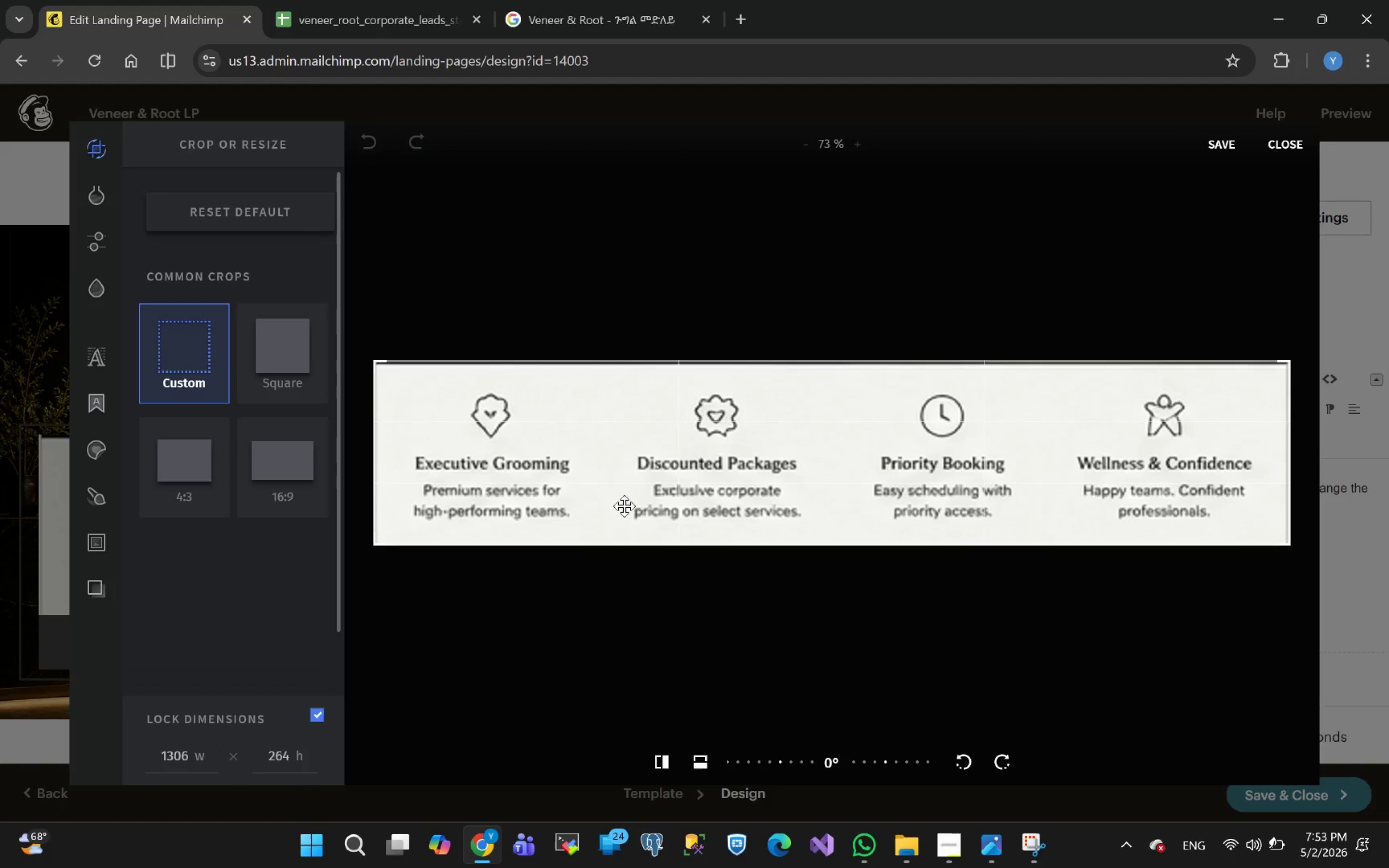 
left_click_drag(start_coordinate=[847, 366], to_coordinate=[847, 409])
 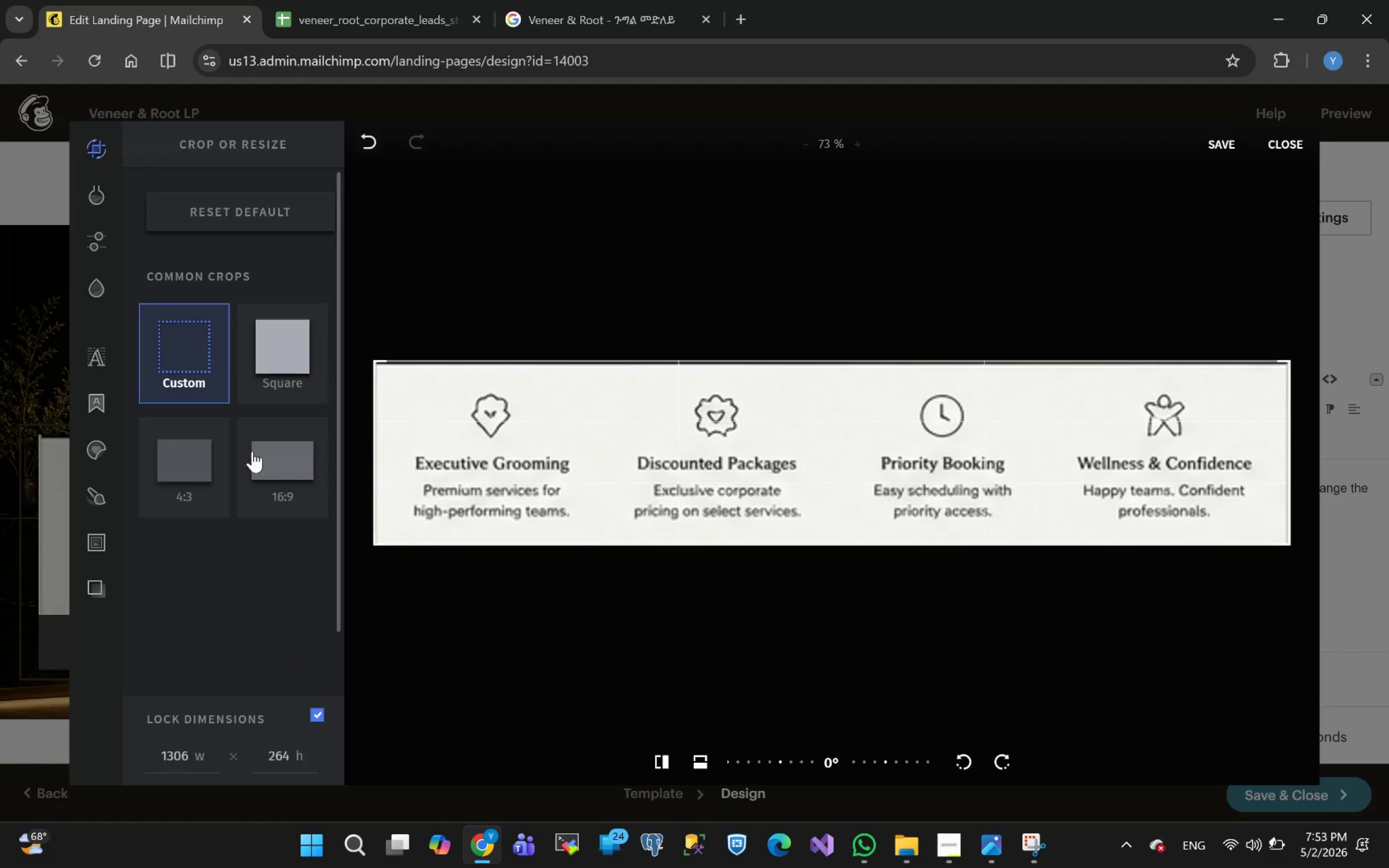 
wait(12.81)
 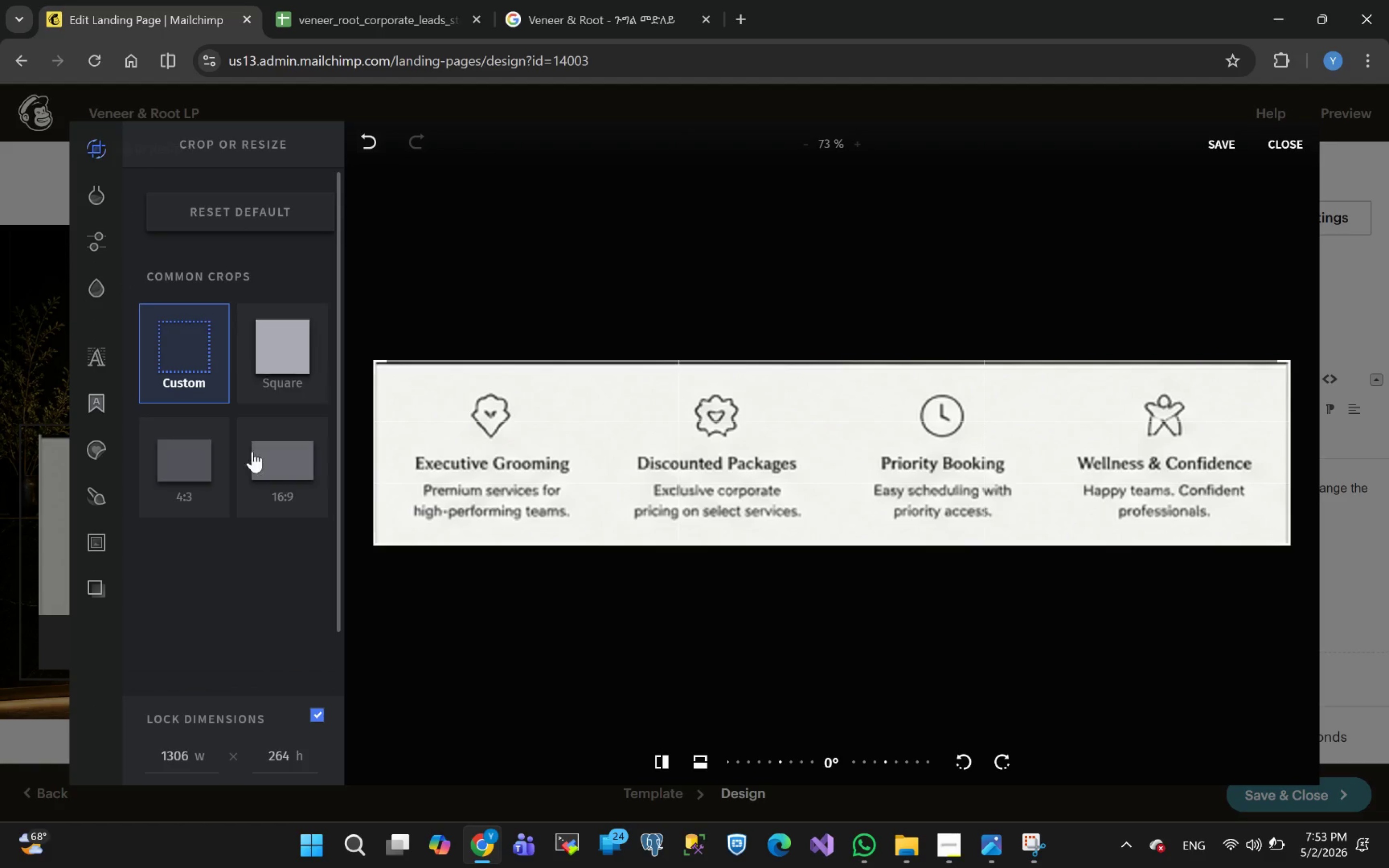 
left_click_drag(start_coordinate=[767, 362], to_coordinate=[767, 387])
 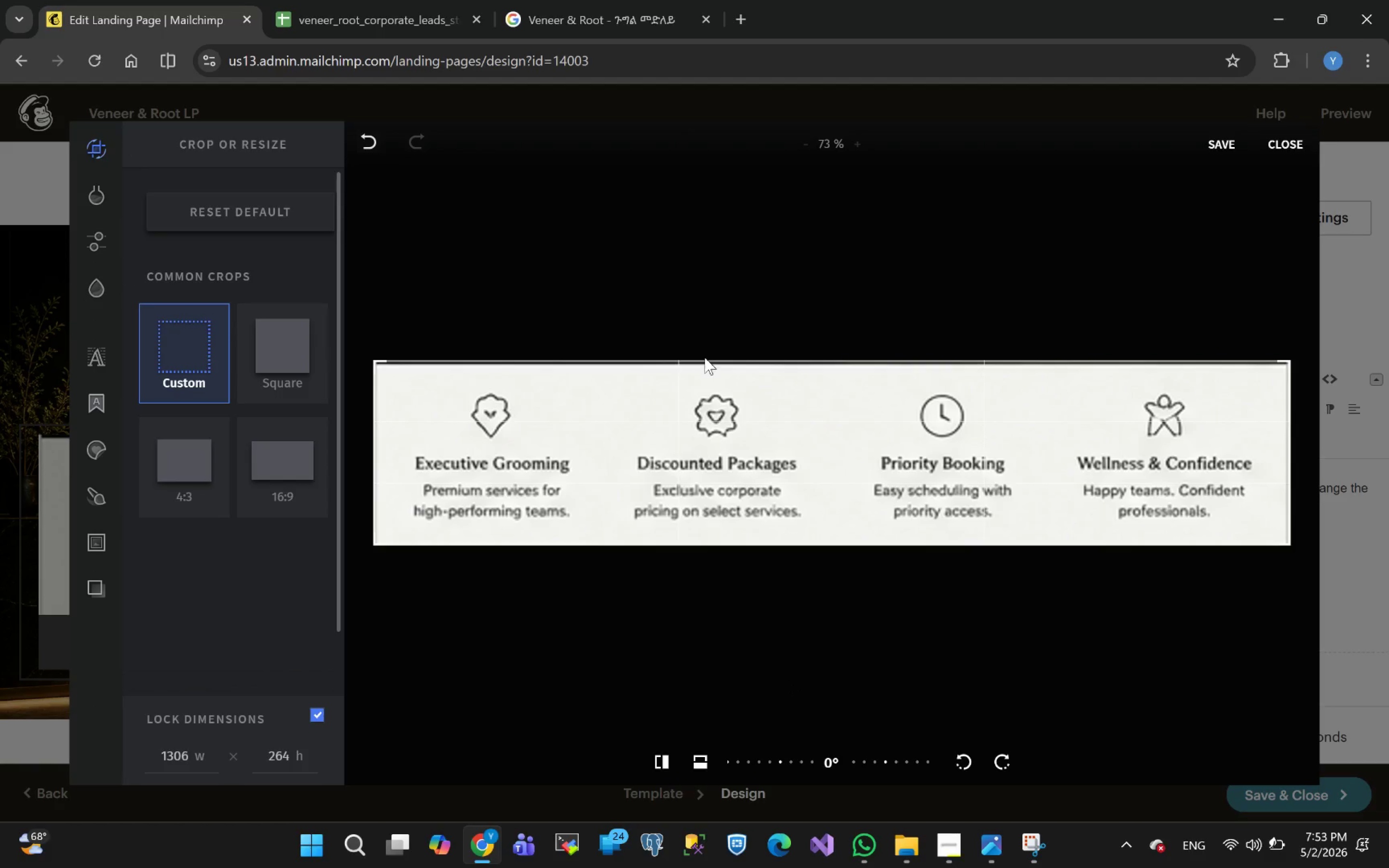 
left_click_drag(start_coordinate=[705, 355], to_coordinate=[715, 381])
 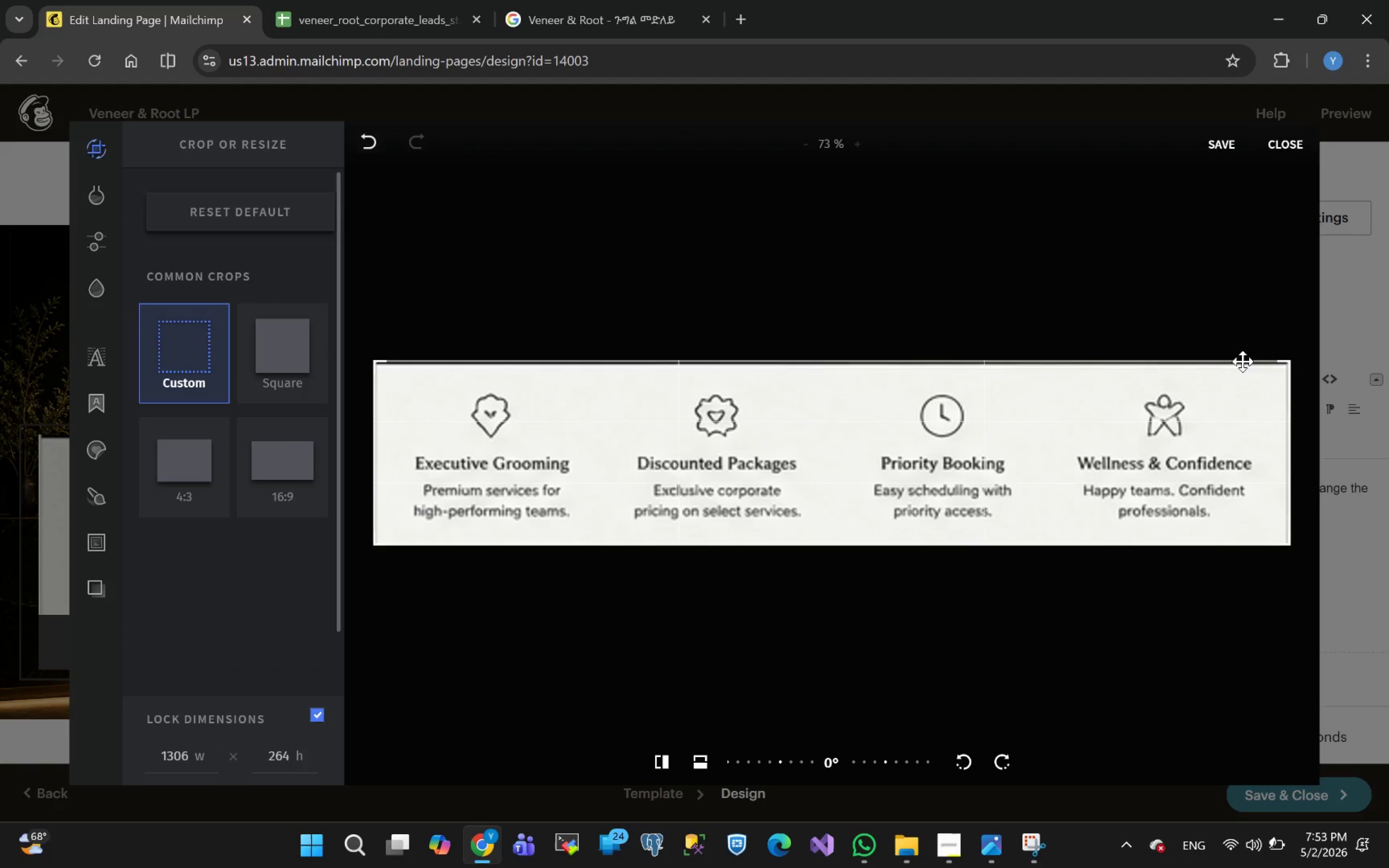 
wait(6.5)
 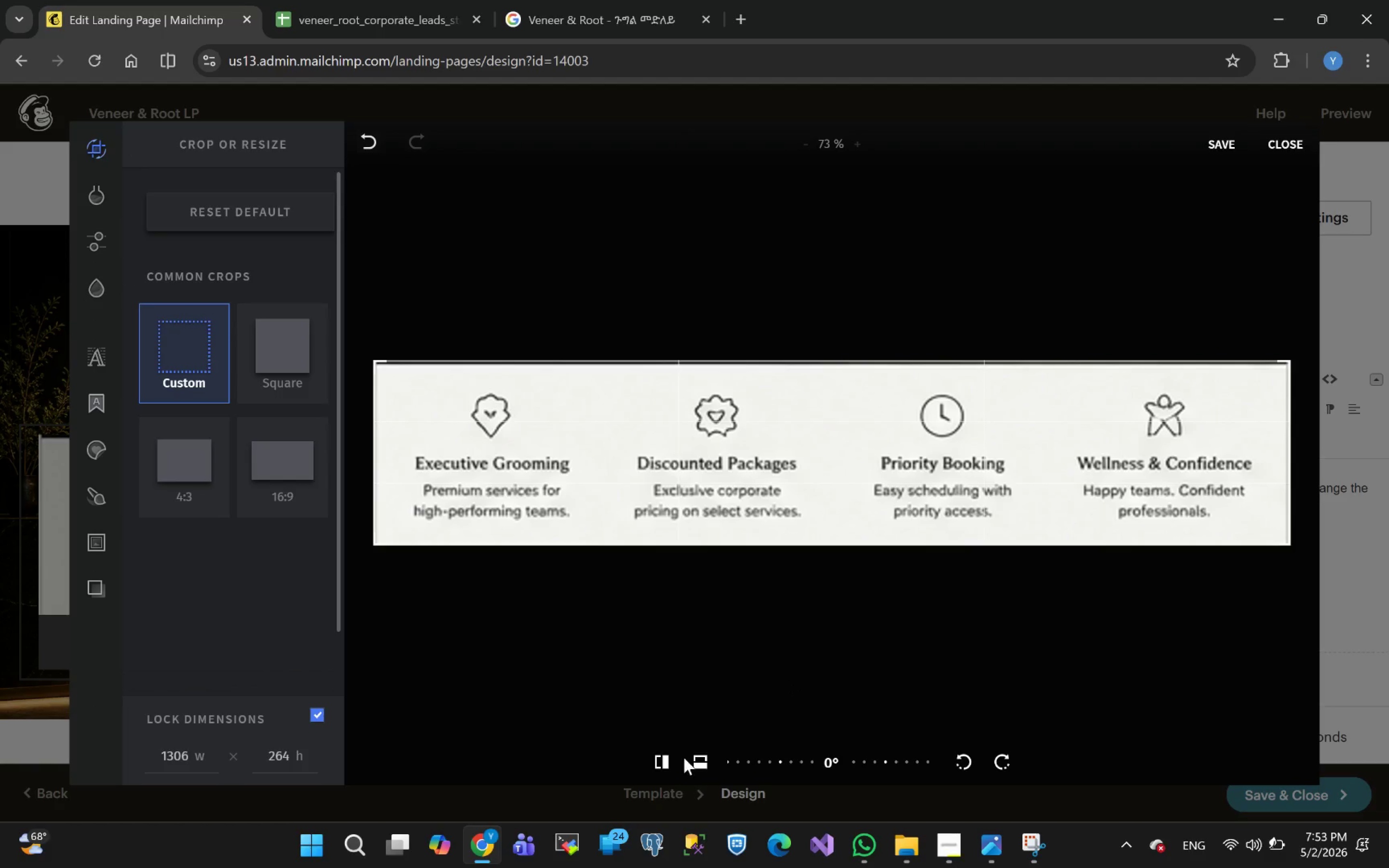 
left_click_drag(start_coordinate=[1286, 361], to_coordinate=[1255, 419])
 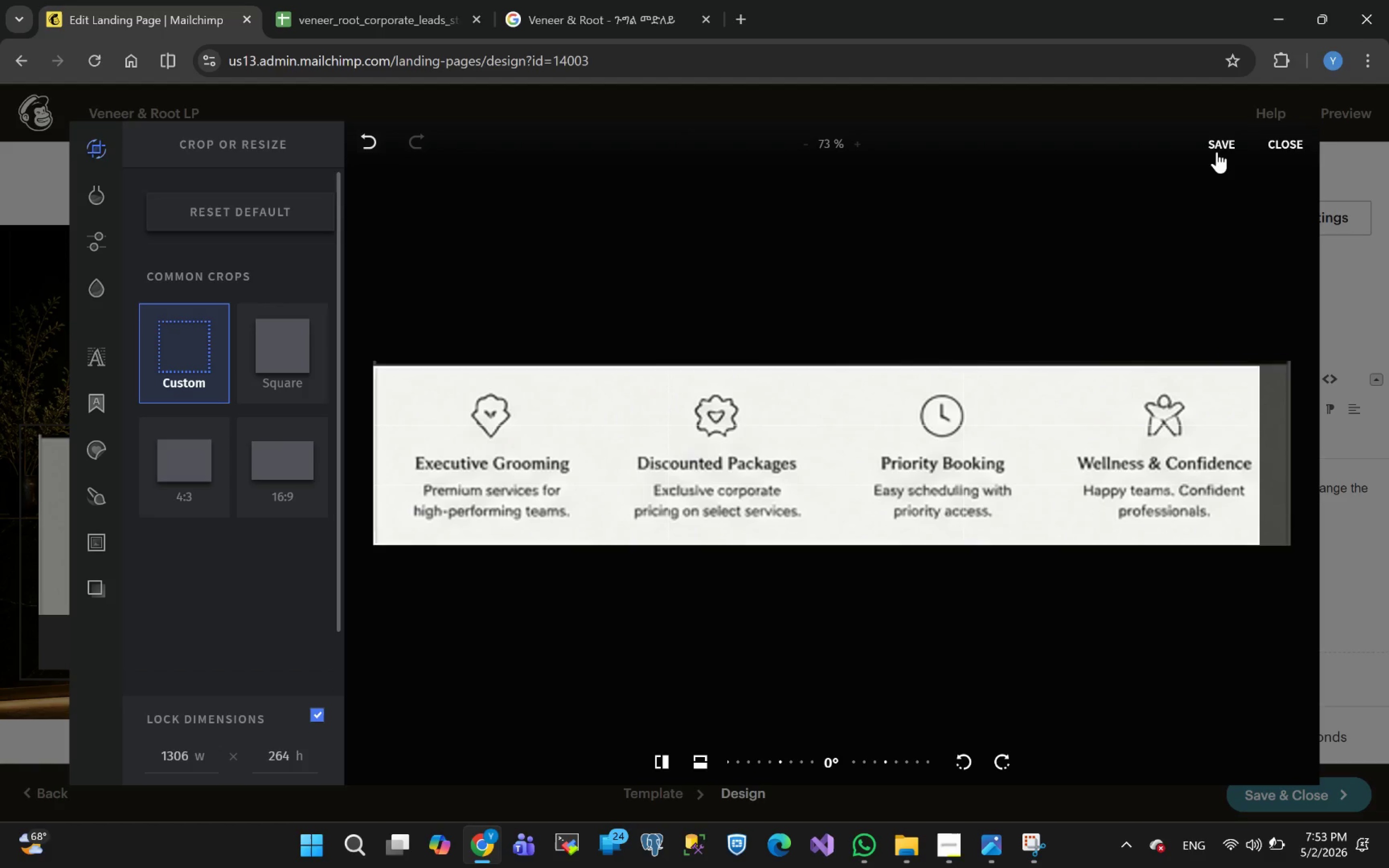 
left_click([1222, 143])
 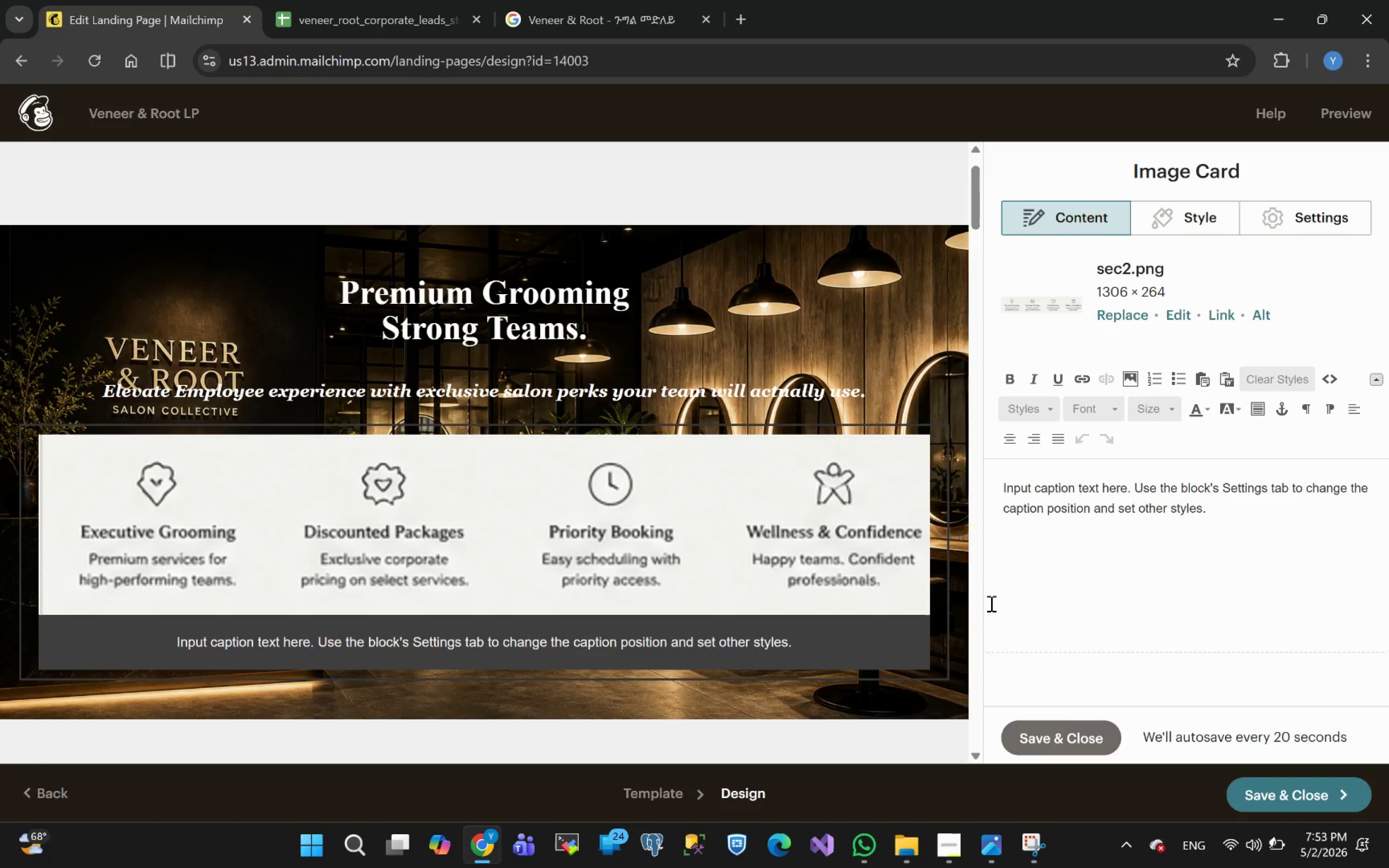 
wait(14.61)
 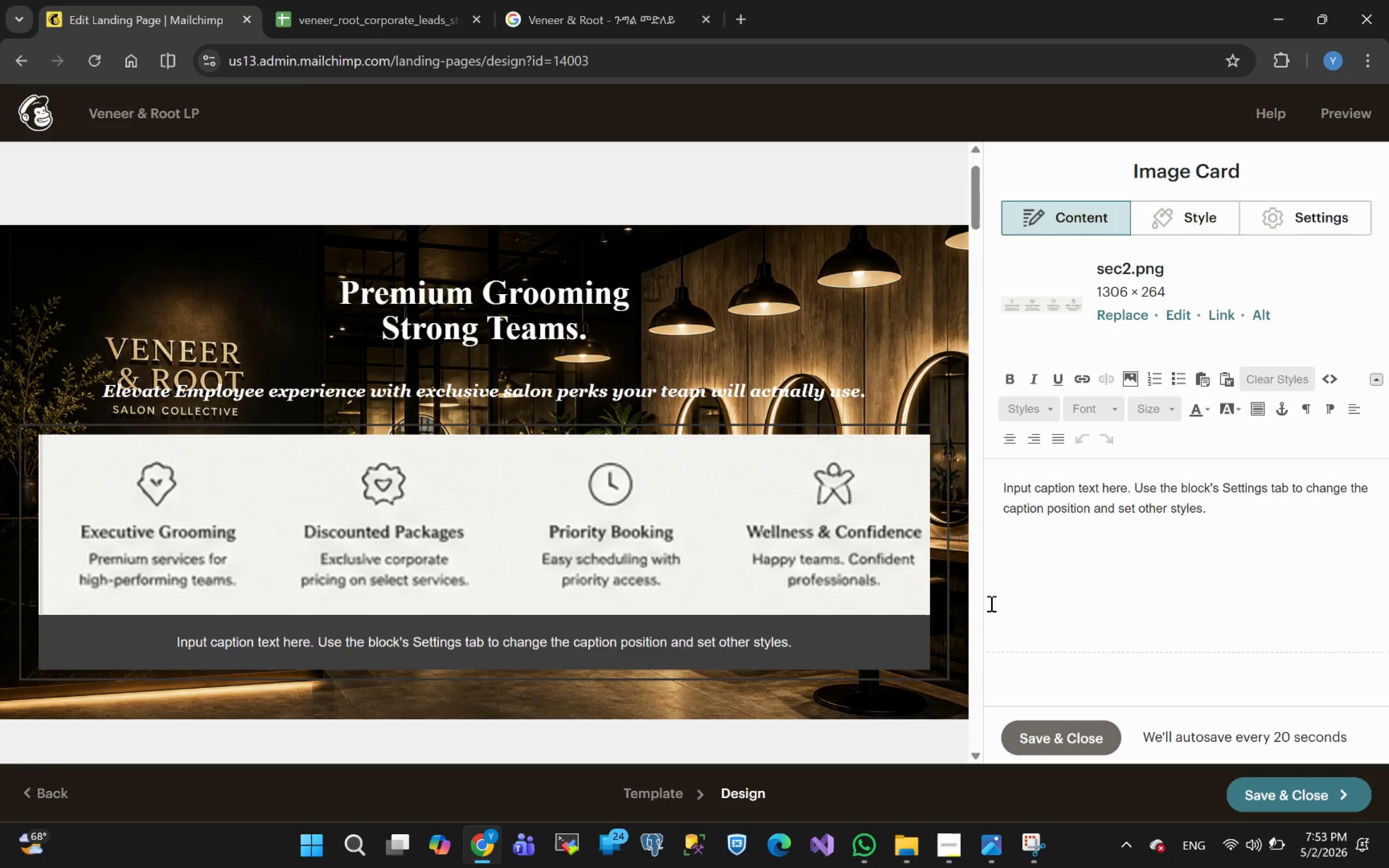 
hold_key(key=ControlLeft, duration=0.36)
 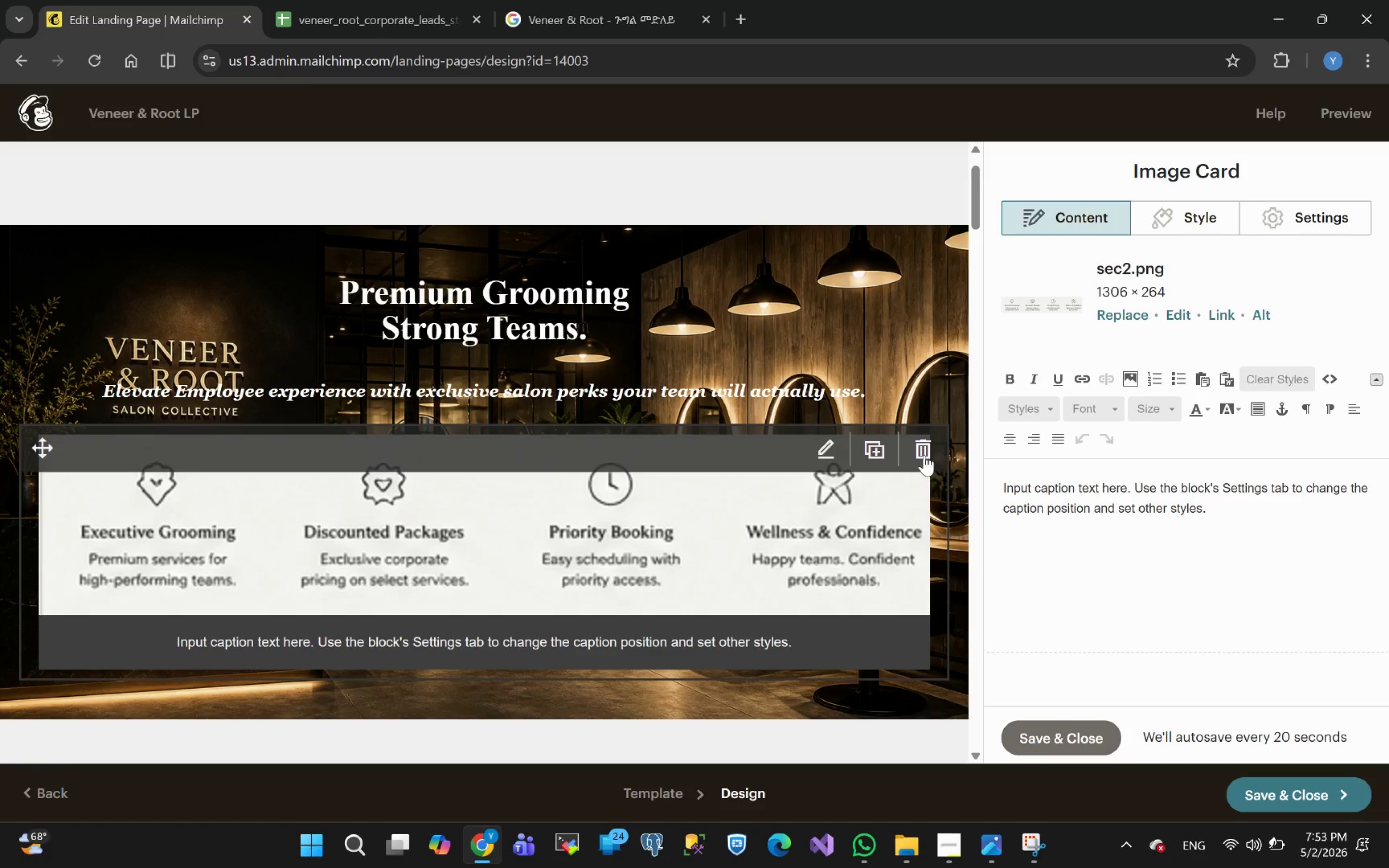 
left_click([924, 451])
 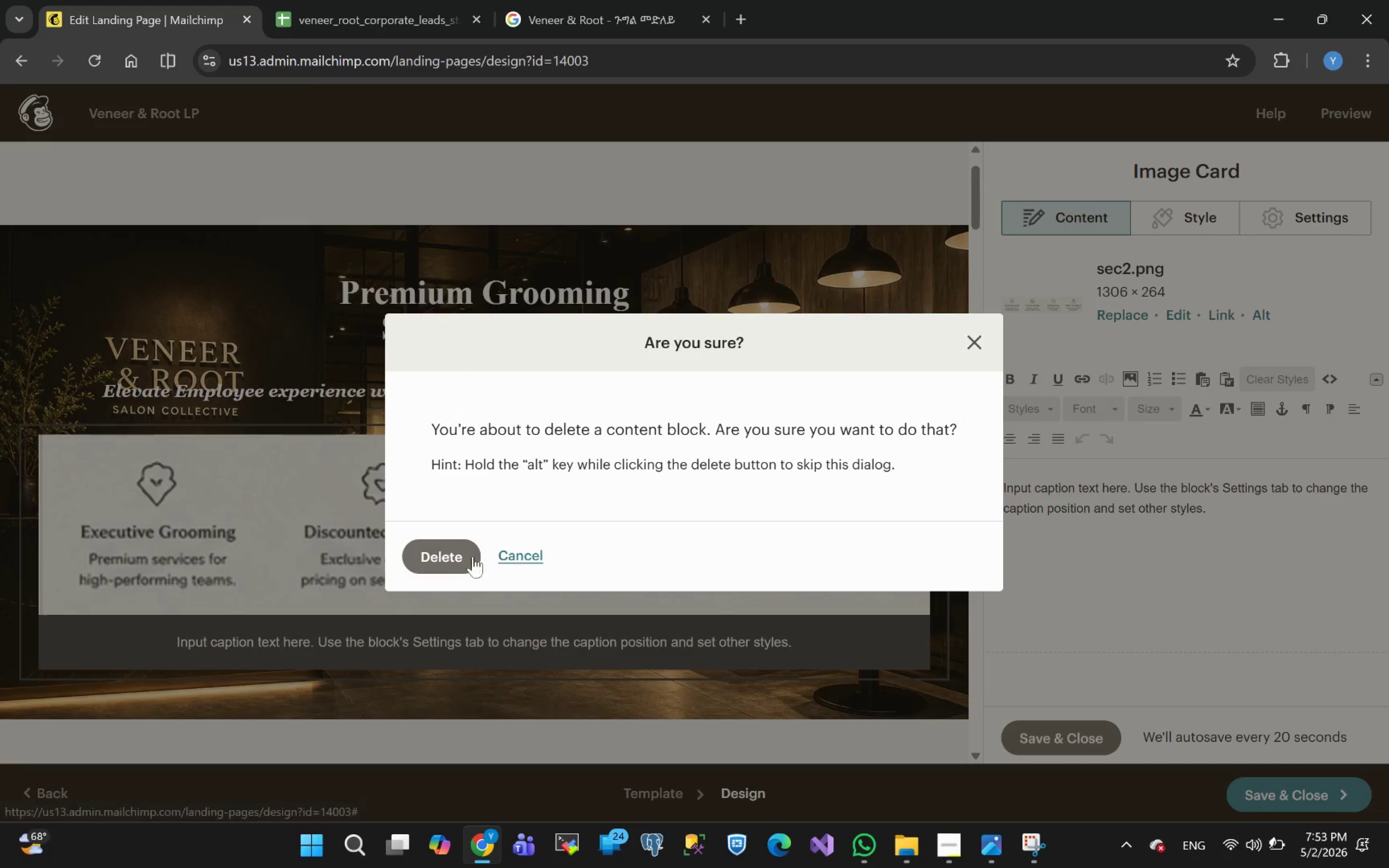 
left_click([434, 558])
 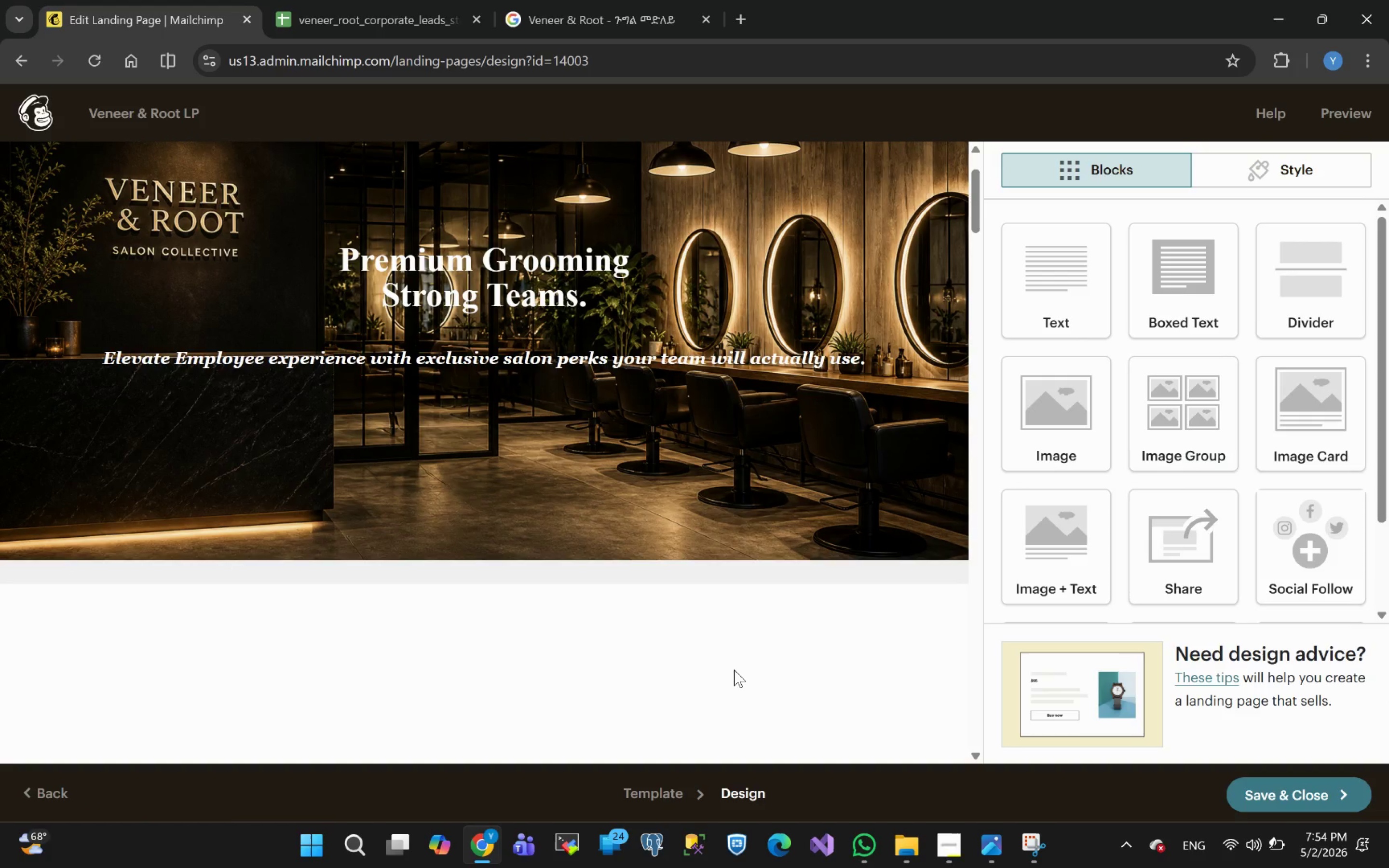 
wait(19.31)
 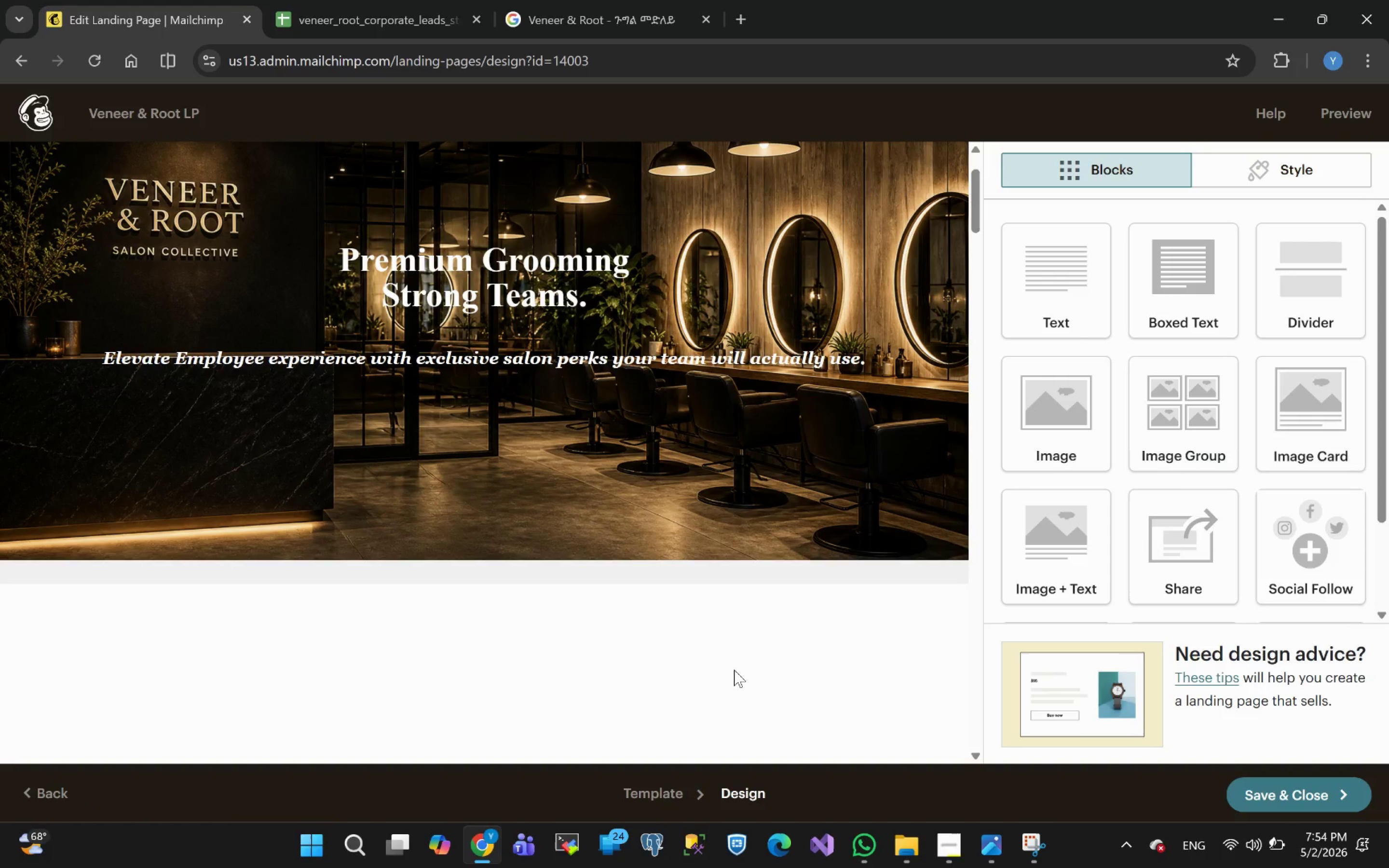 
left_click_drag(start_coordinate=[1058, 429], to_coordinate=[351, 586])
 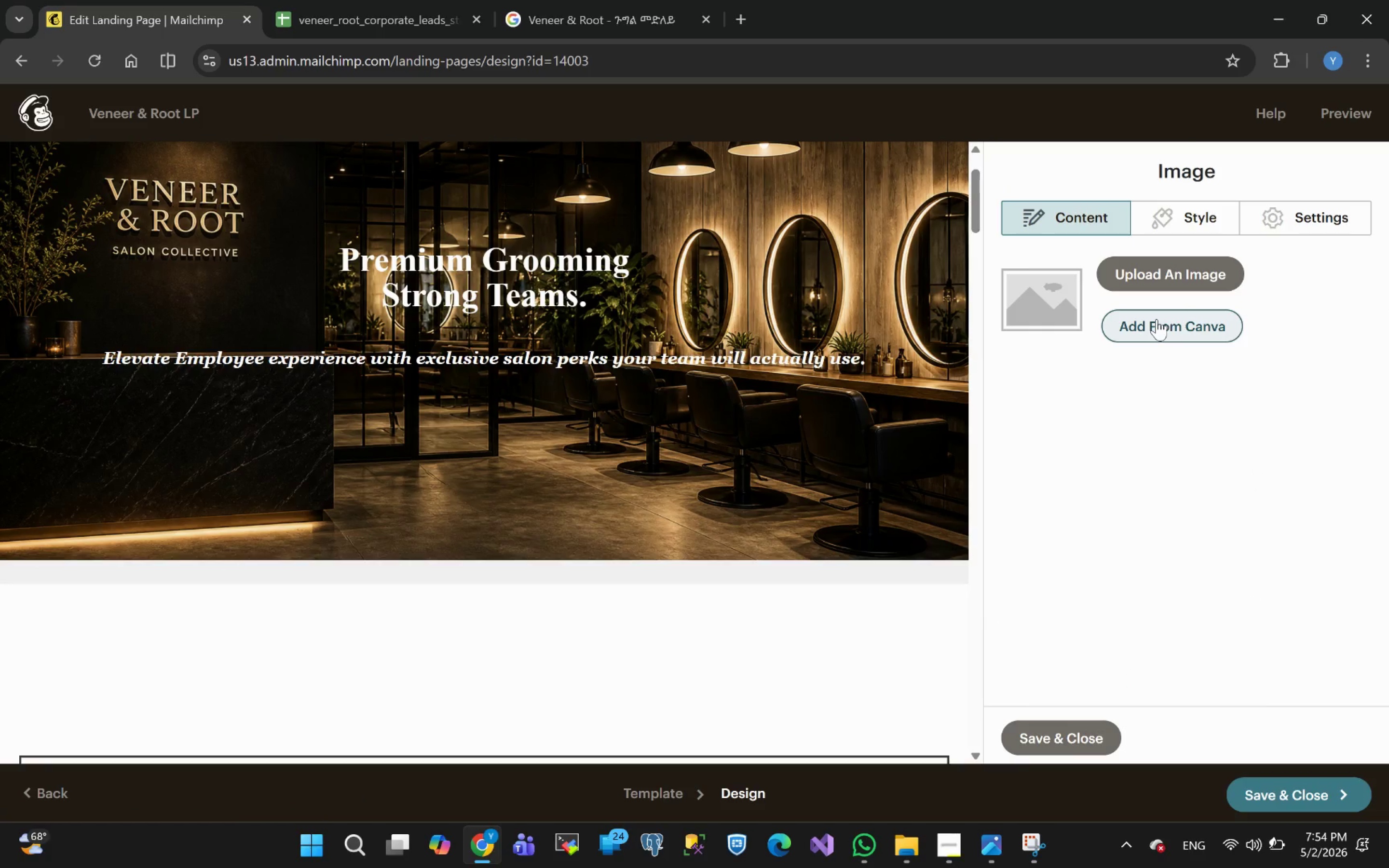 
wait(9.56)
 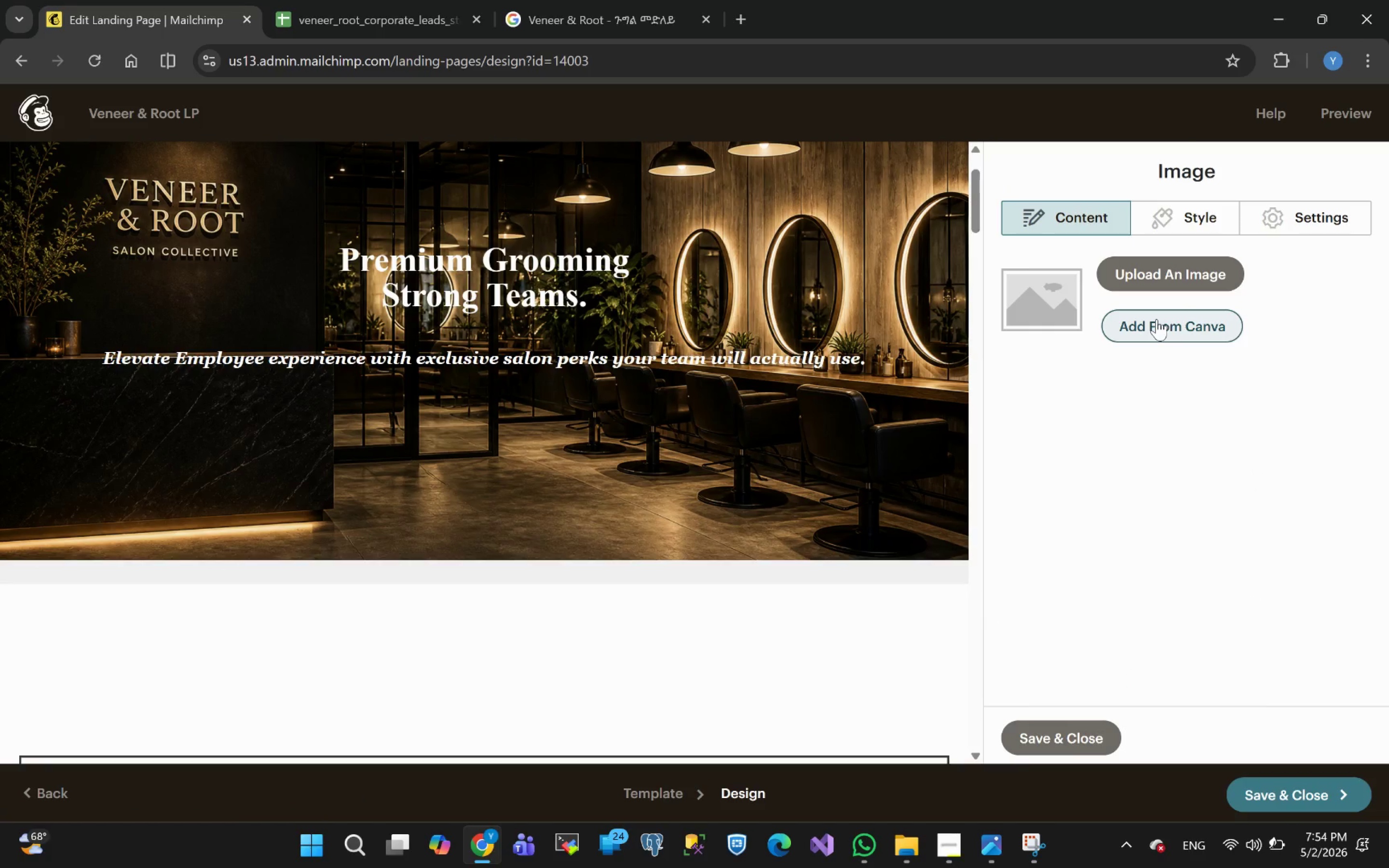 
left_click([1151, 270])
 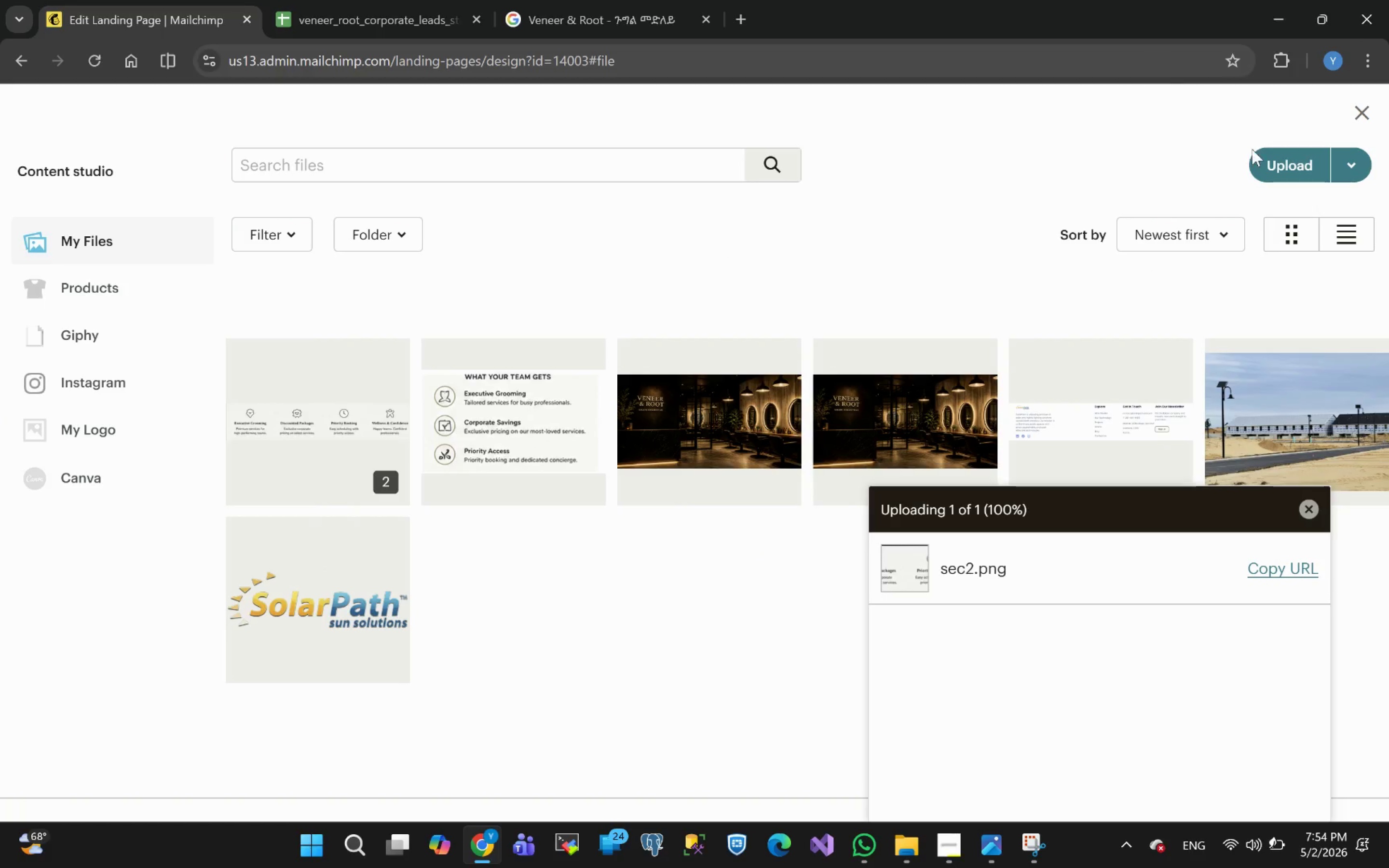 
left_click([339, 404])
 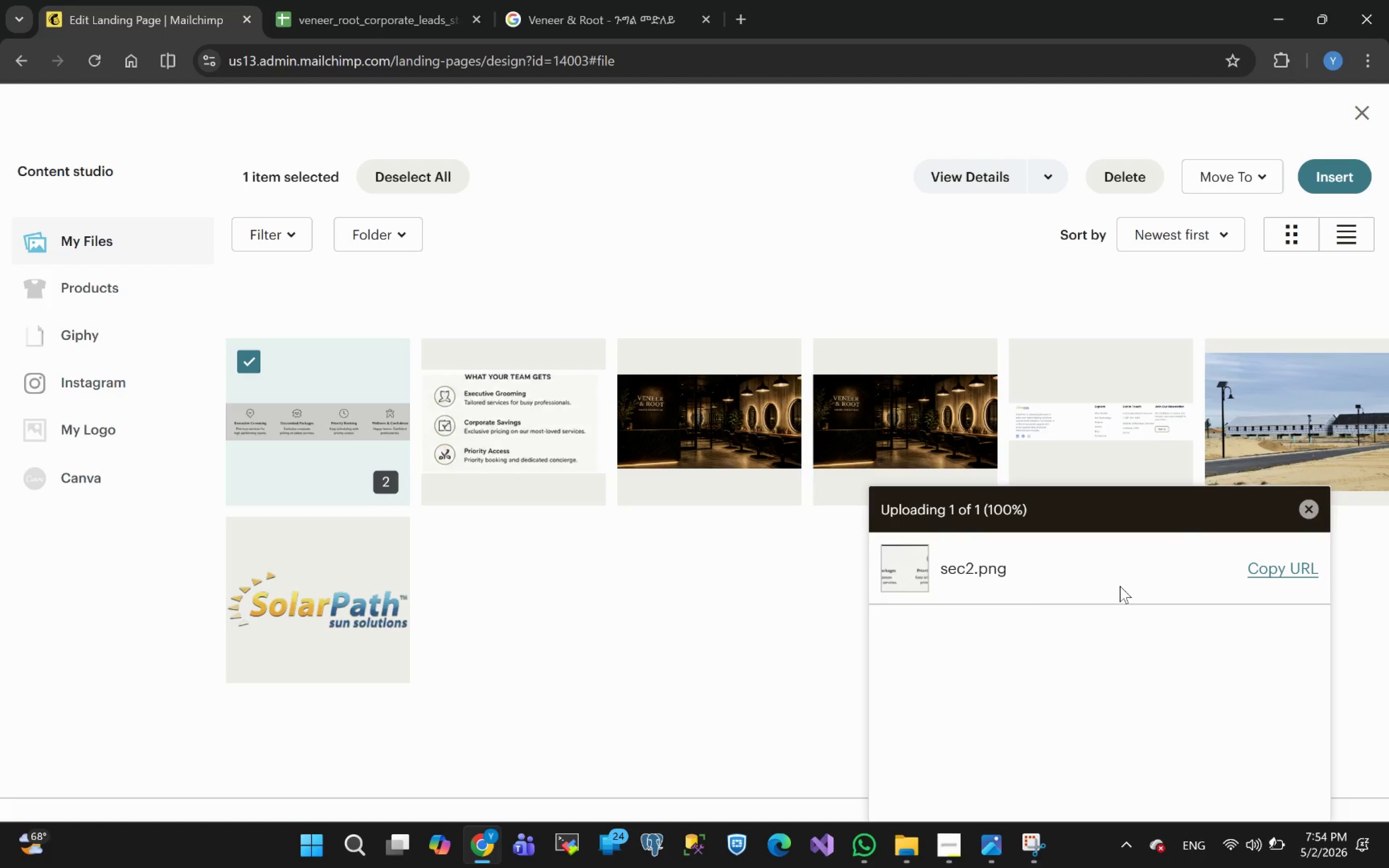 
wait(18.91)
 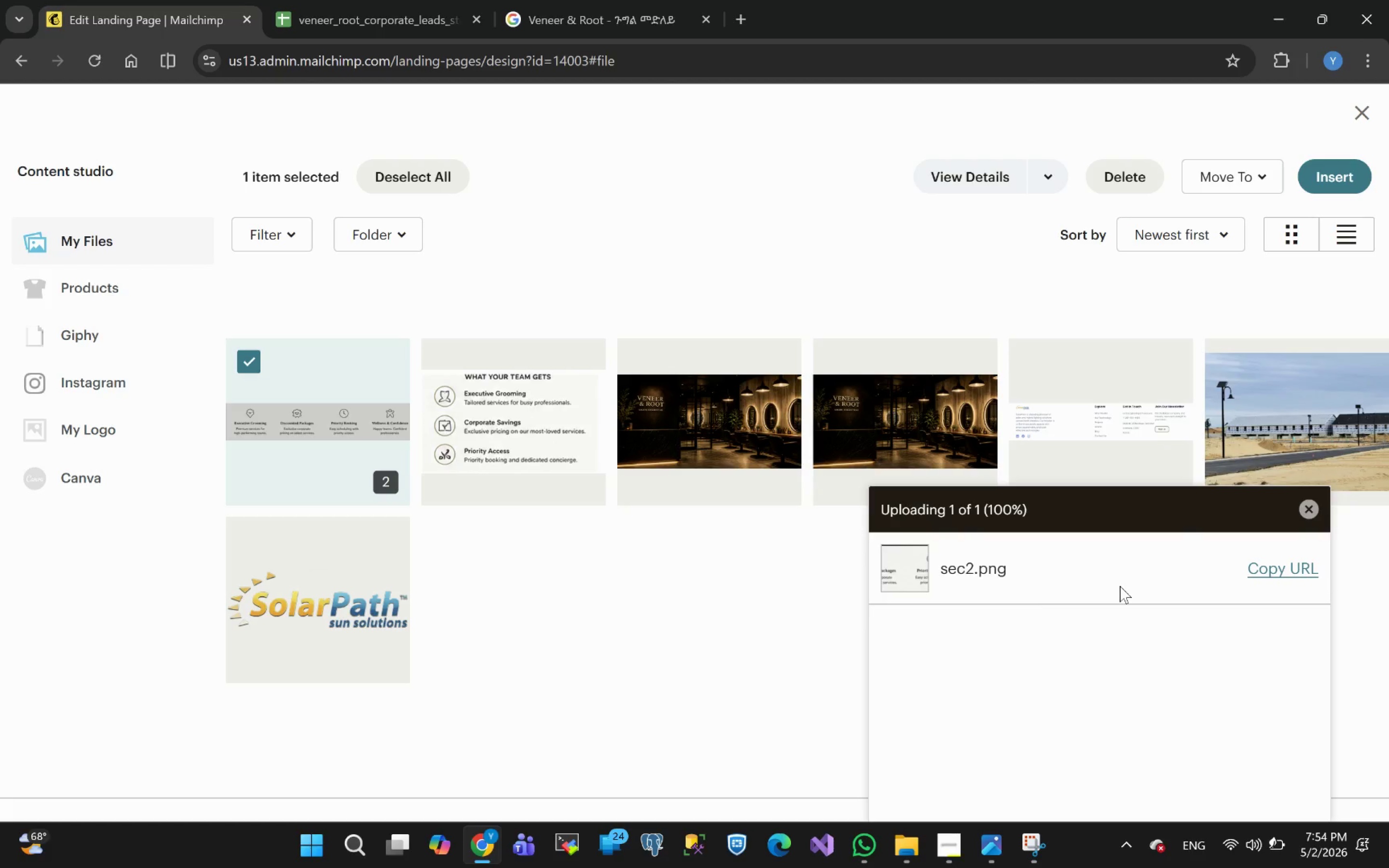 
left_click([1339, 175])
 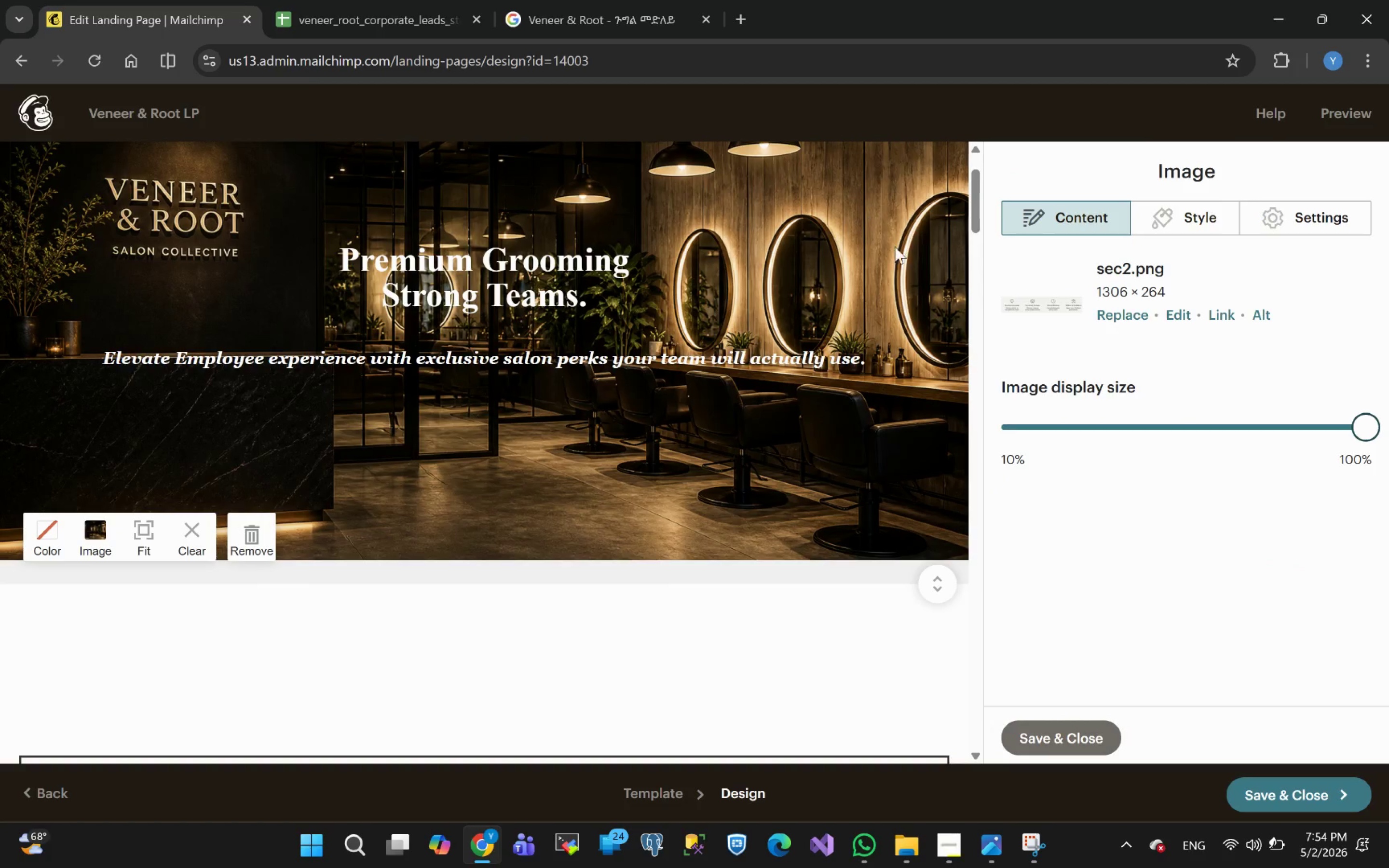 
mouse_move([557, 597])
 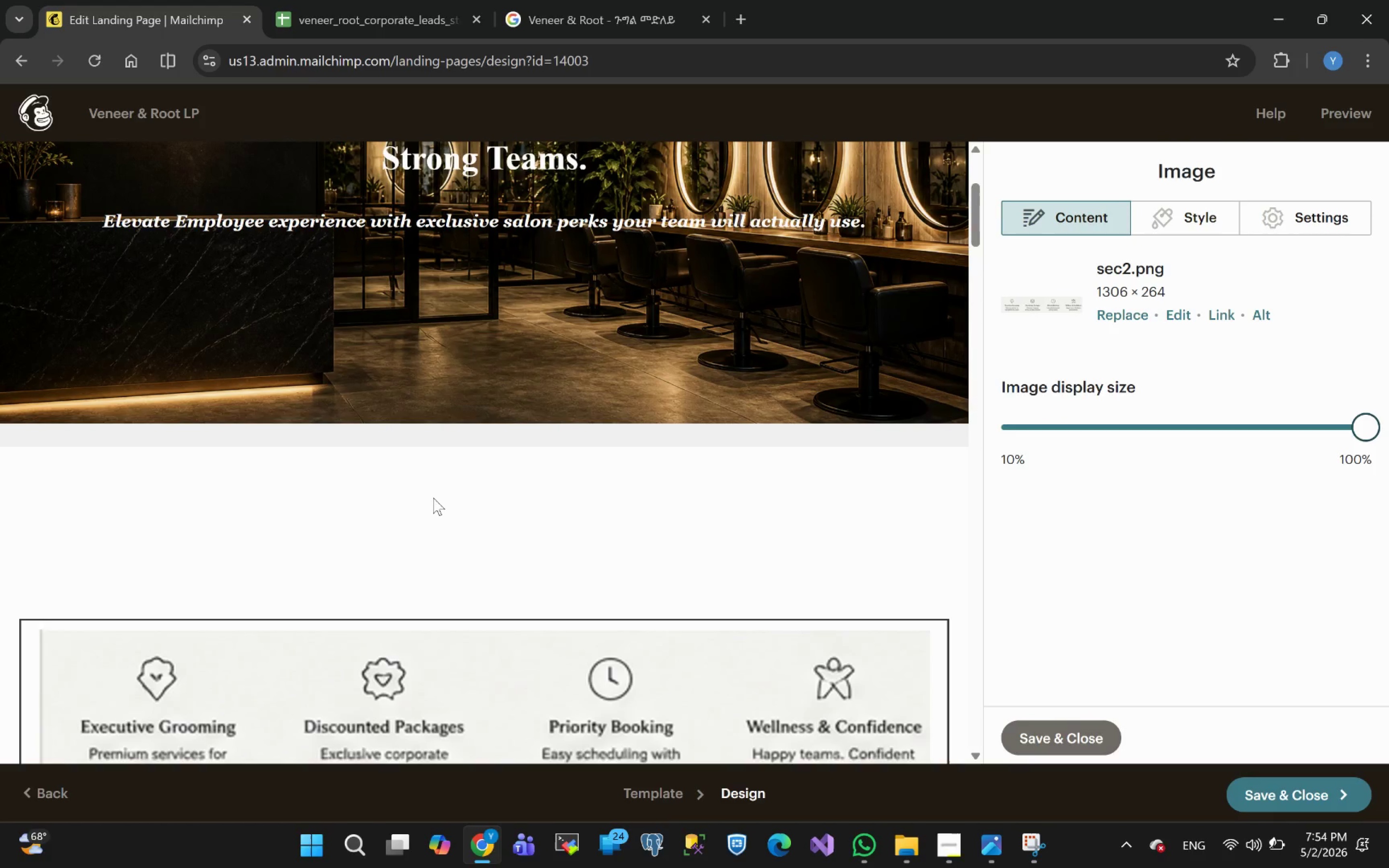 
left_click([433, 498])
 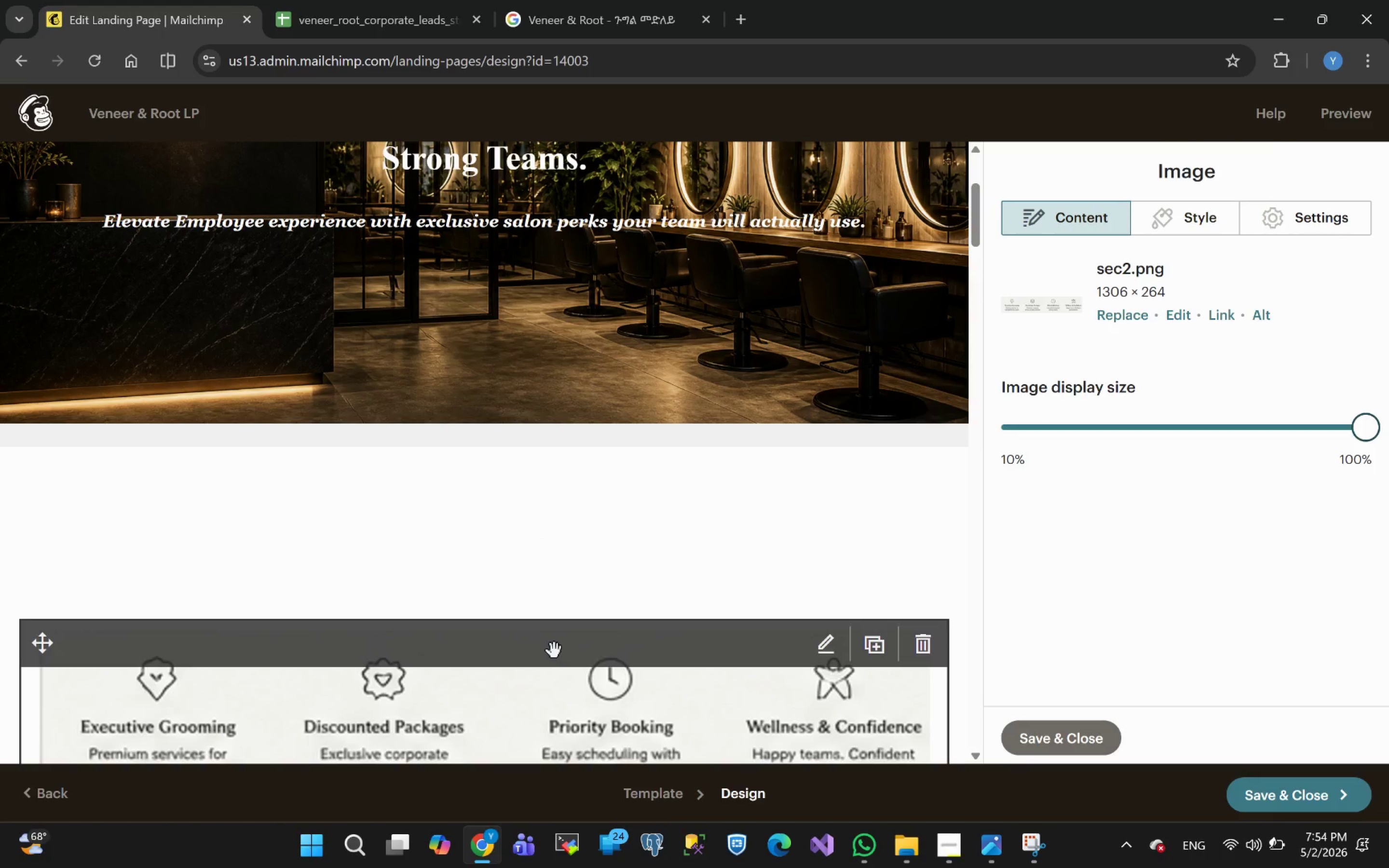 
left_click([550, 649])
 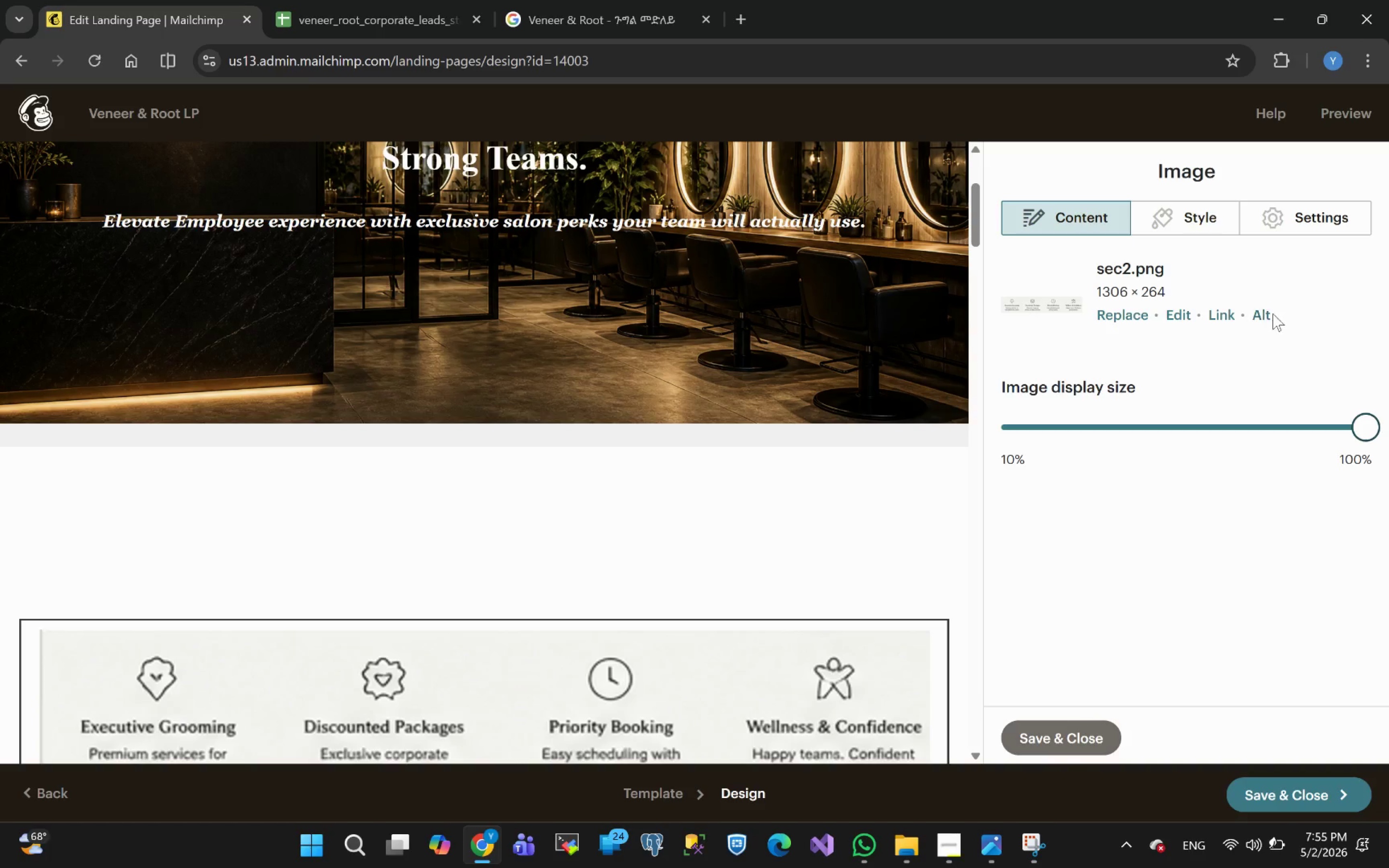 
left_click([1198, 217])
 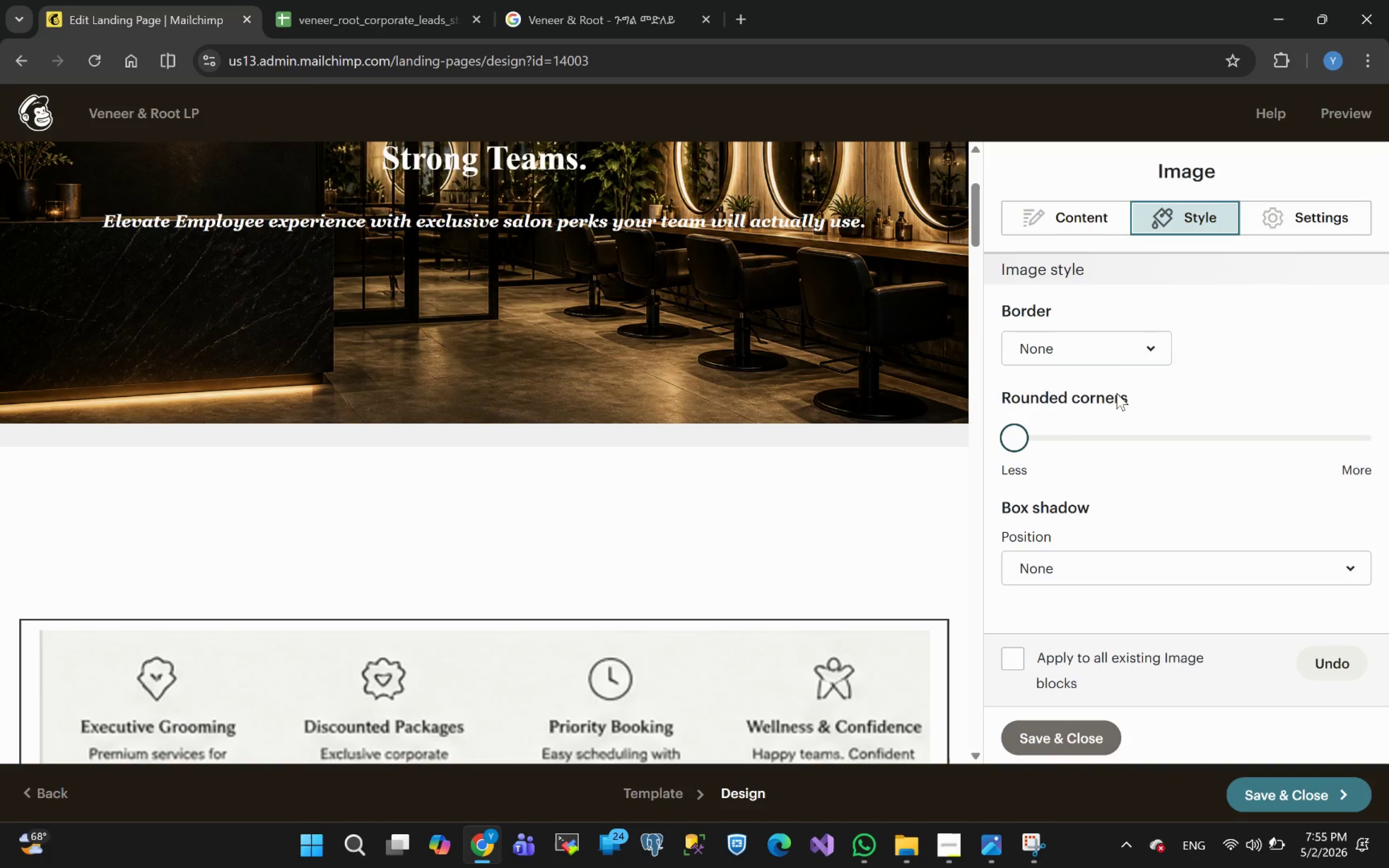 
left_click([1300, 218])
 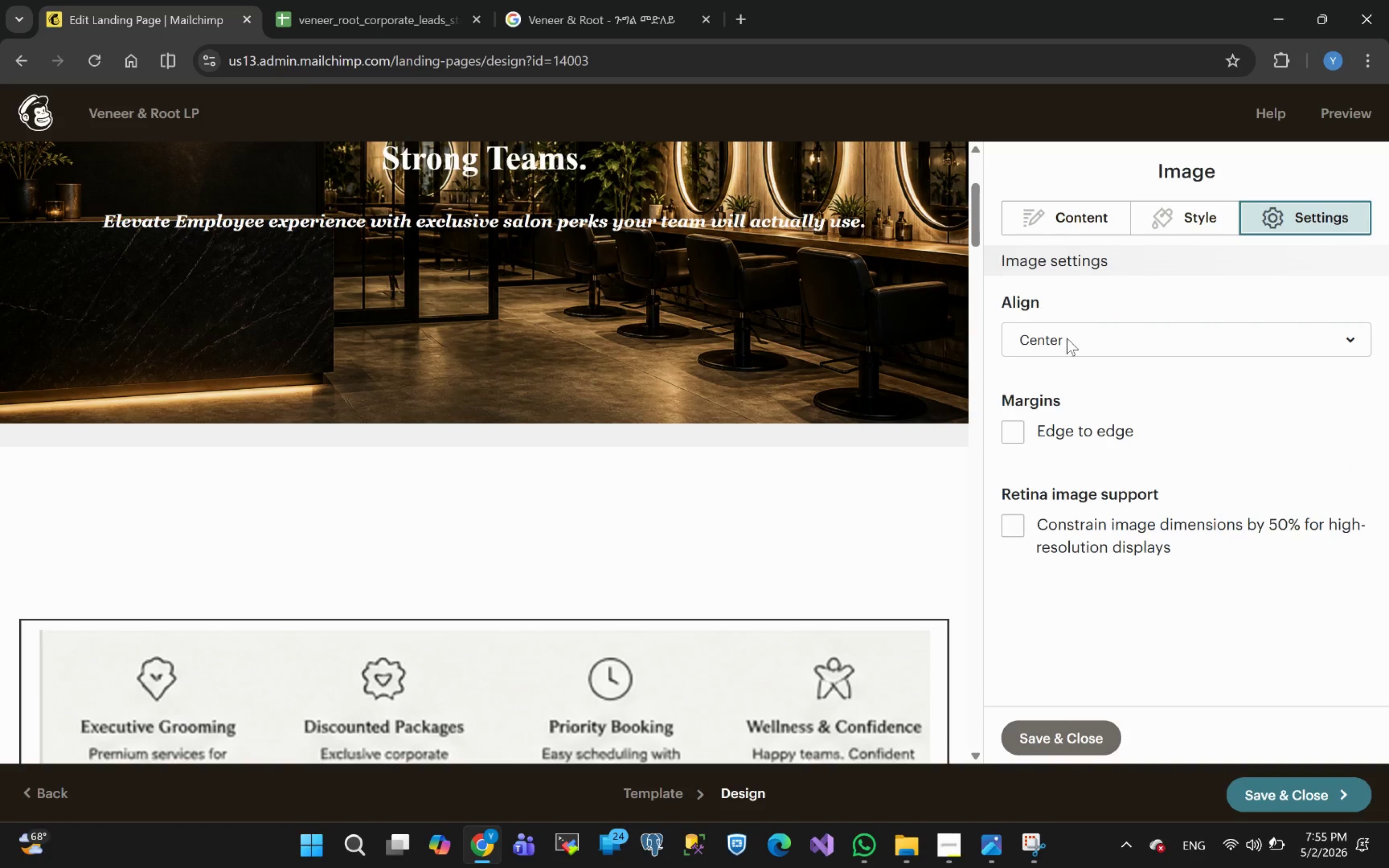 
left_click([1059, 218])
 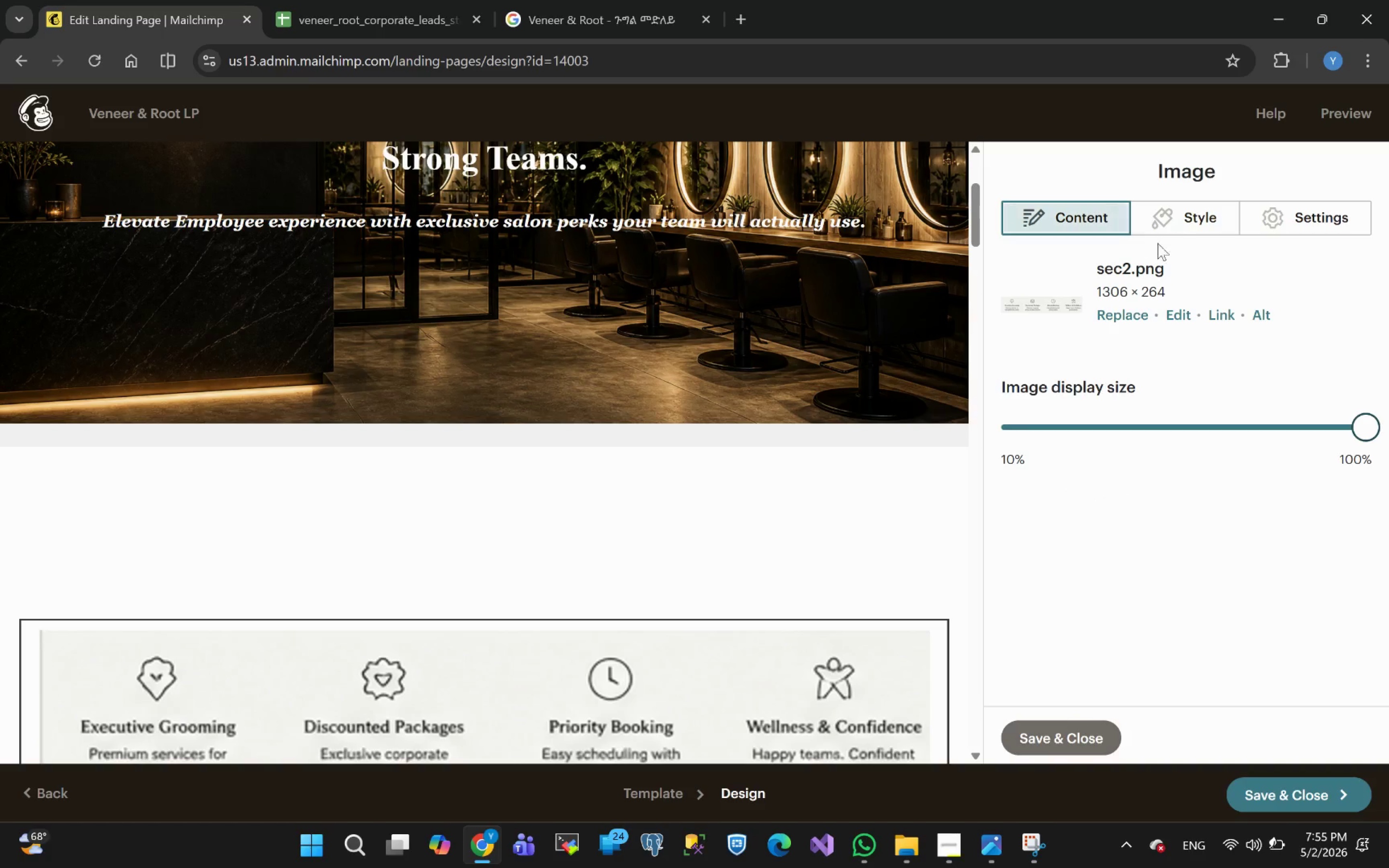 
left_click([1182, 215])
 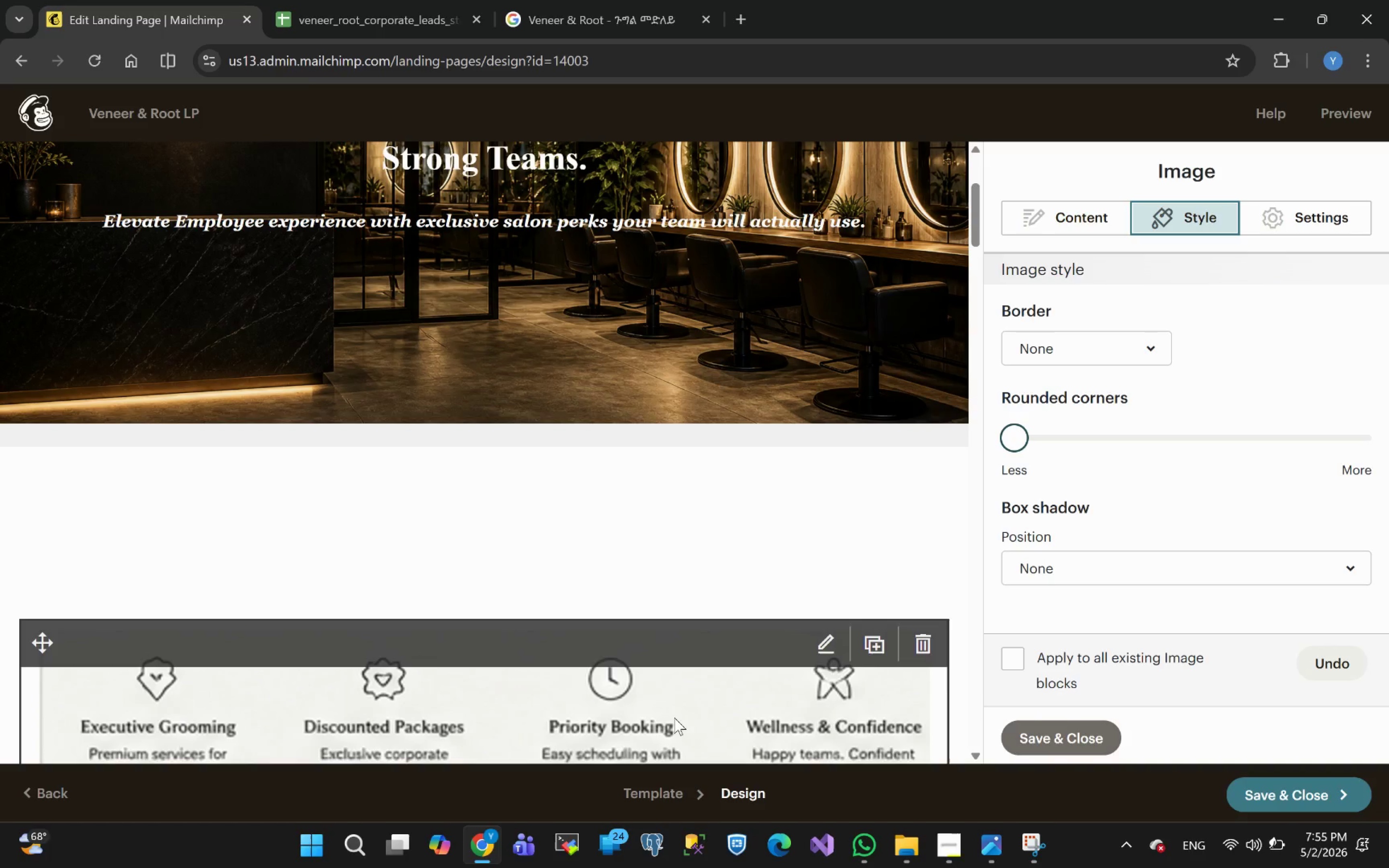 
left_click([826, 643])
 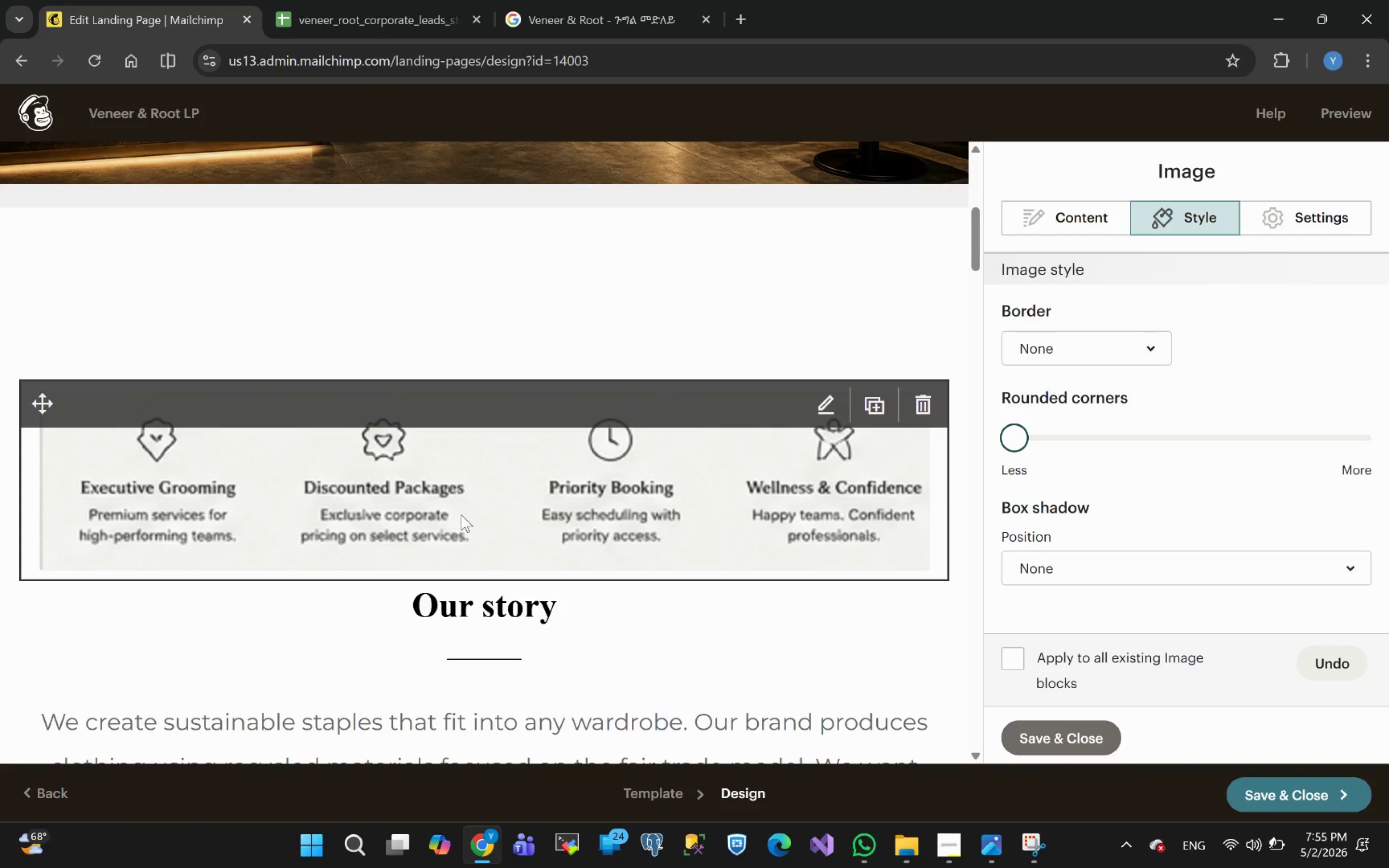 
left_click([302, 522])
 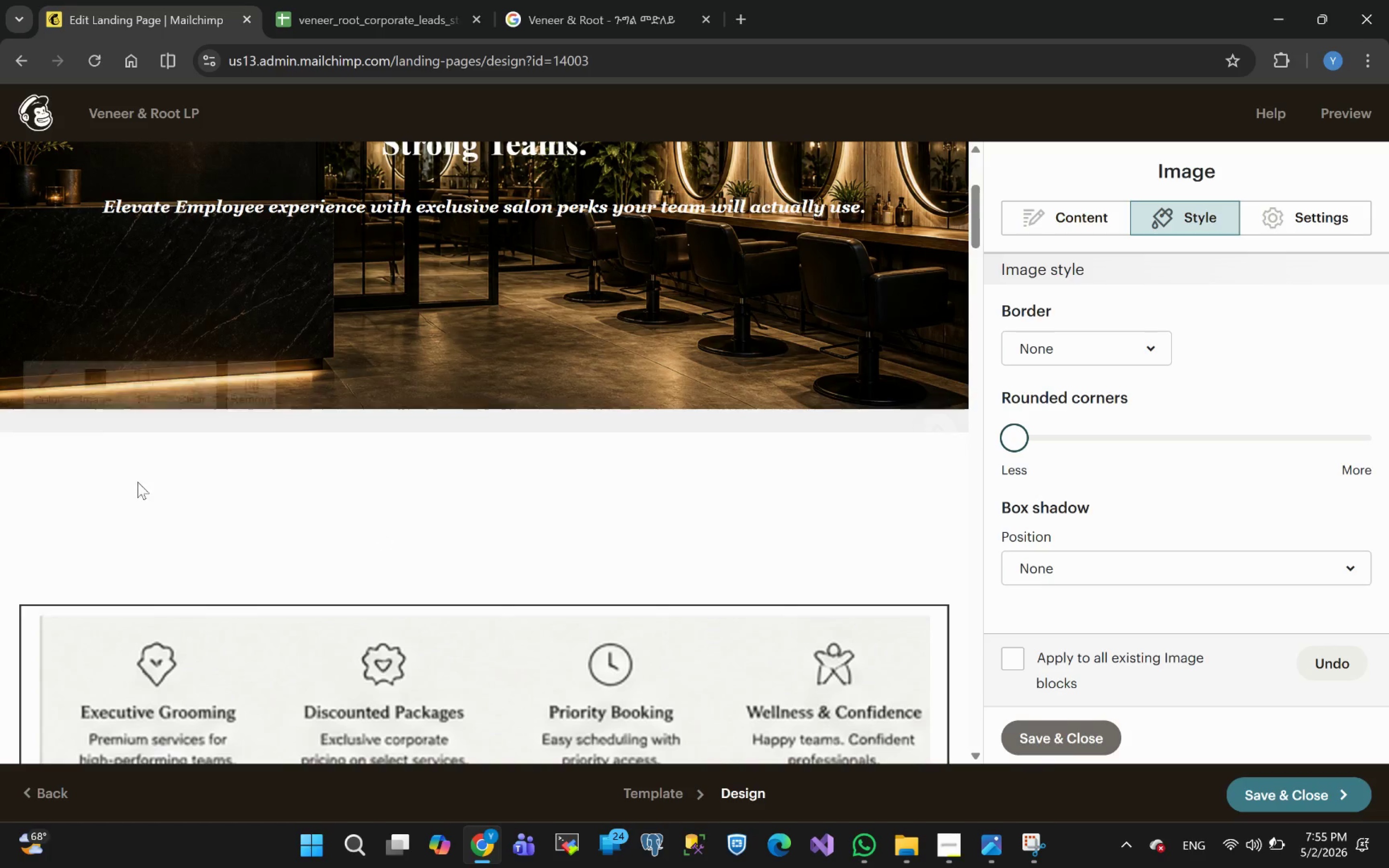 
left_click([148, 487])
 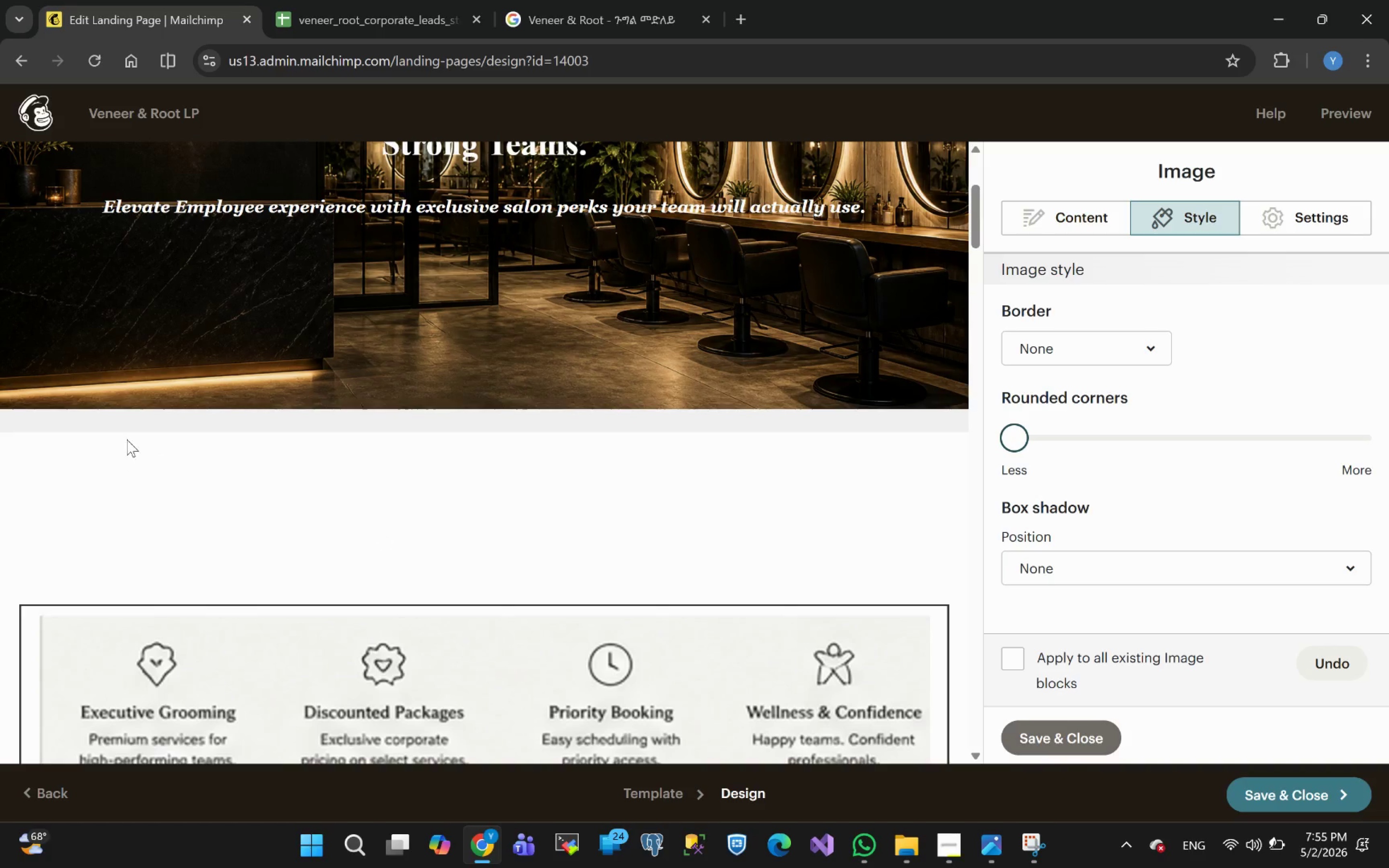 
mouse_move([121, 439])
 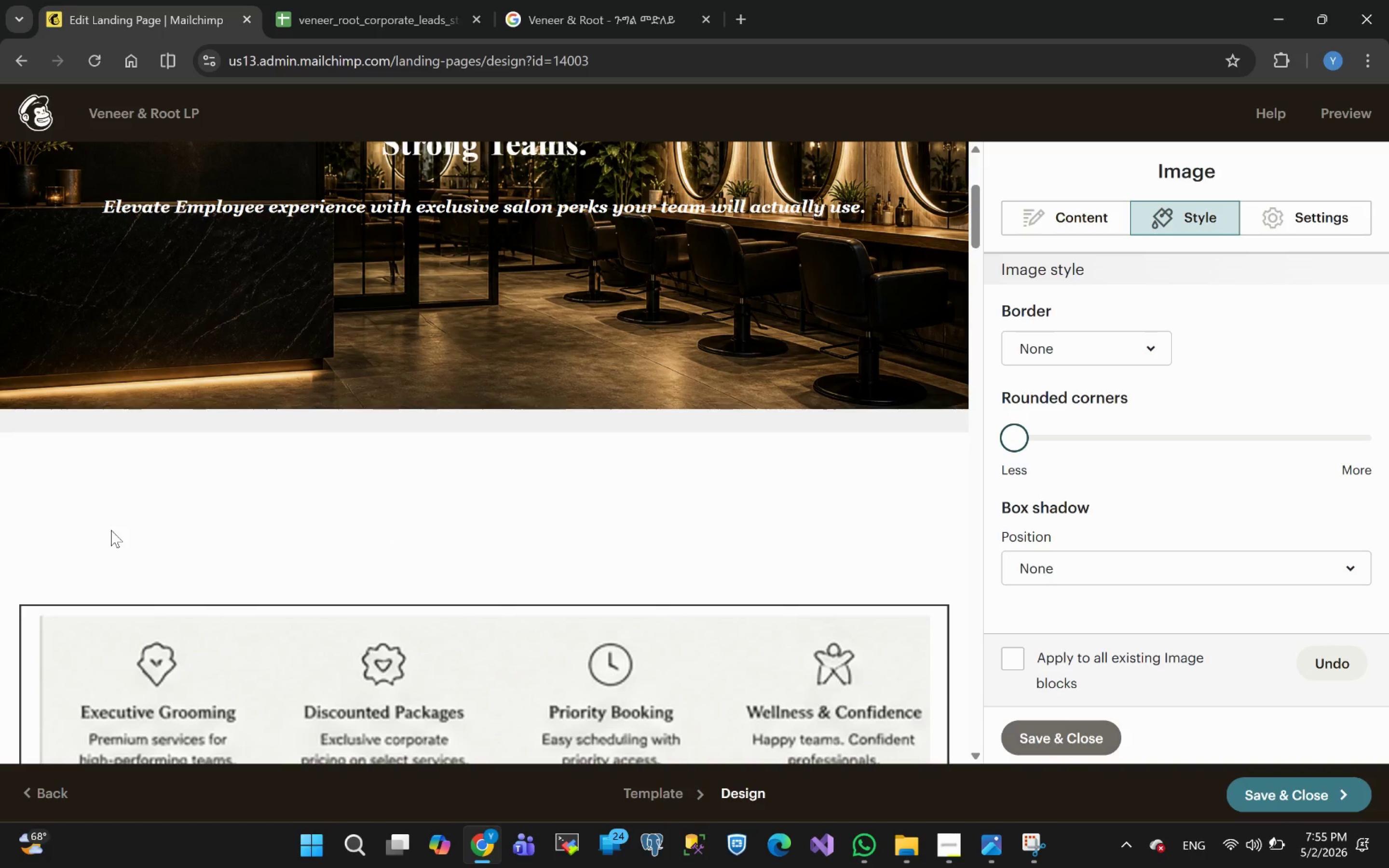 
double_click([111, 530])
 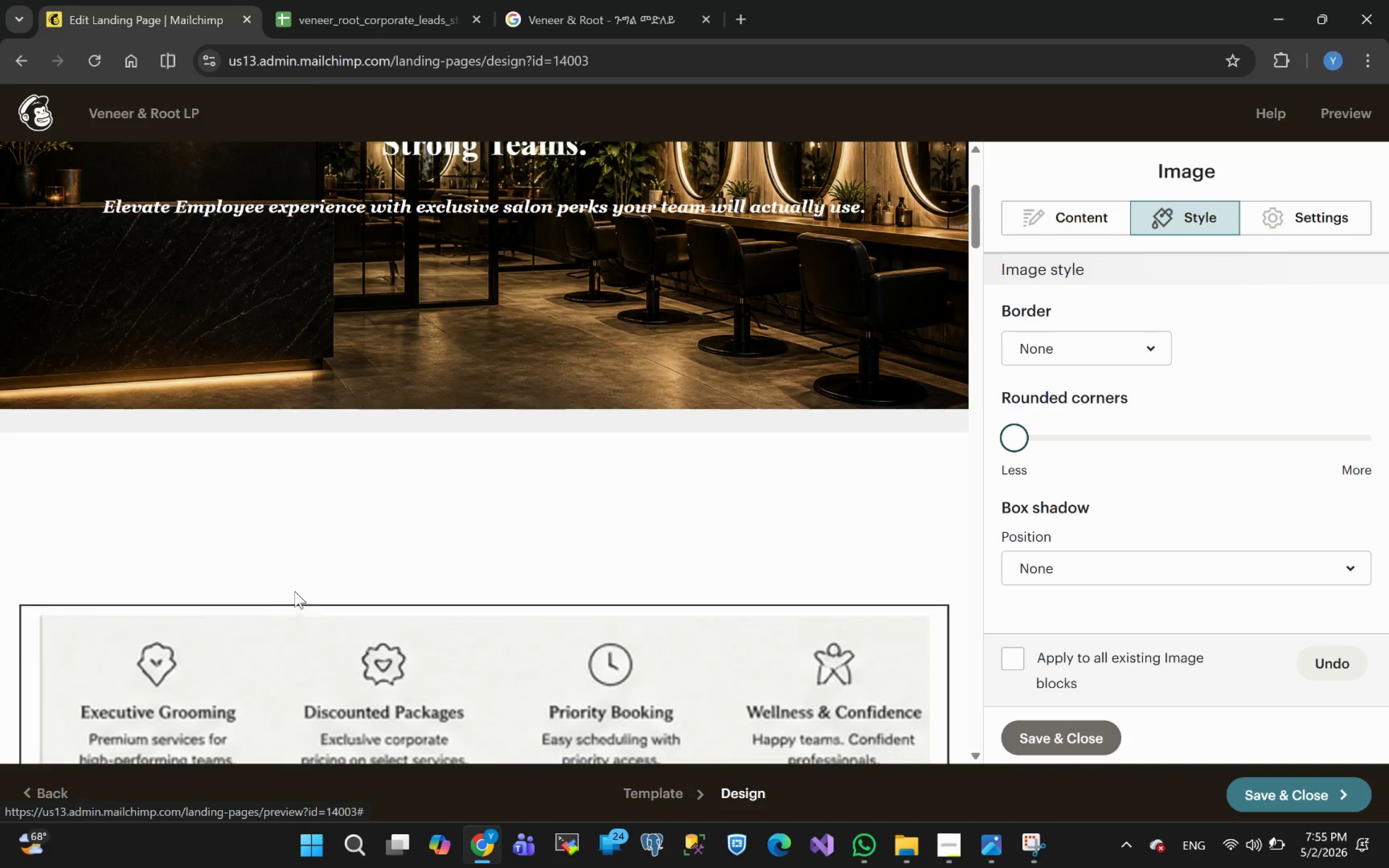 
left_click_drag(start_coordinate=[44, 636], to_coordinate=[17, 420])
 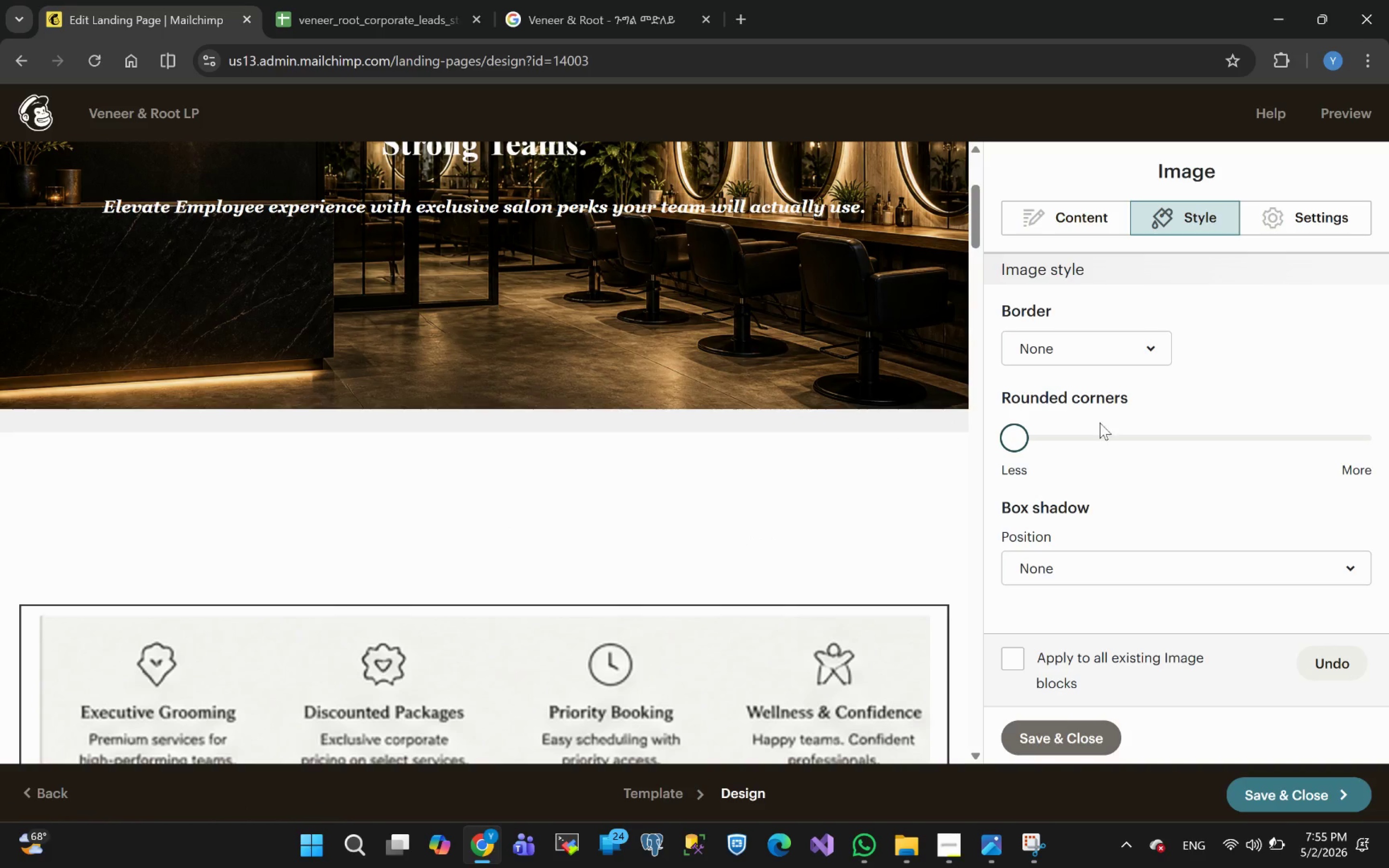 
left_click_drag(start_coordinate=[1015, 437], to_coordinate=[941, 429])
 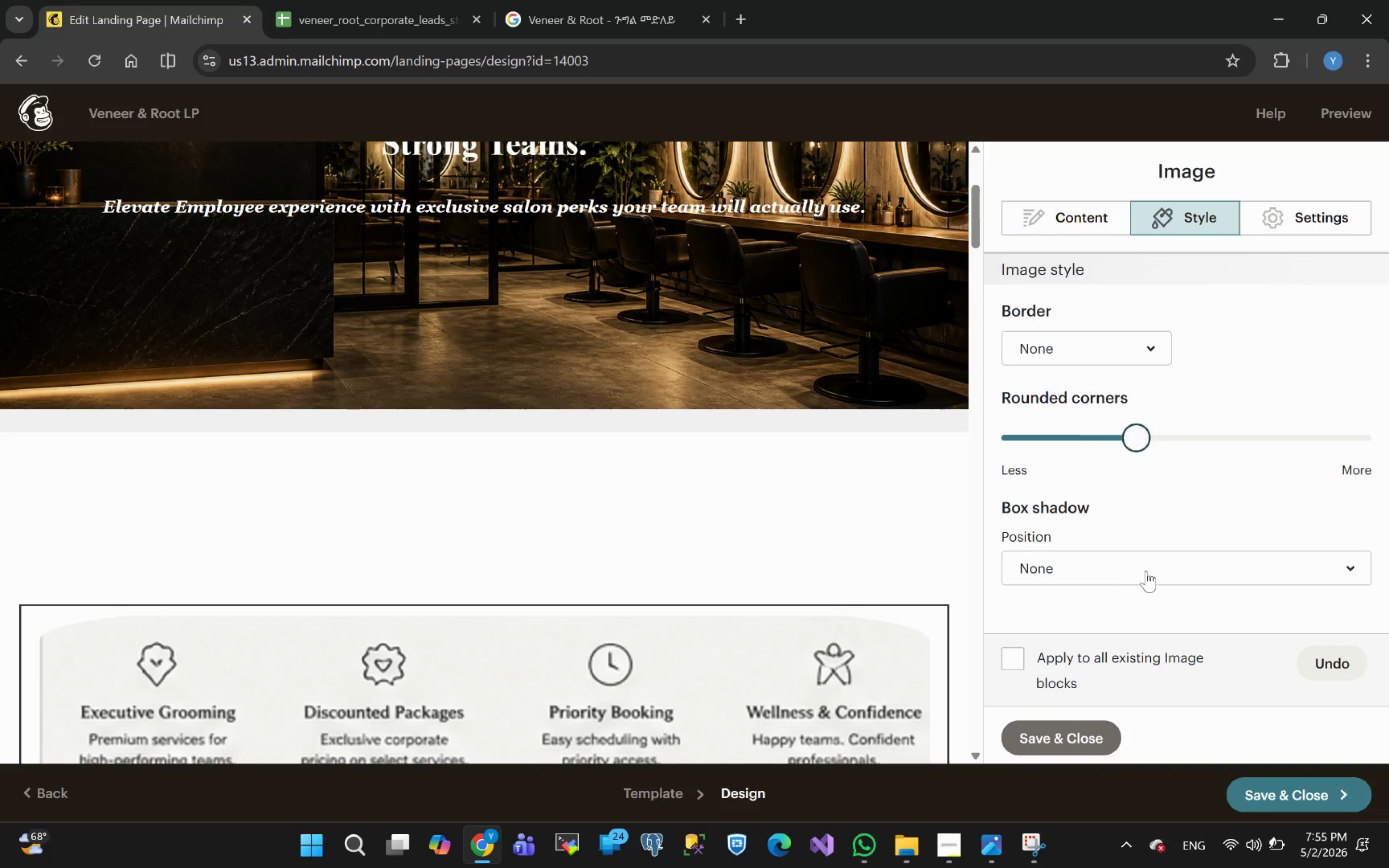 
left_click([1088, 573])
 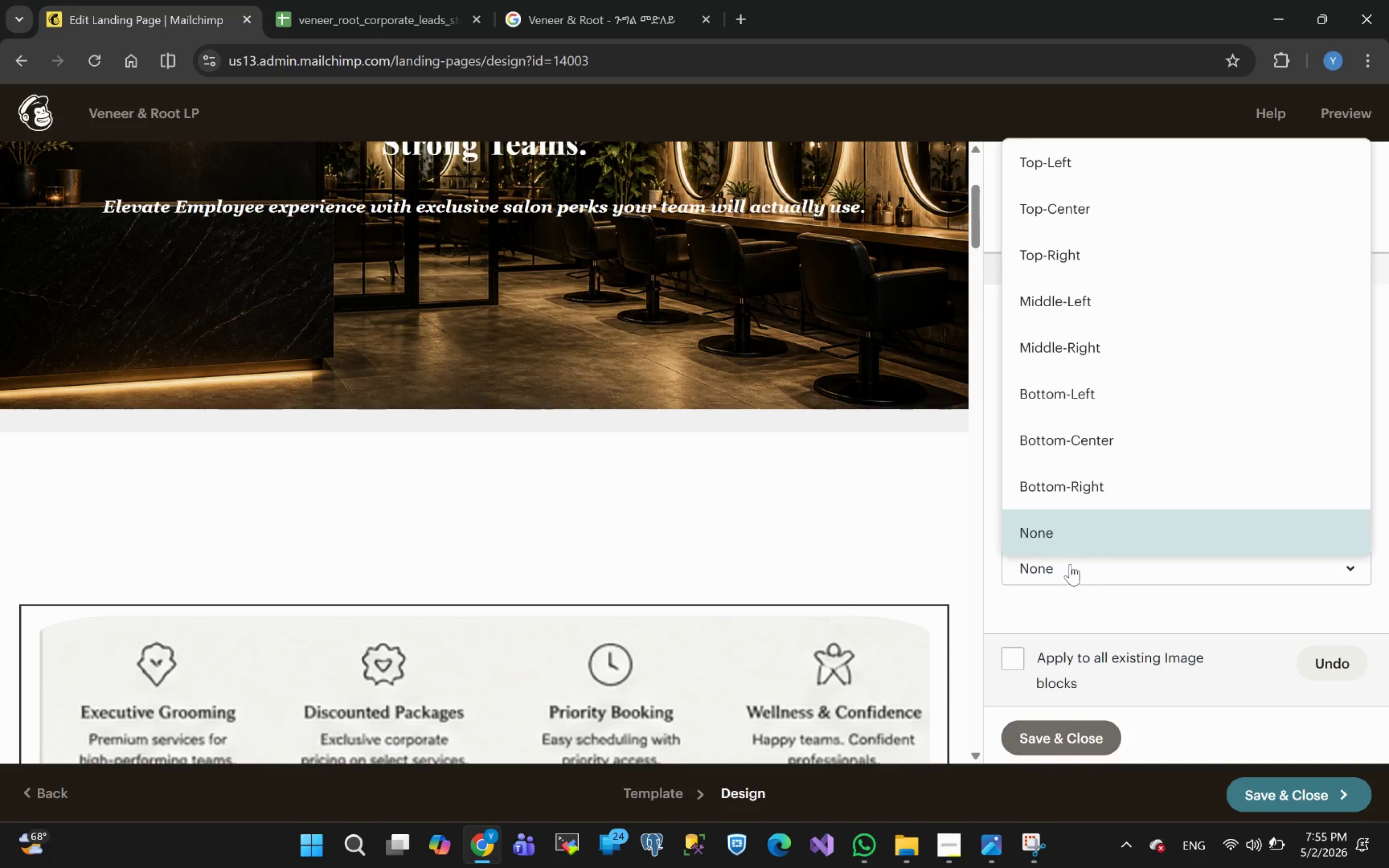 
wait(10.25)
 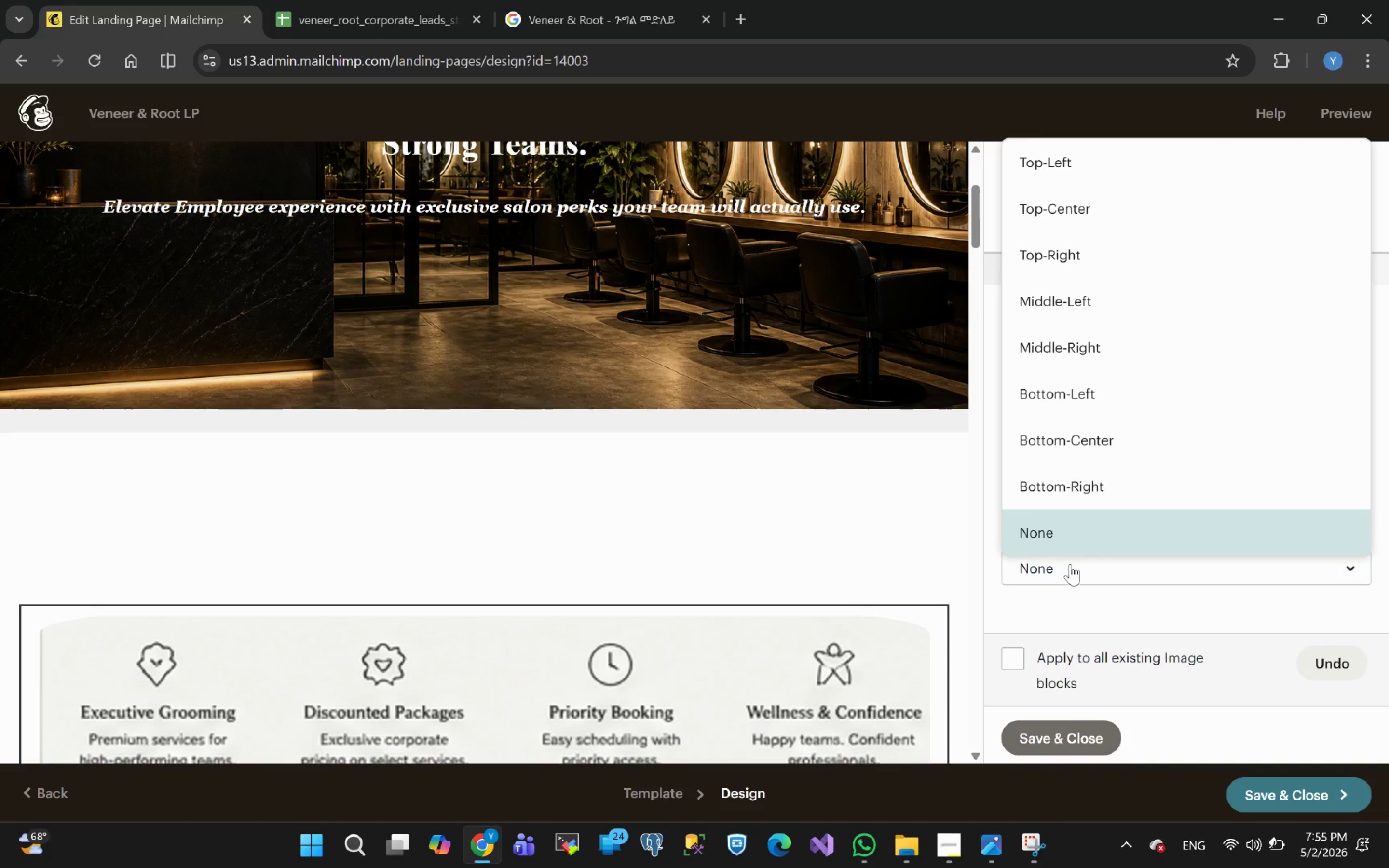 
left_click([1067, 296])
 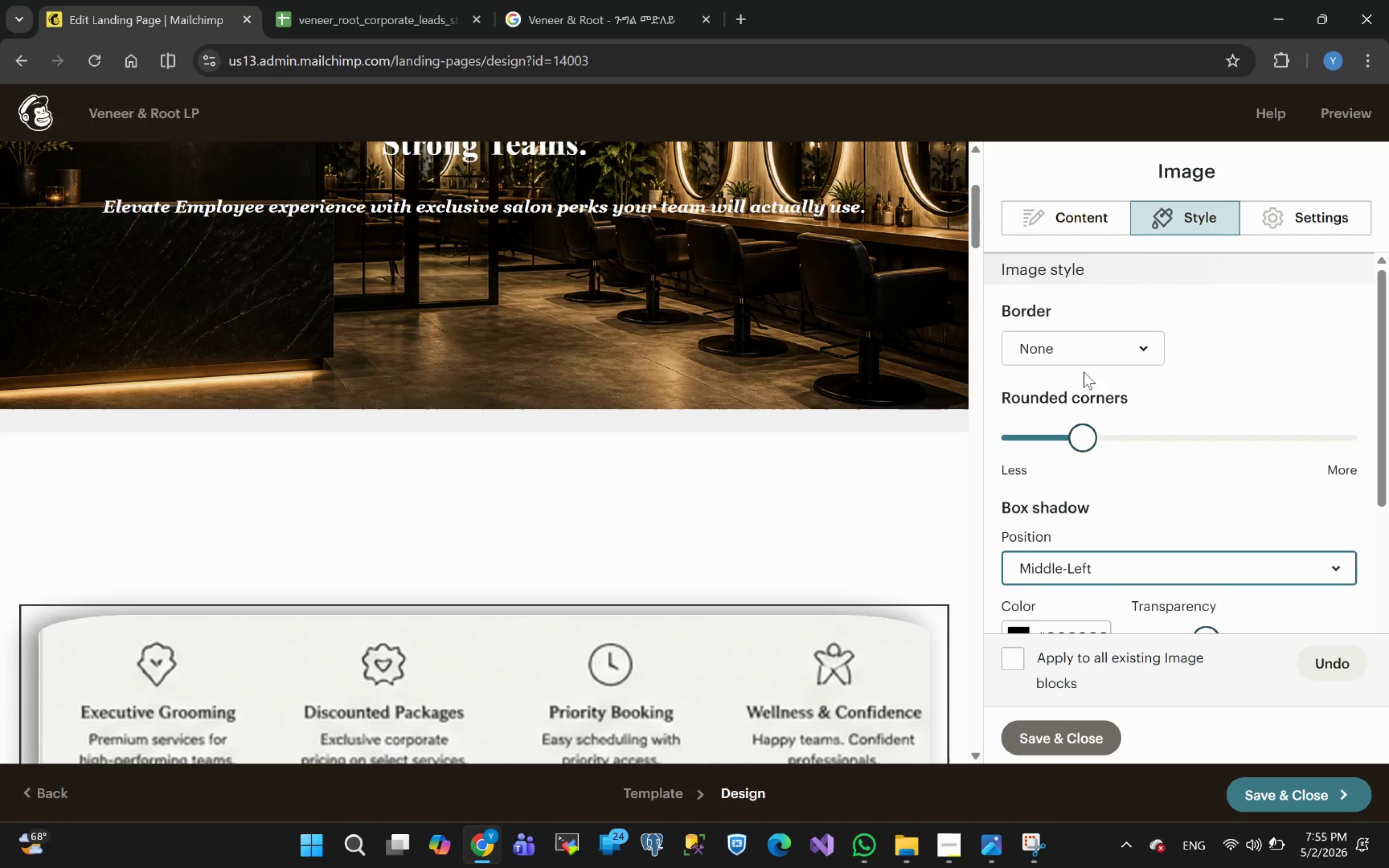 
left_click([1080, 437])
 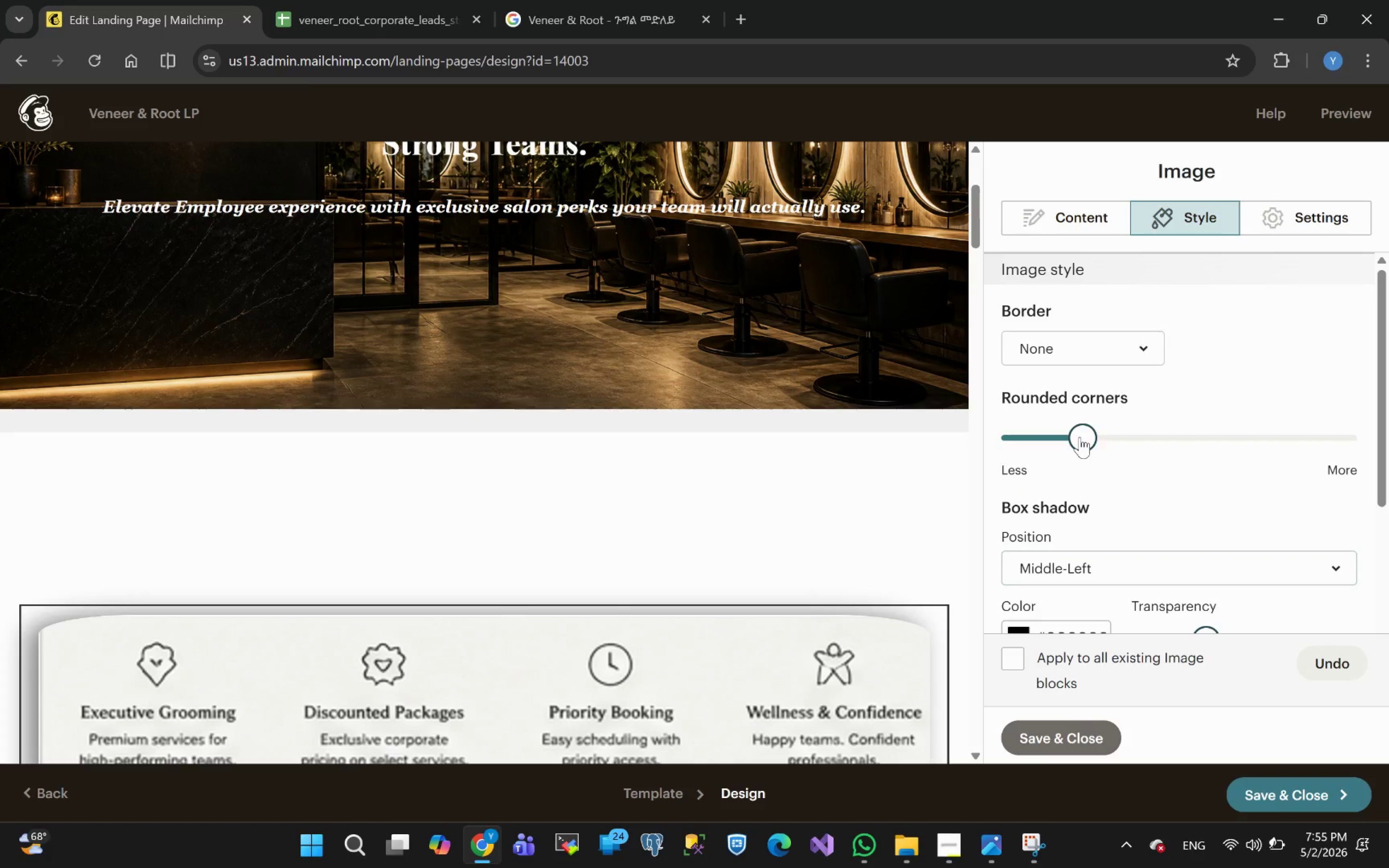 
left_click_drag(start_coordinate=[1080, 437], to_coordinate=[959, 444])
 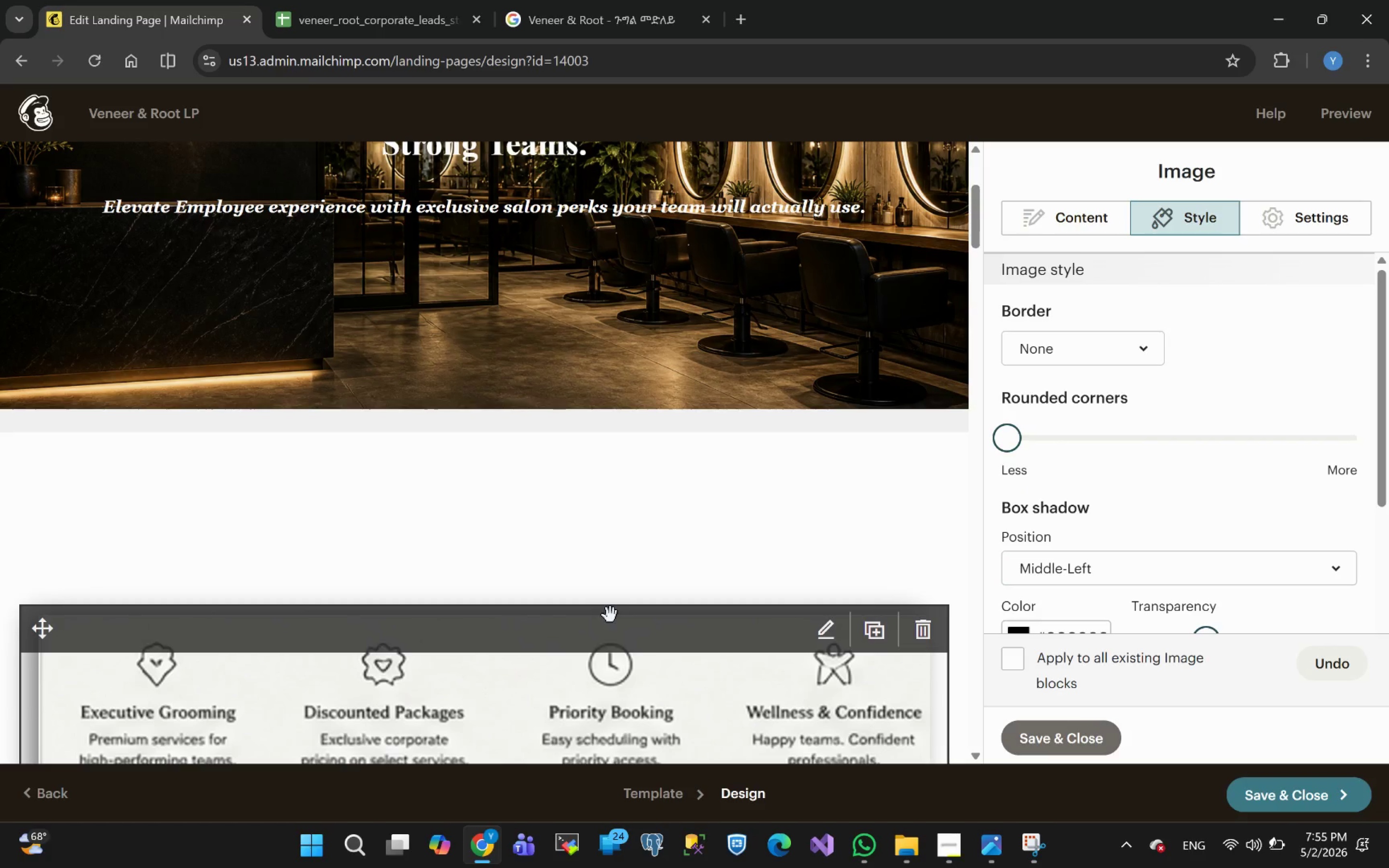 
left_click([717, 542])
 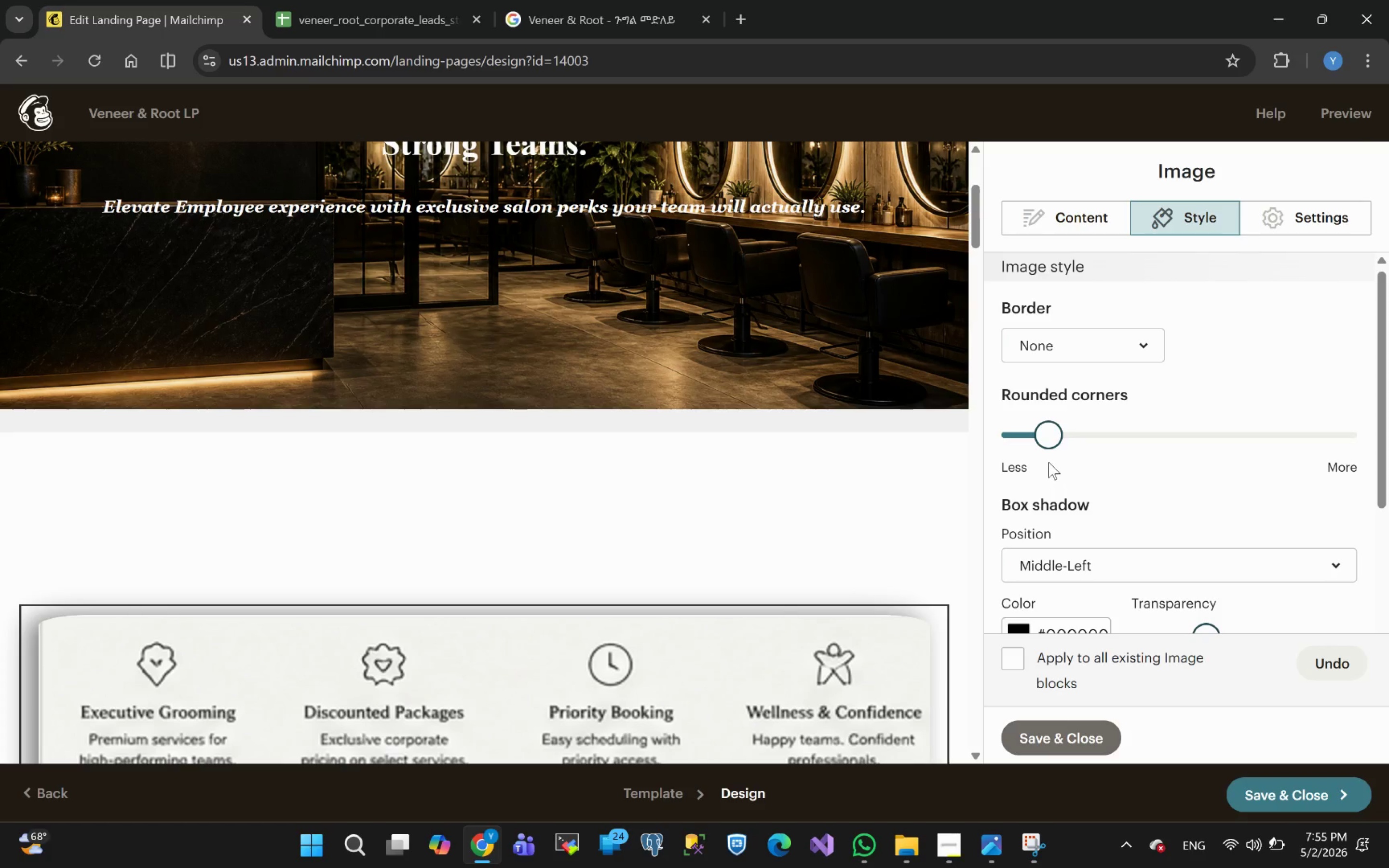 
left_click_drag(start_coordinate=[1042, 436], to_coordinate=[970, 449])
 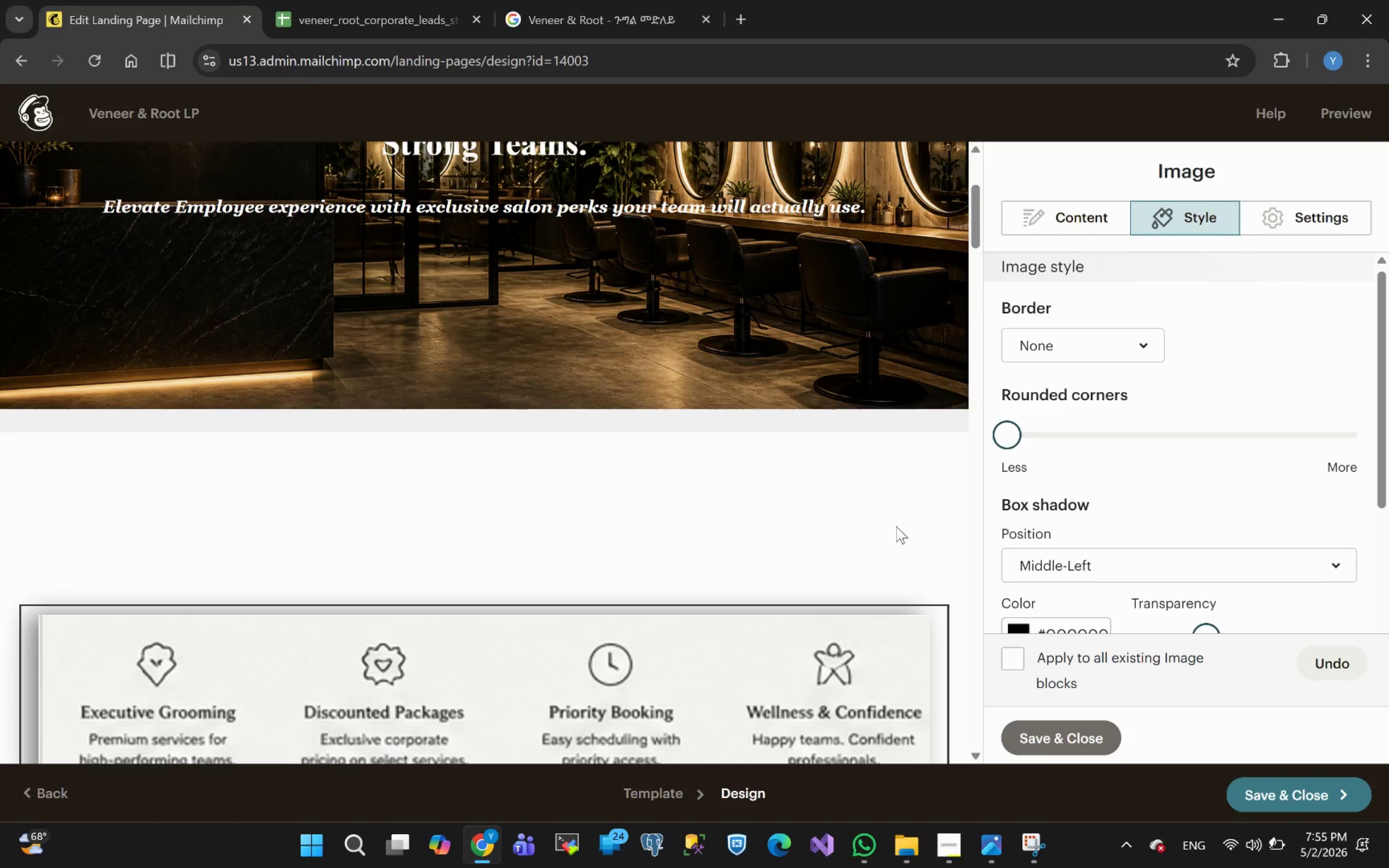 
left_click([855, 523])
 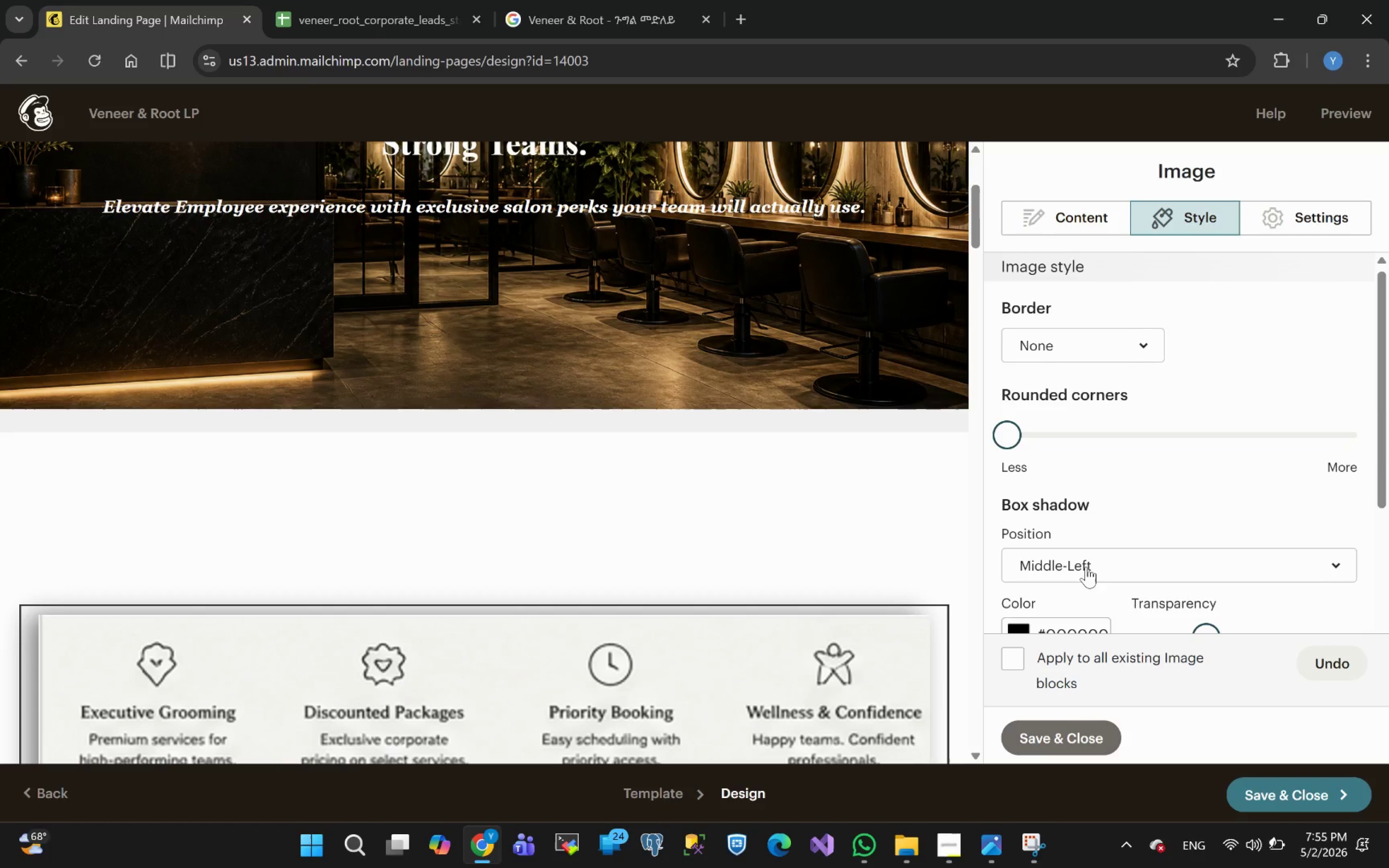 
left_click([1087, 566])
 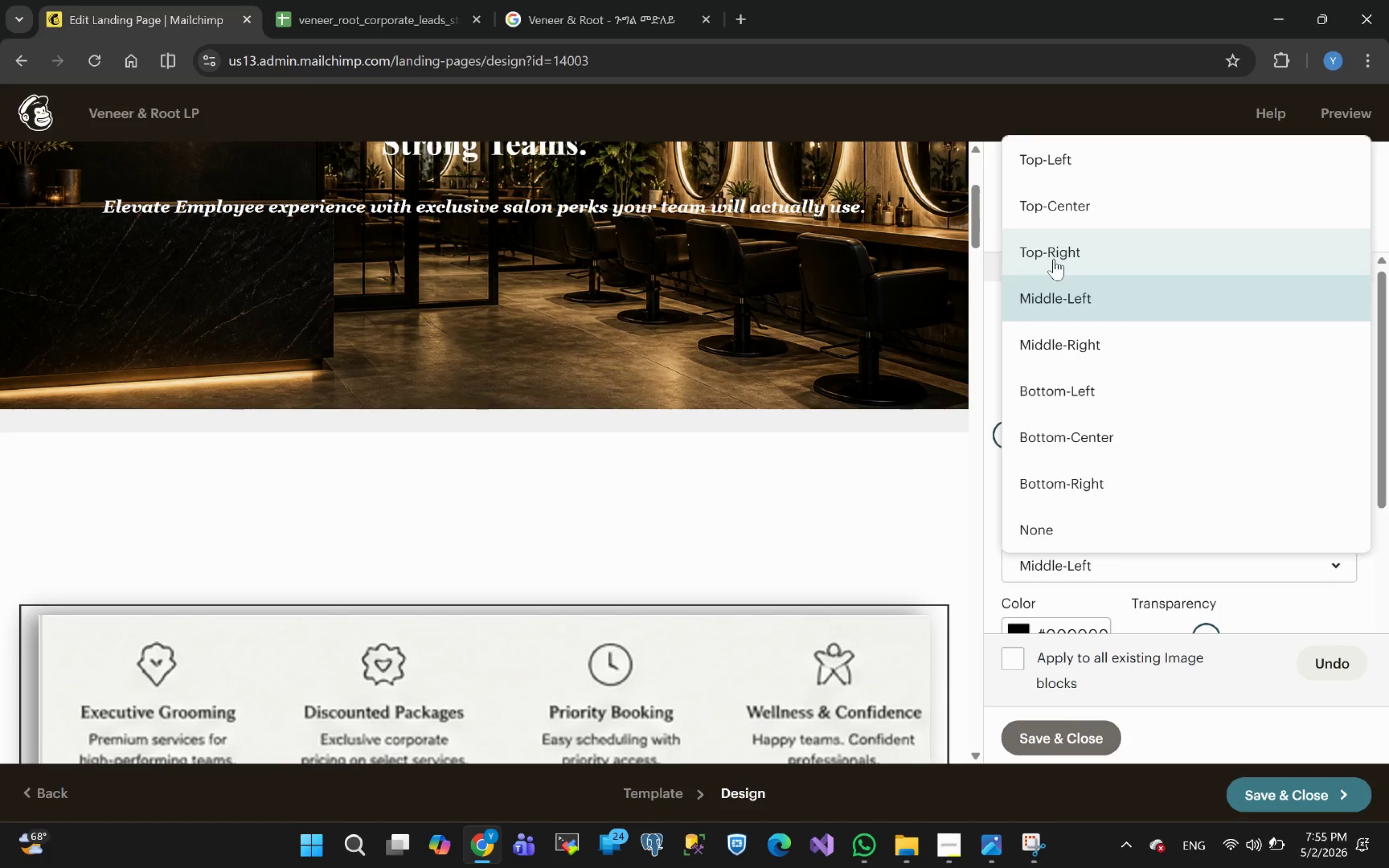 
left_click([1054, 259])
 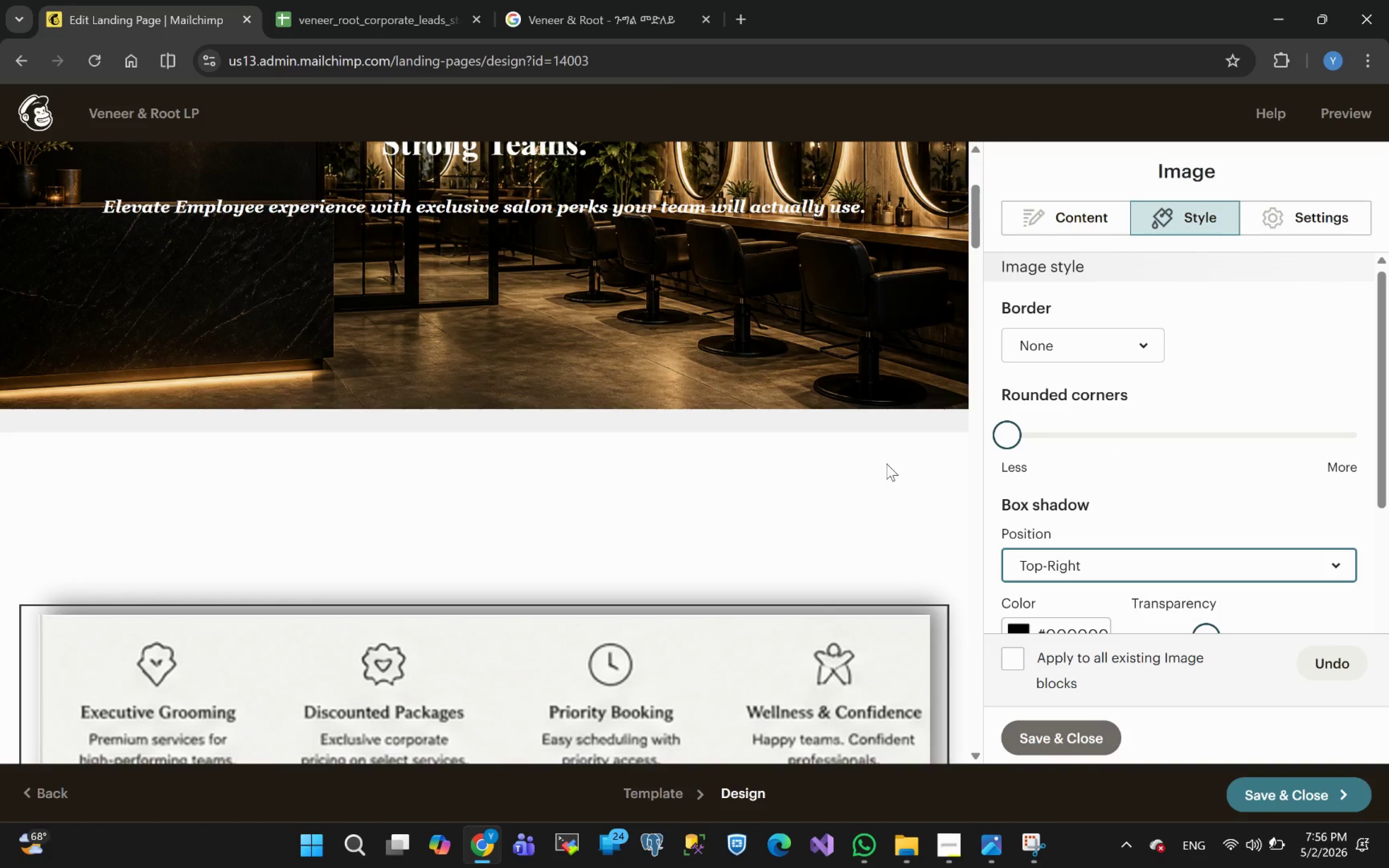 
left_click([820, 529])
 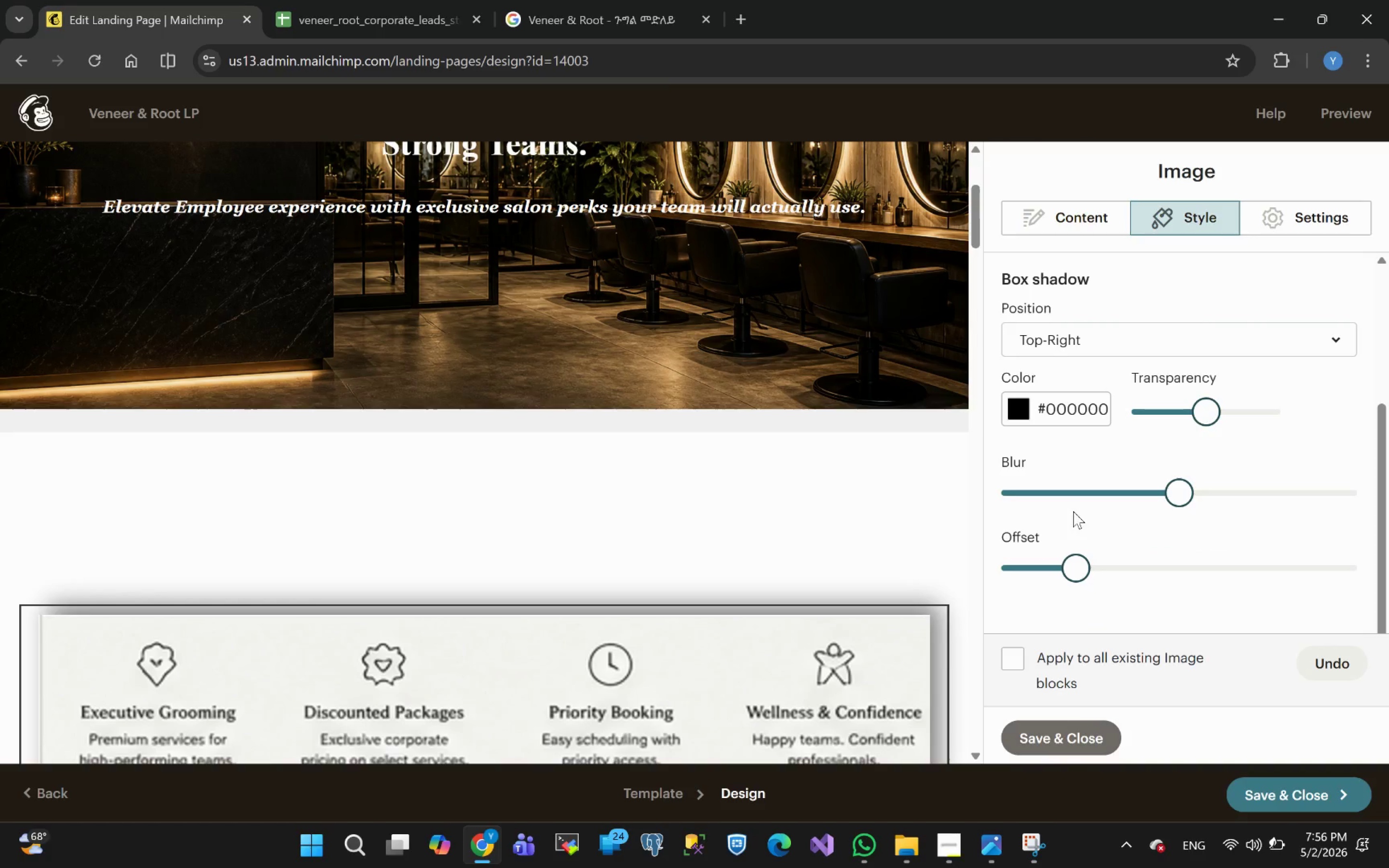 
left_click_drag(start_coordinate=[1178, 491], to_coordinate=[652, 584])
 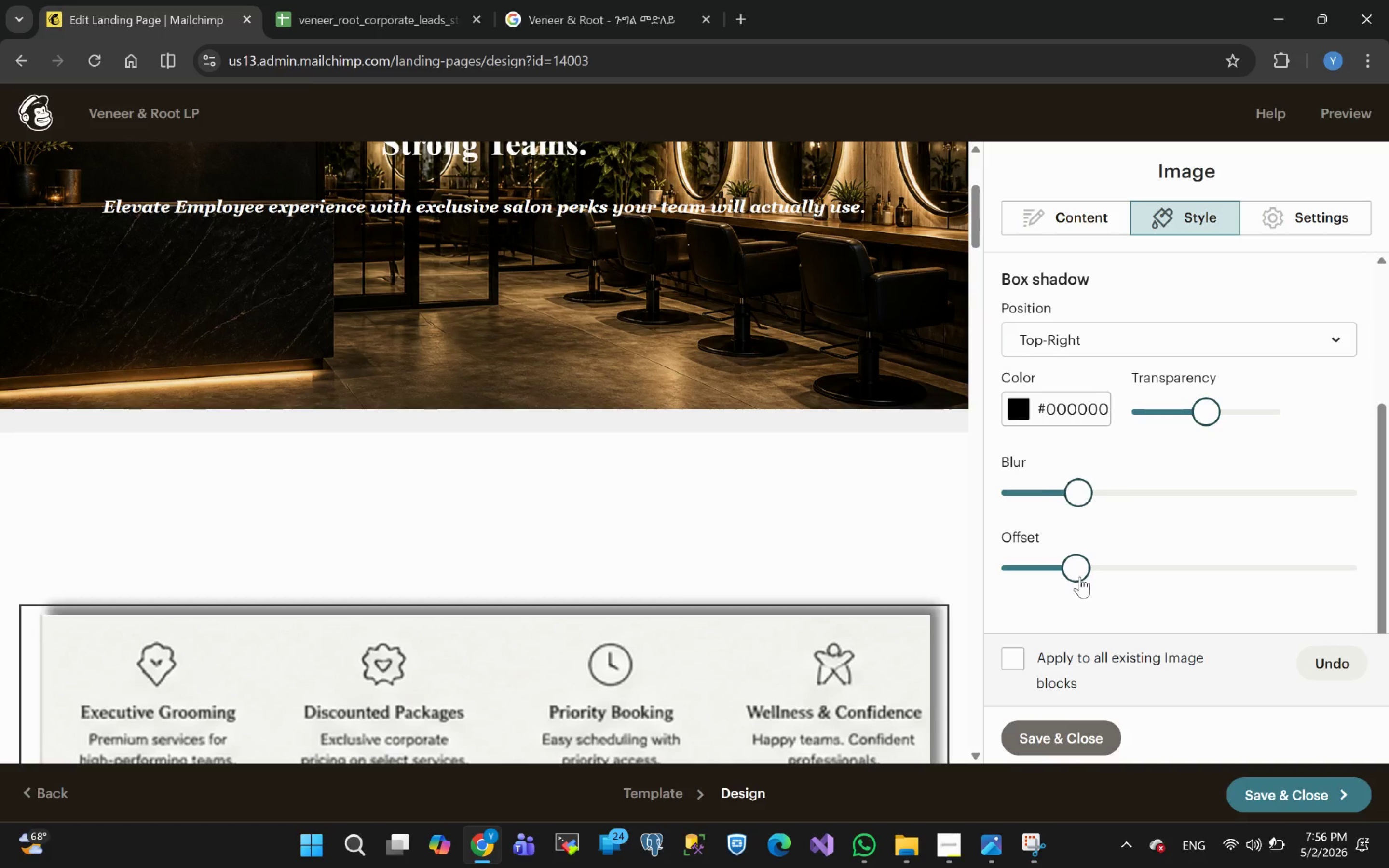 
left_click_drag(start_coordinate=[1077, 569], to_coordinate=[931, 583])
 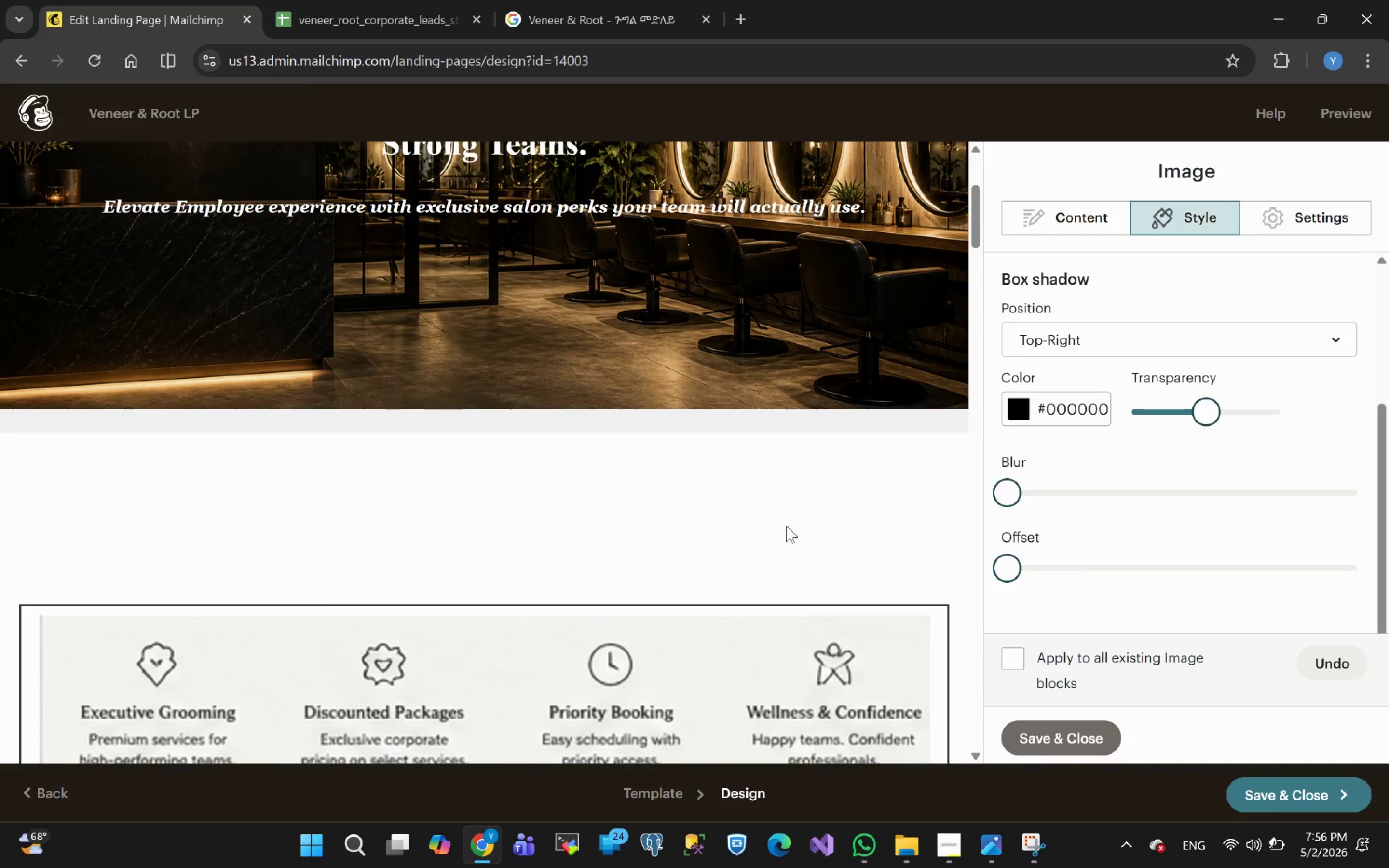 
left_click([785, 526])
 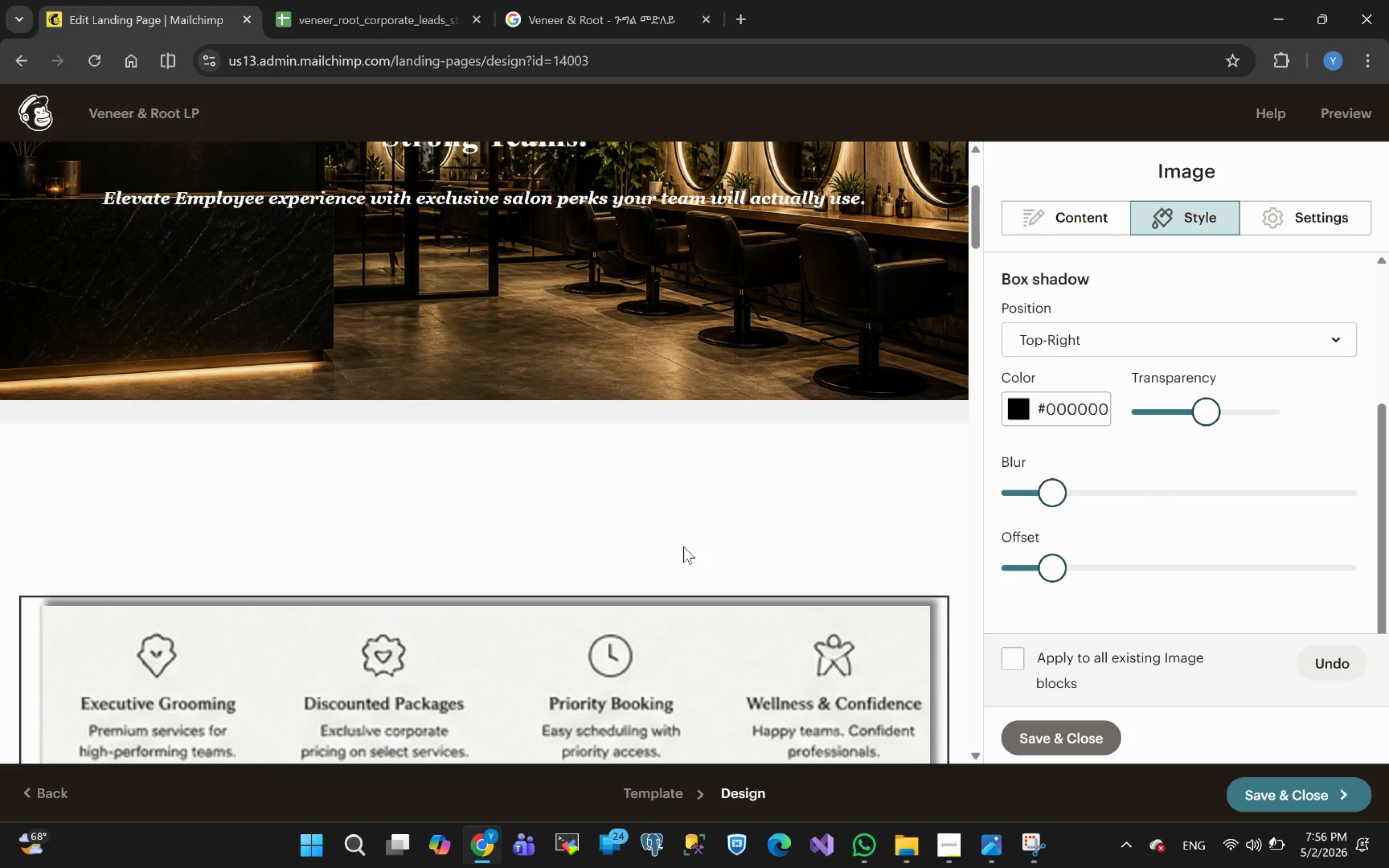 
wait(6.3)
 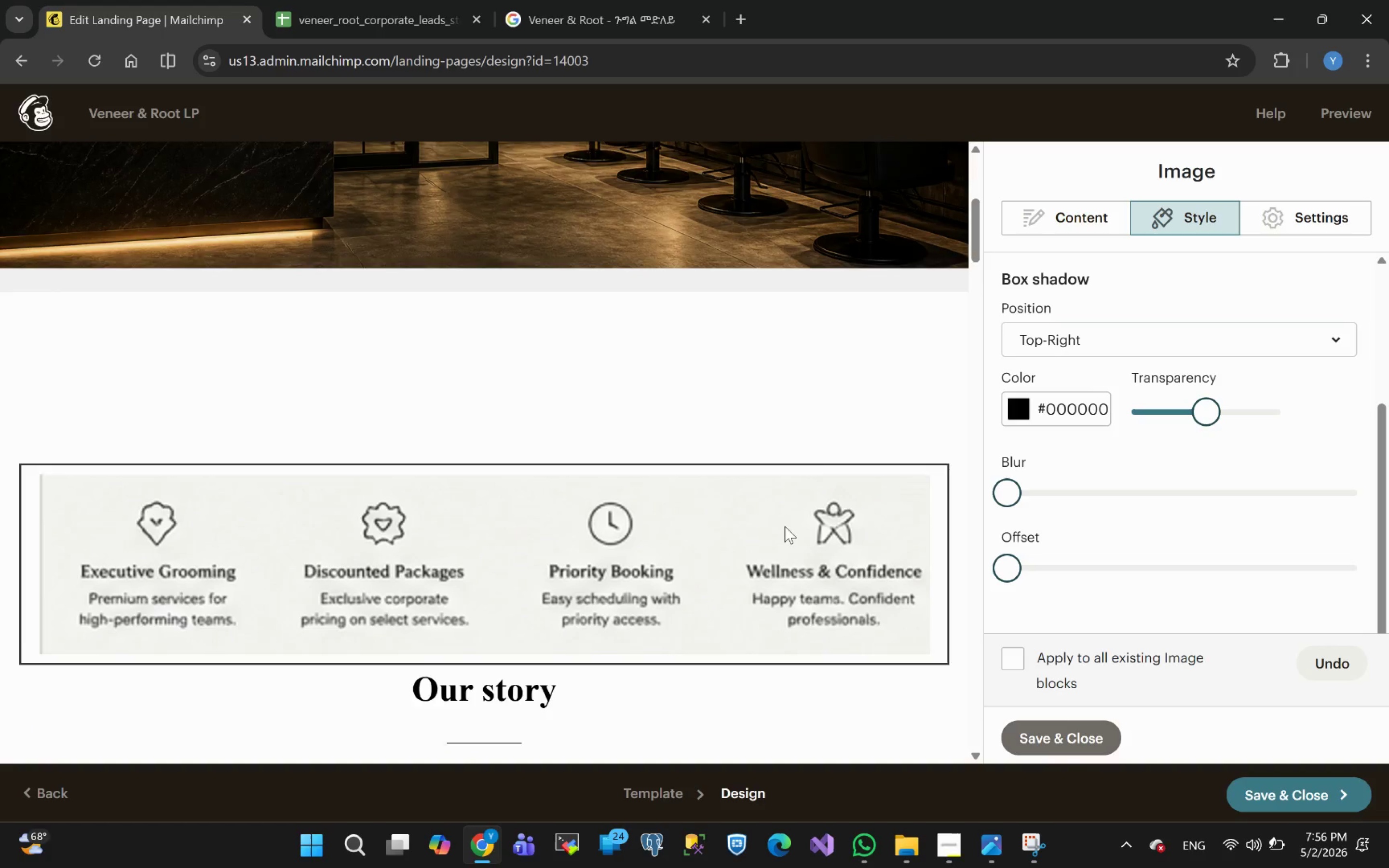 
left_click([989, 510])
 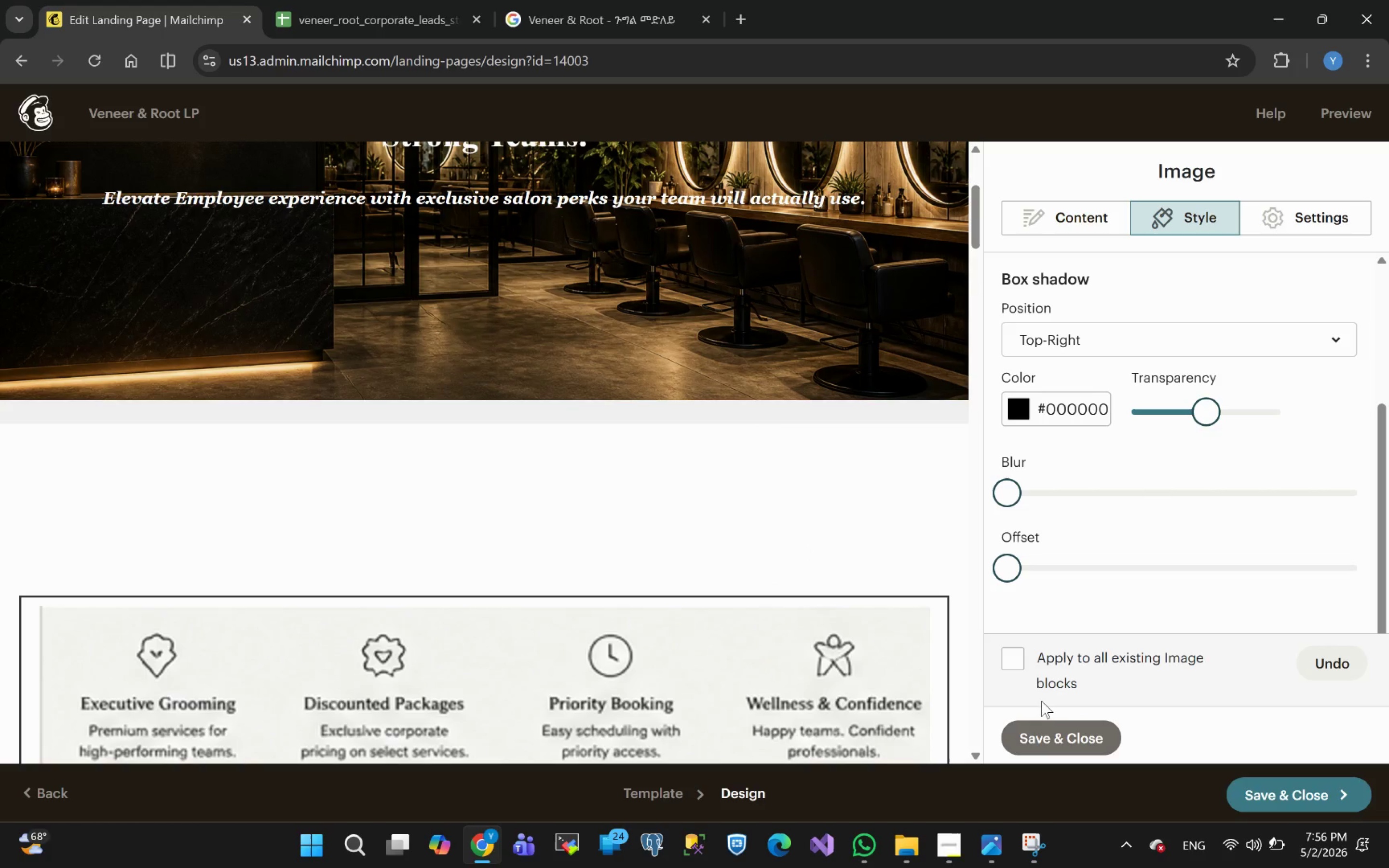 
left_click([1043, 731])
 